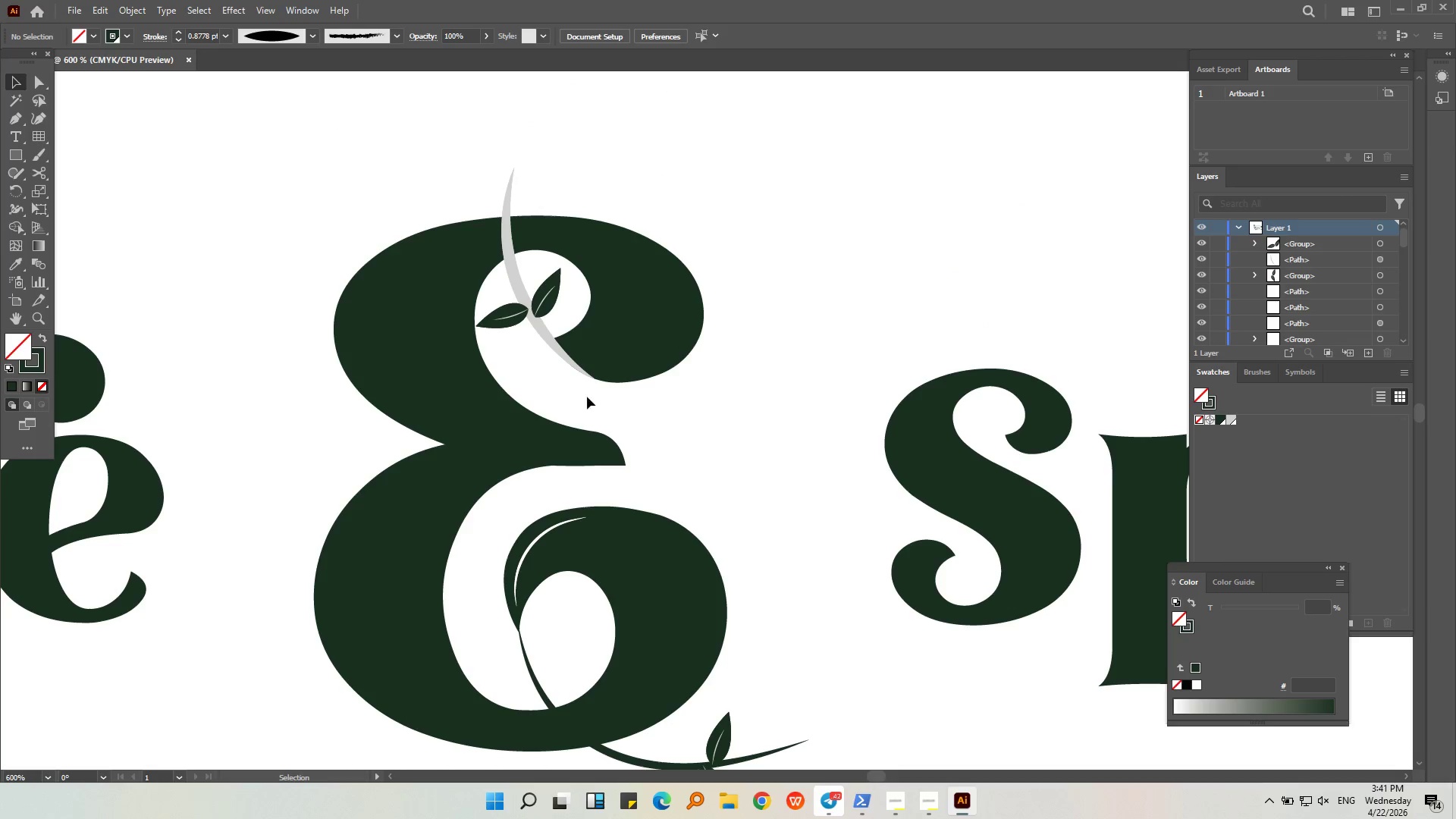 
left_click([584, 372])
 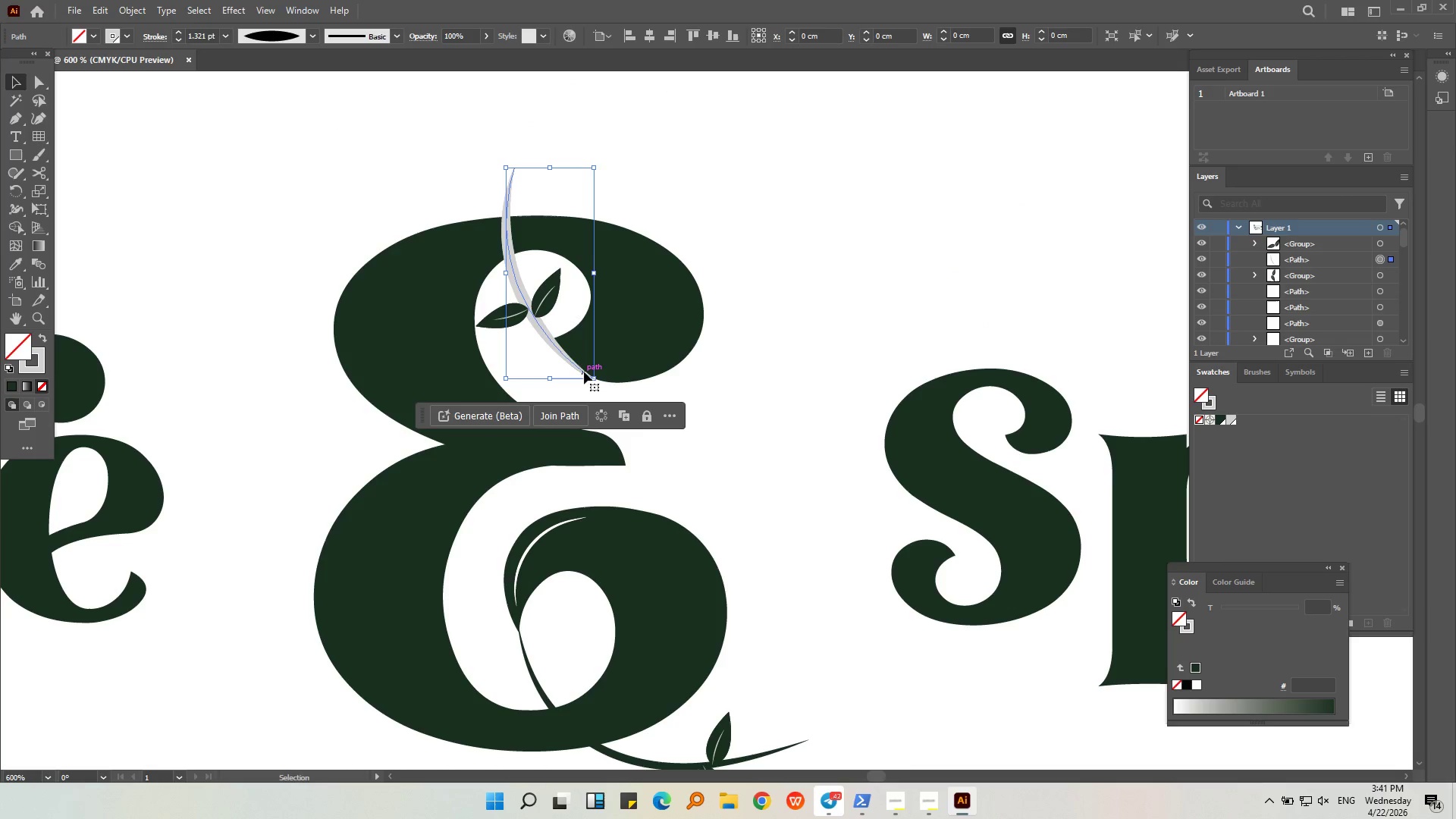 
key(Alt+AltLeft)
 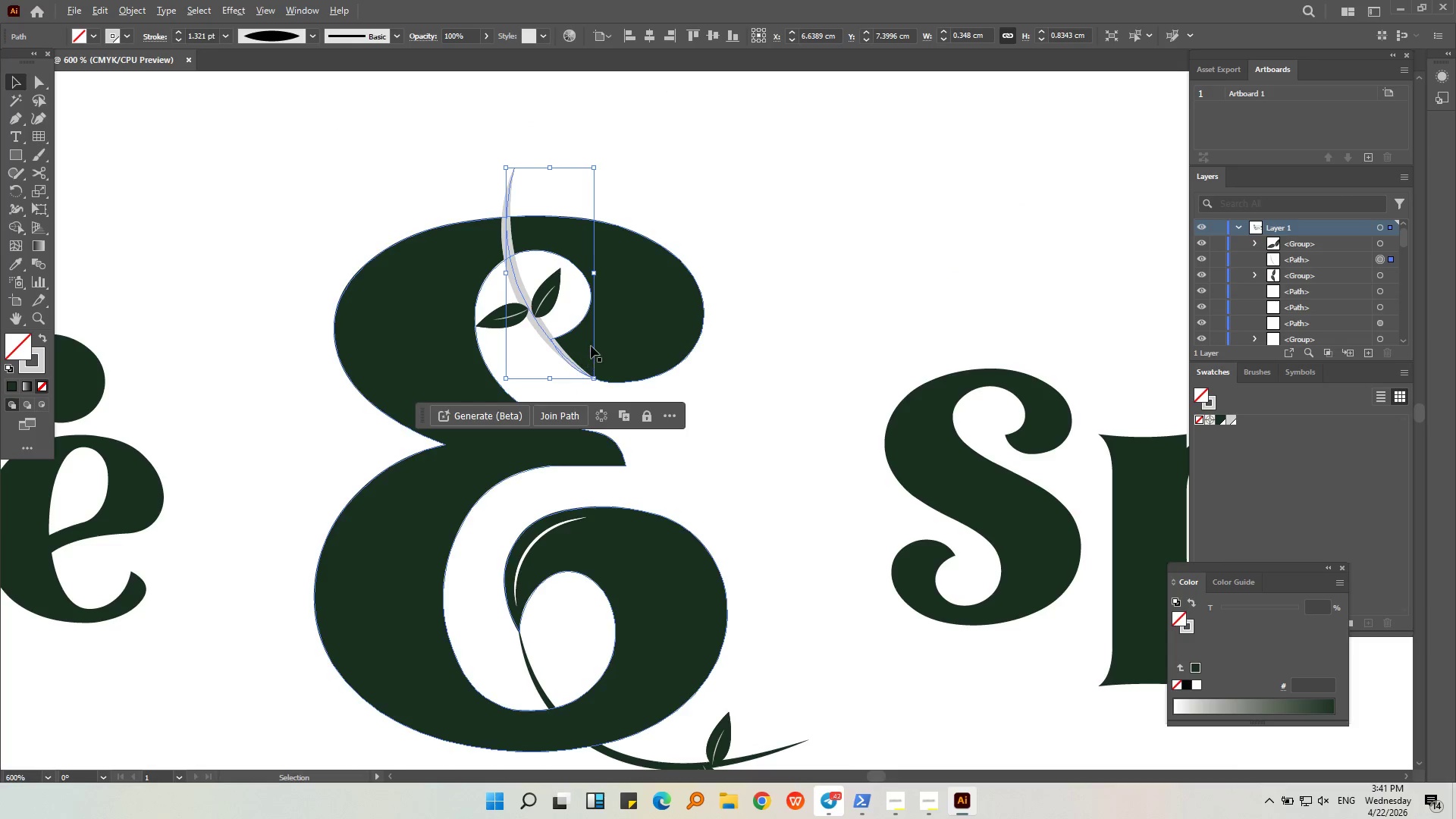 
left_click([652, 343])
 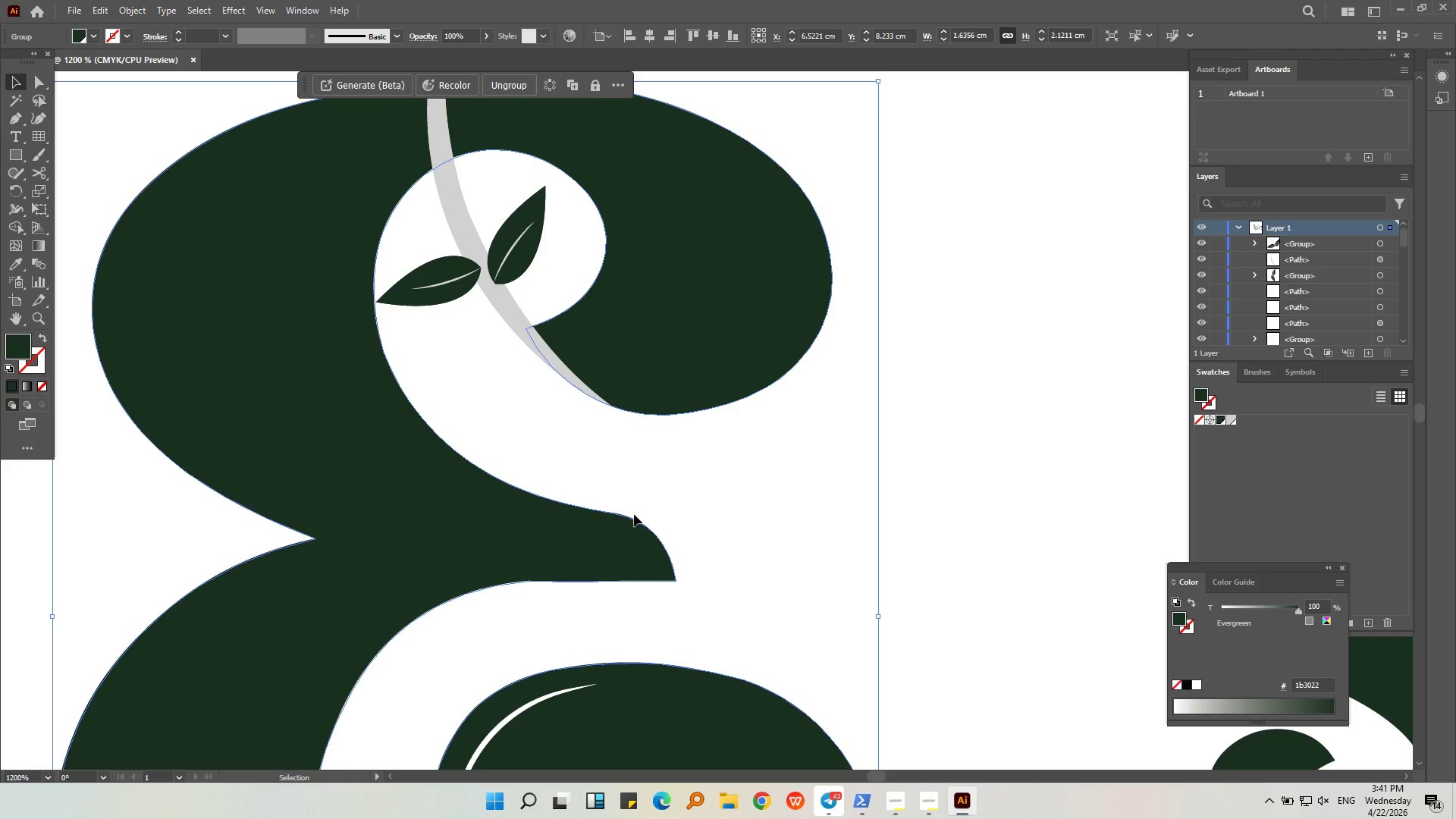 
scroll: coordinate [593, 342], scroll_direction: up, amount: 2.0
 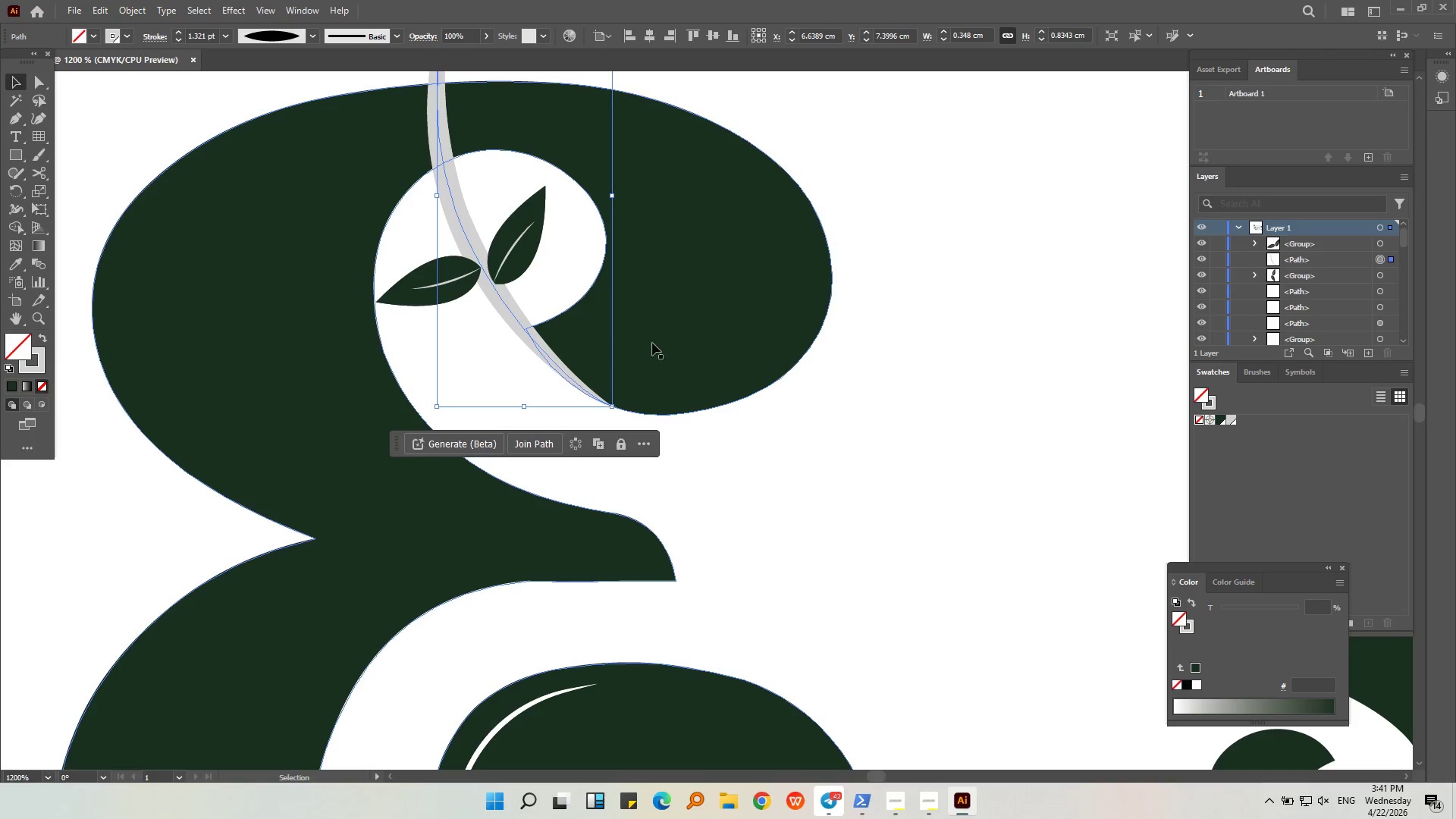 
left_click([510, 325])
 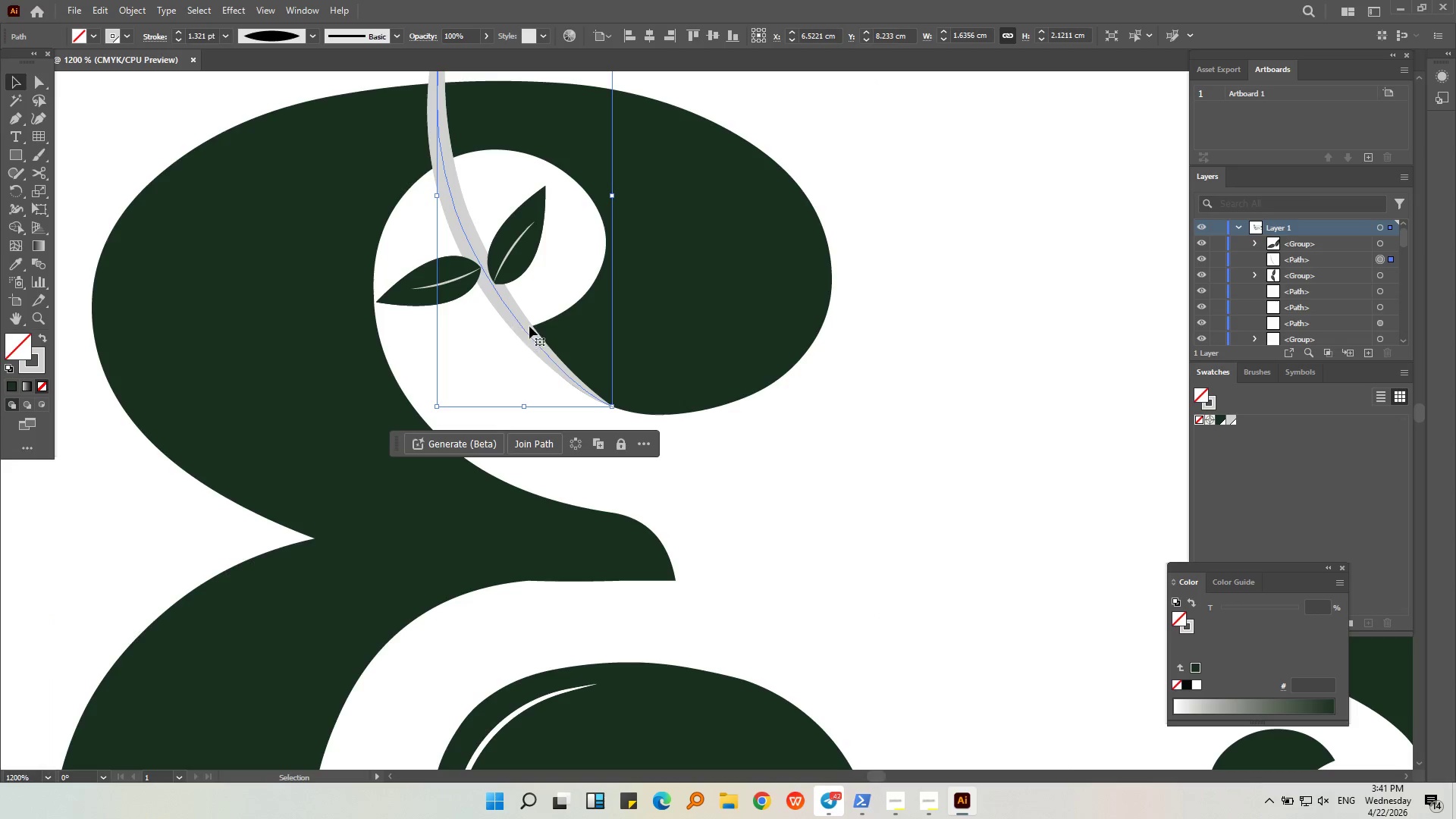 
hold_key(key=ShiftLeft, duration=0.38)
left_click([566, 326])
 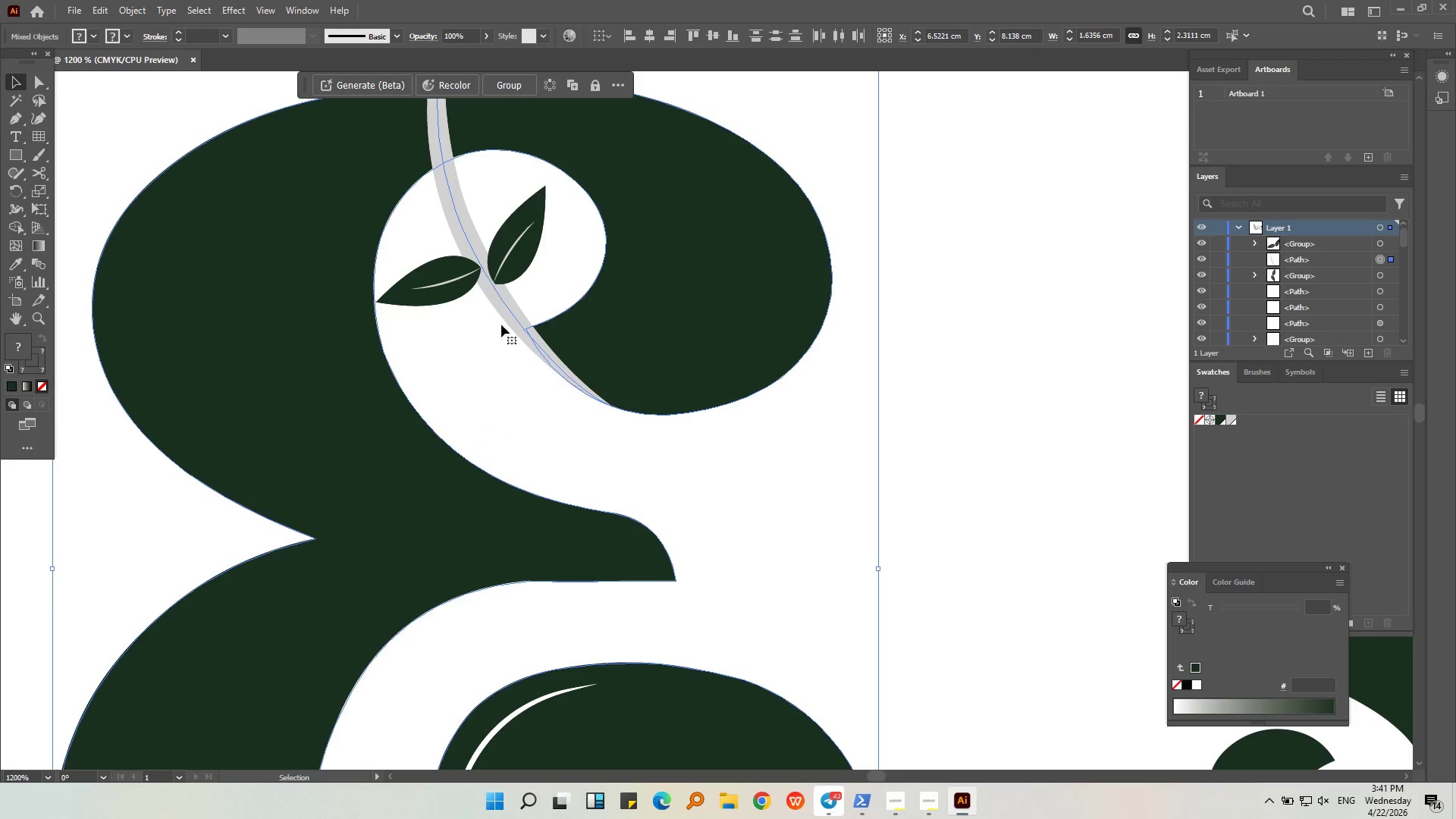 
key(Alt+AltLeft)
 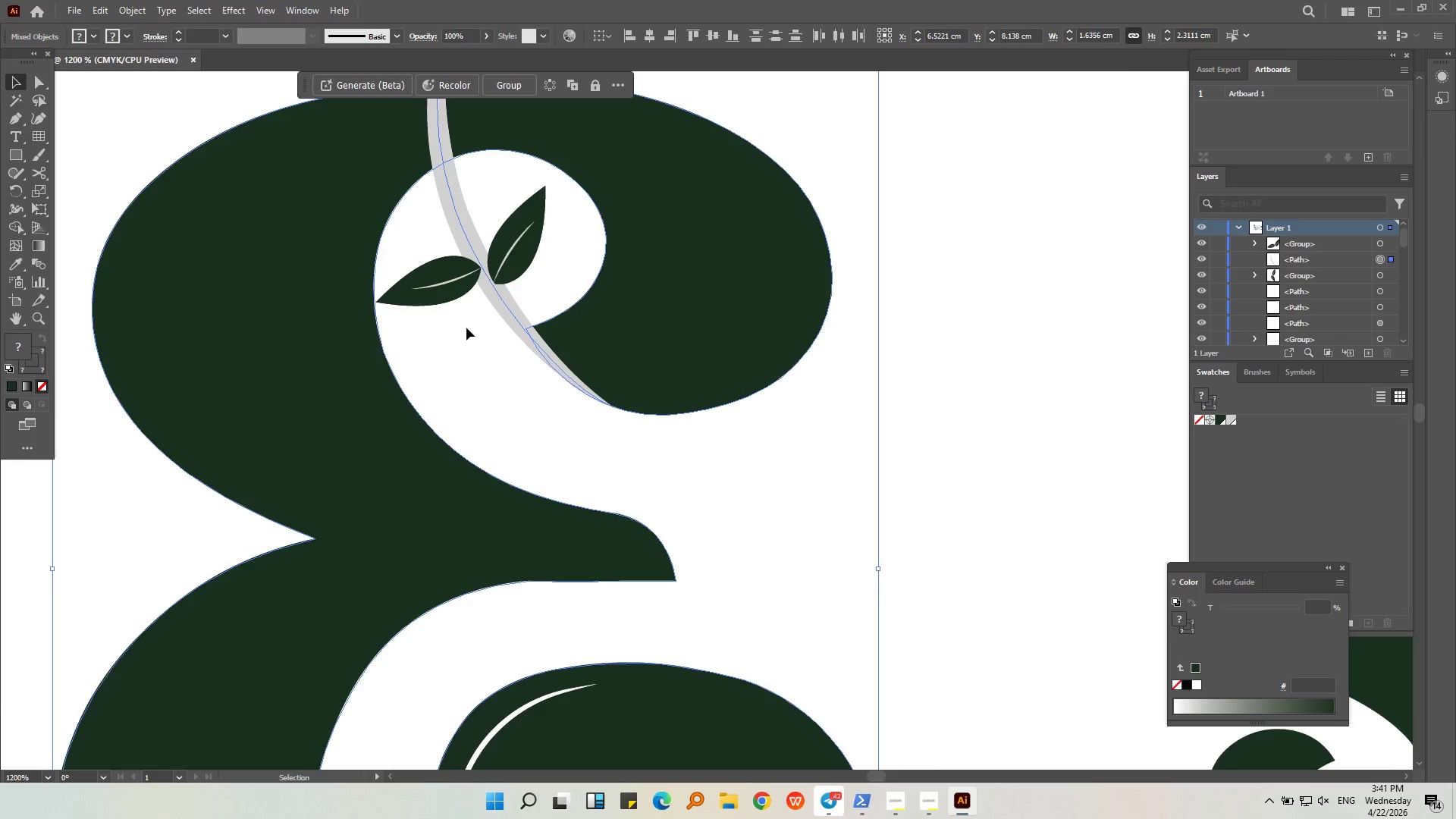 
scroll: coordinate [466, 328], scroll_direction: up, amount: 3.0
 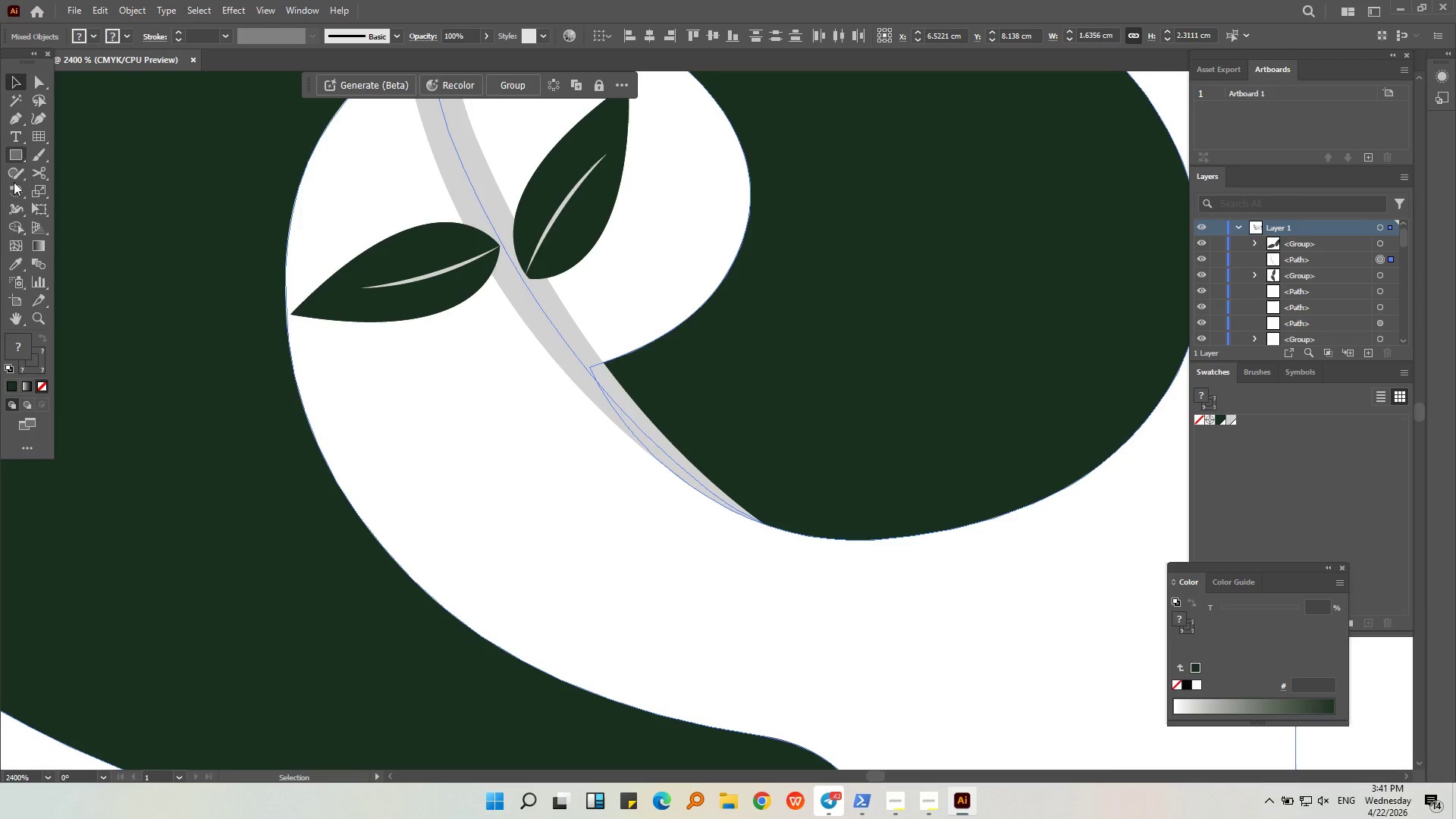 
left_click([11, 228])
 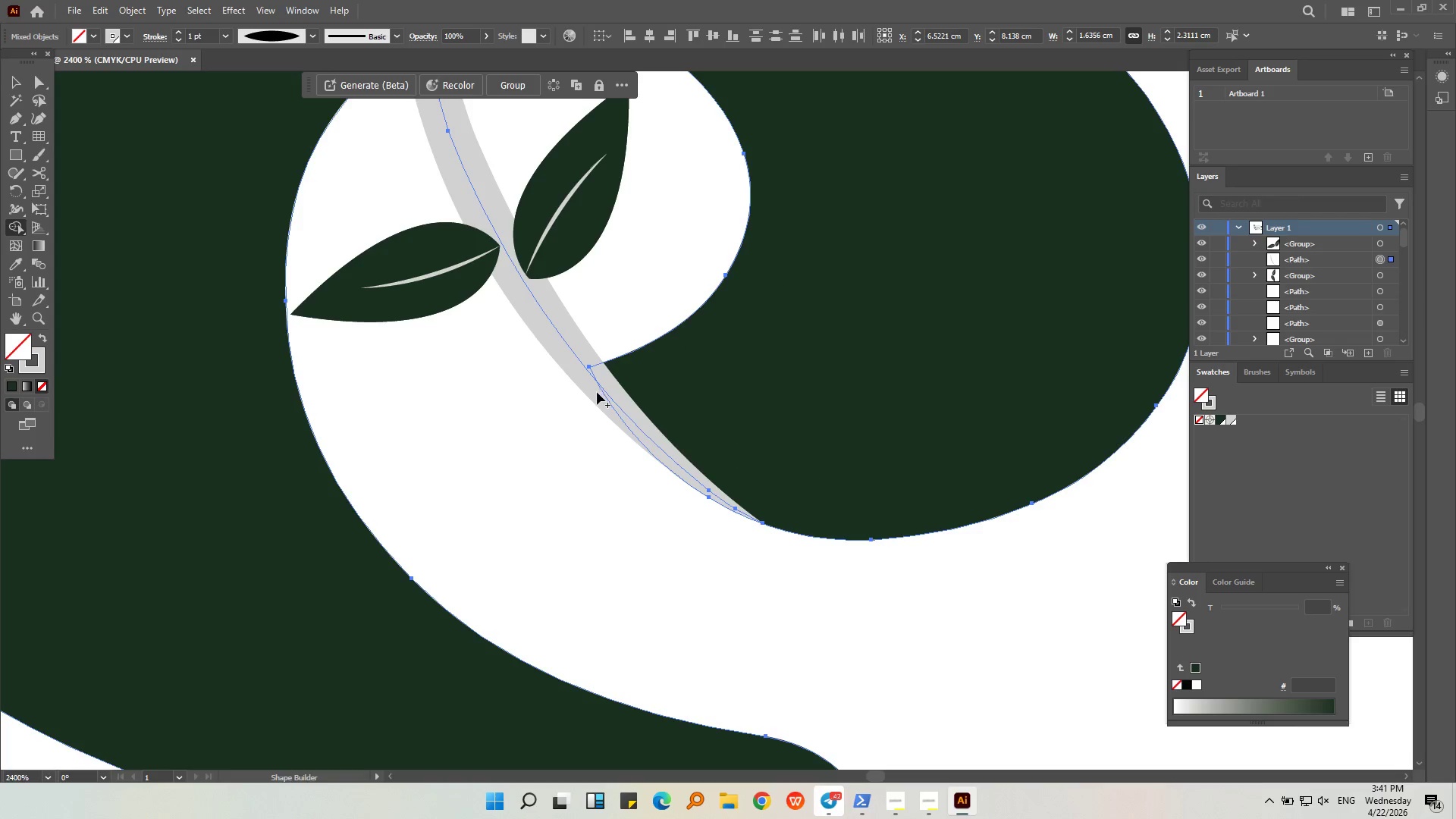 
left_click_drag(start_coordinate=[597, 392], to_coordinate=[584, 384])
 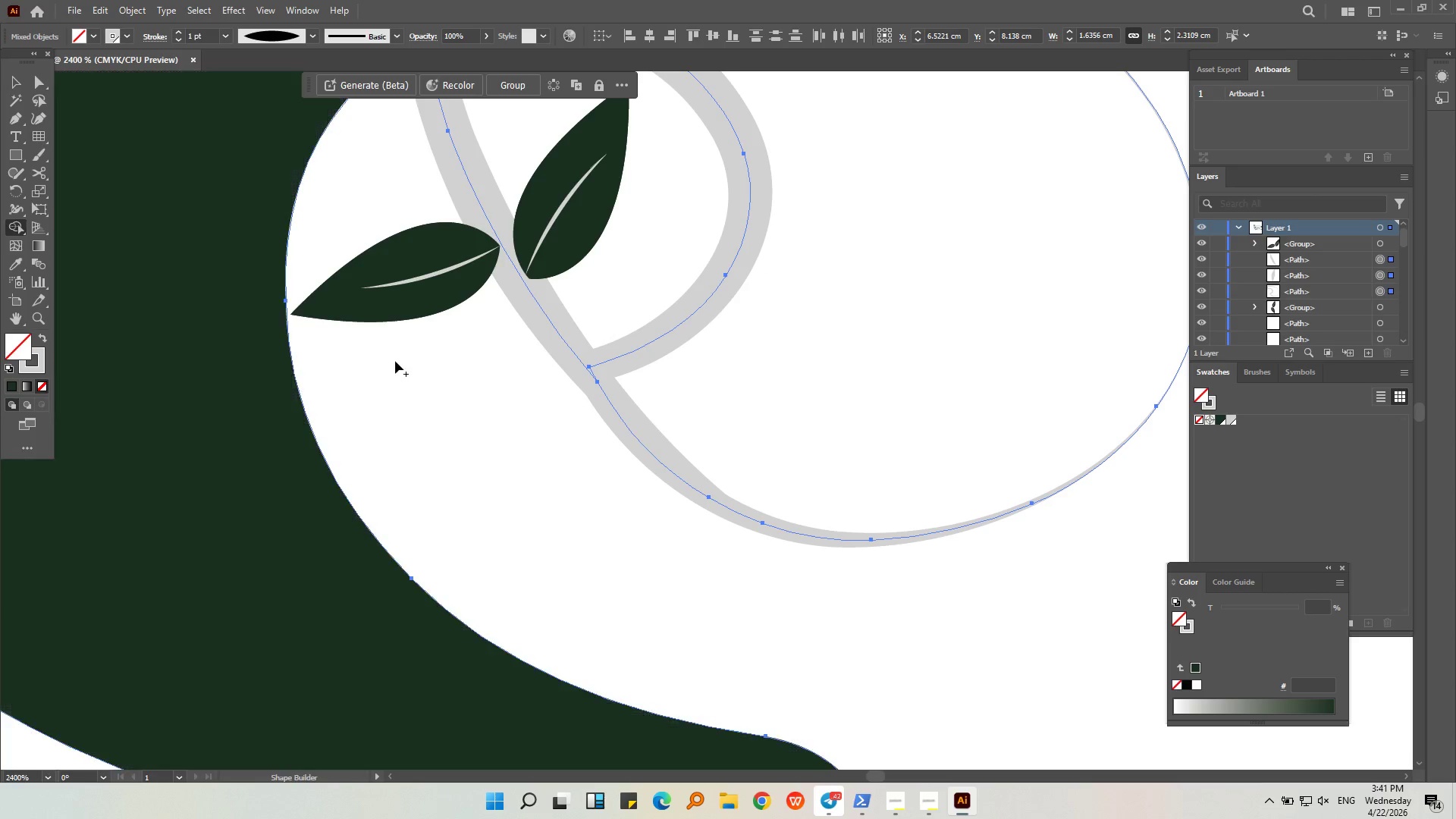 
key(Control+ControlLeft)
 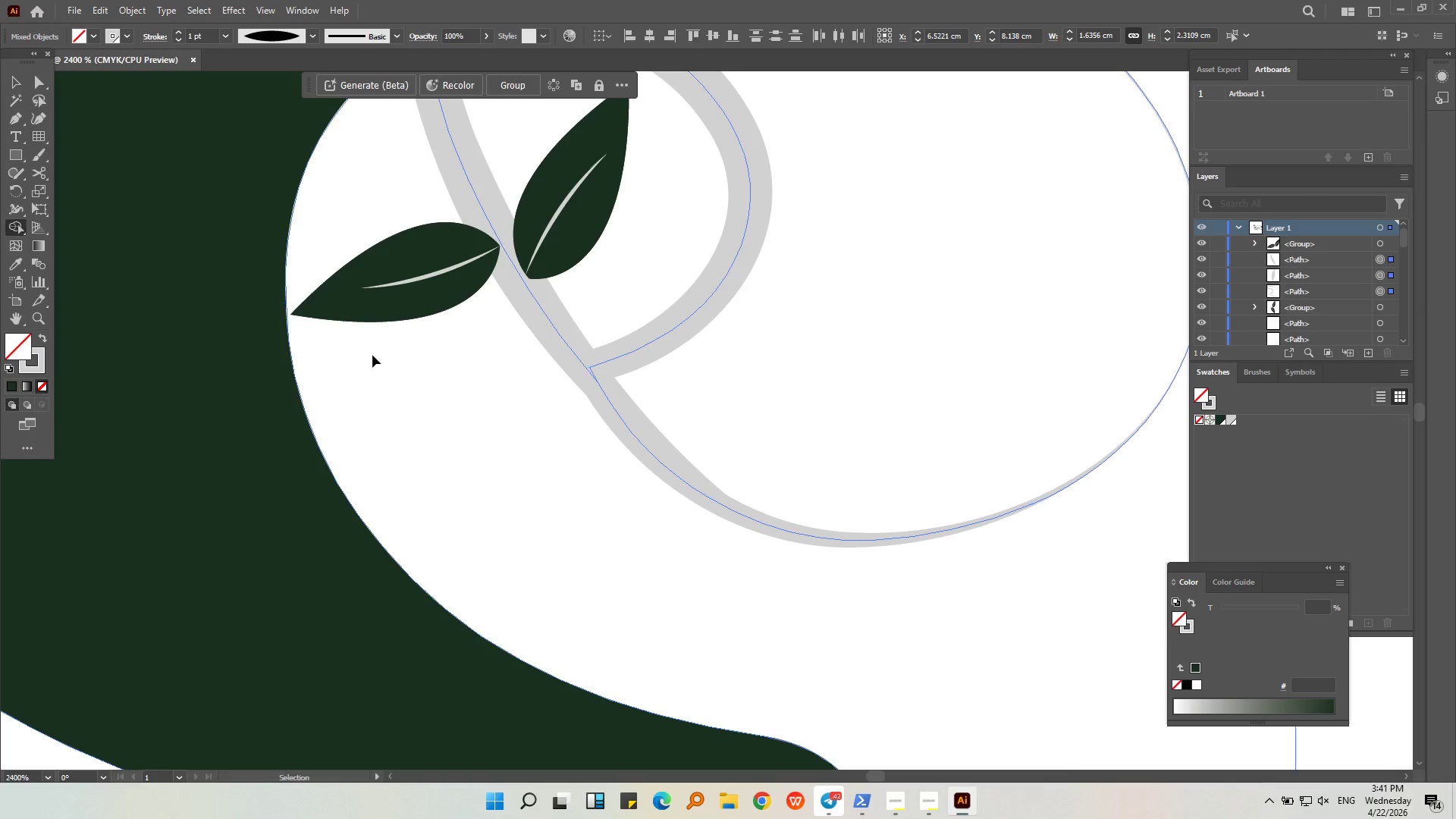 
key(Control+Z)
 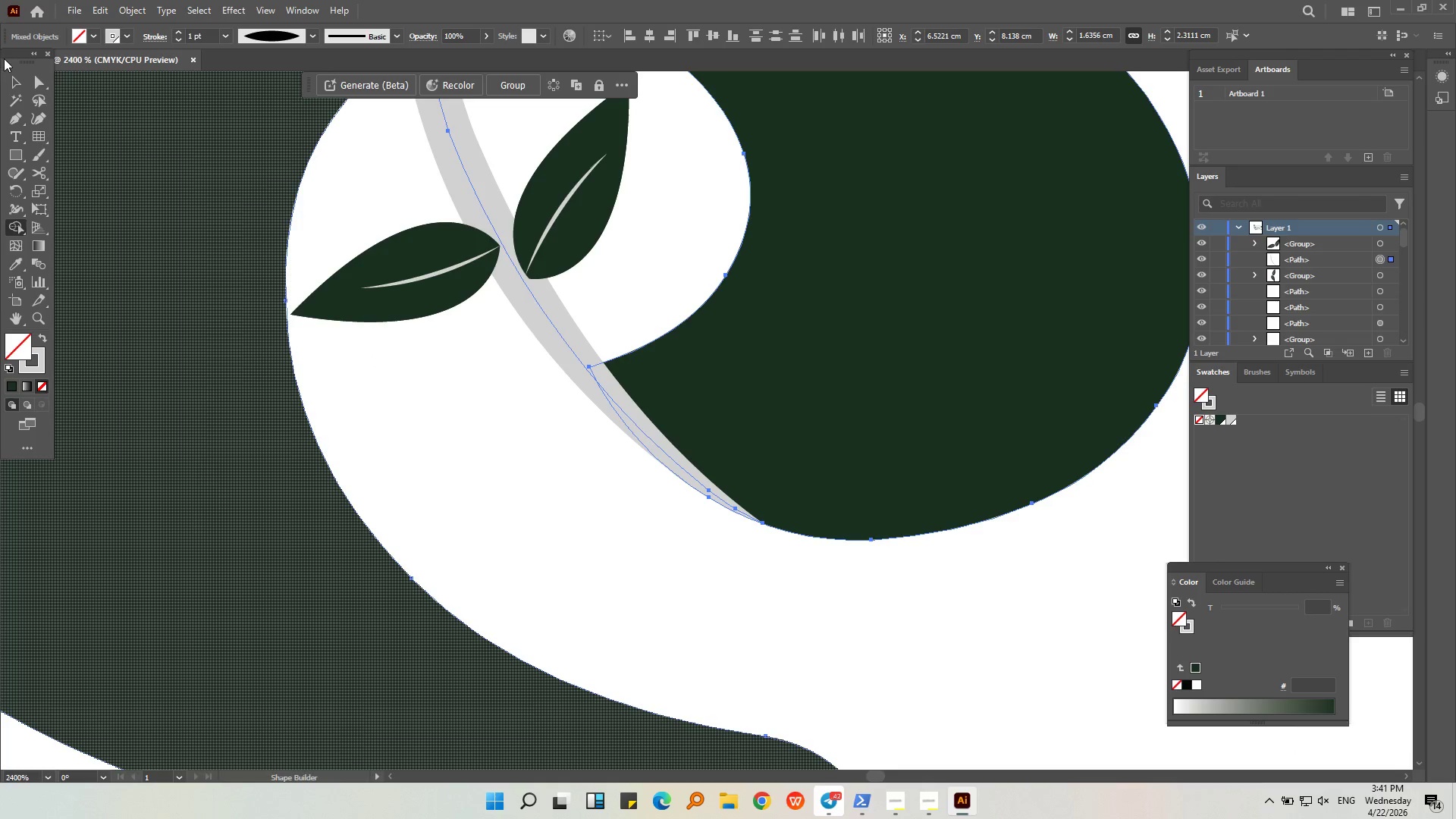 
left_click([12, 83])
 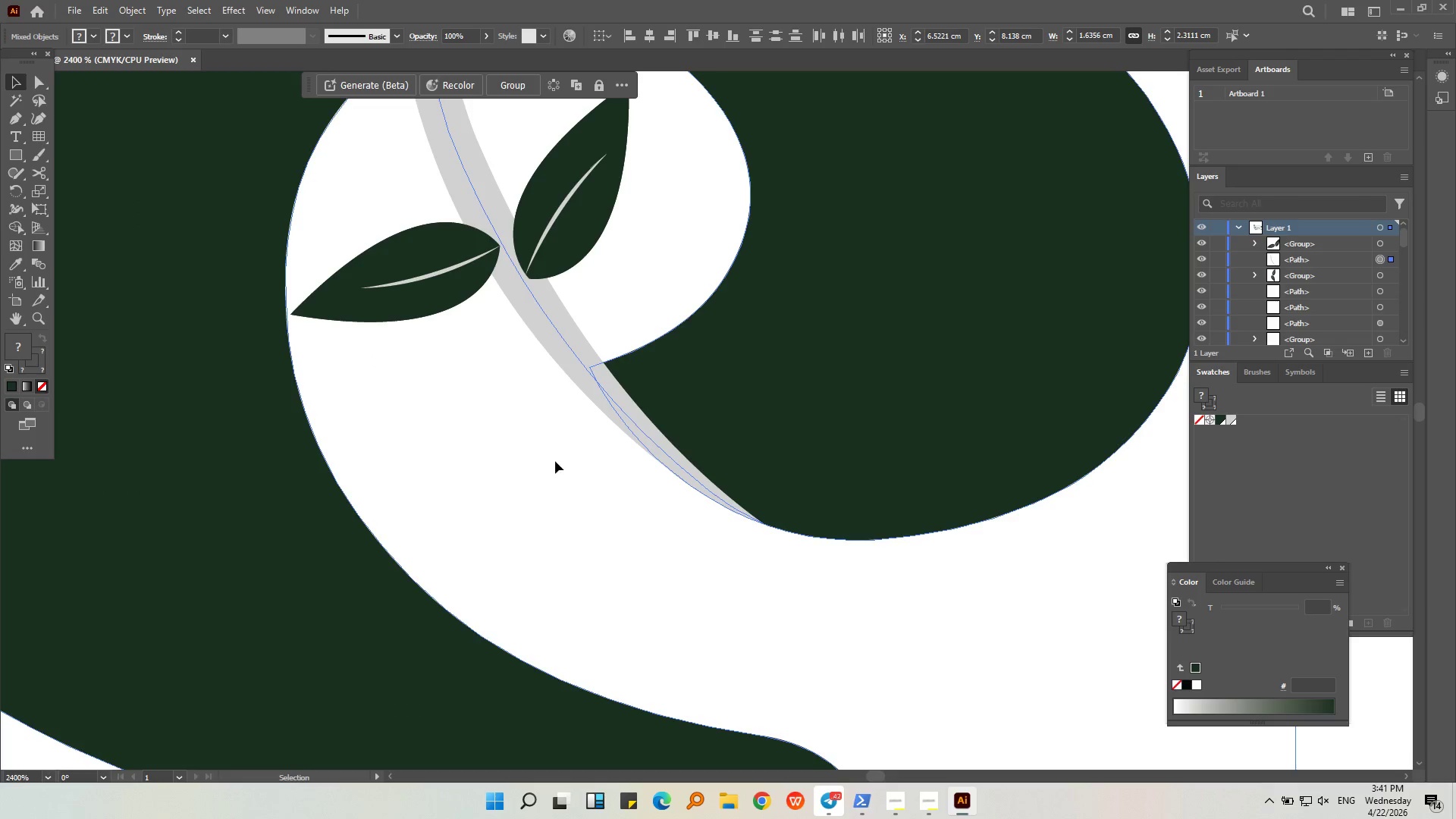 
left_click([555, 461])
 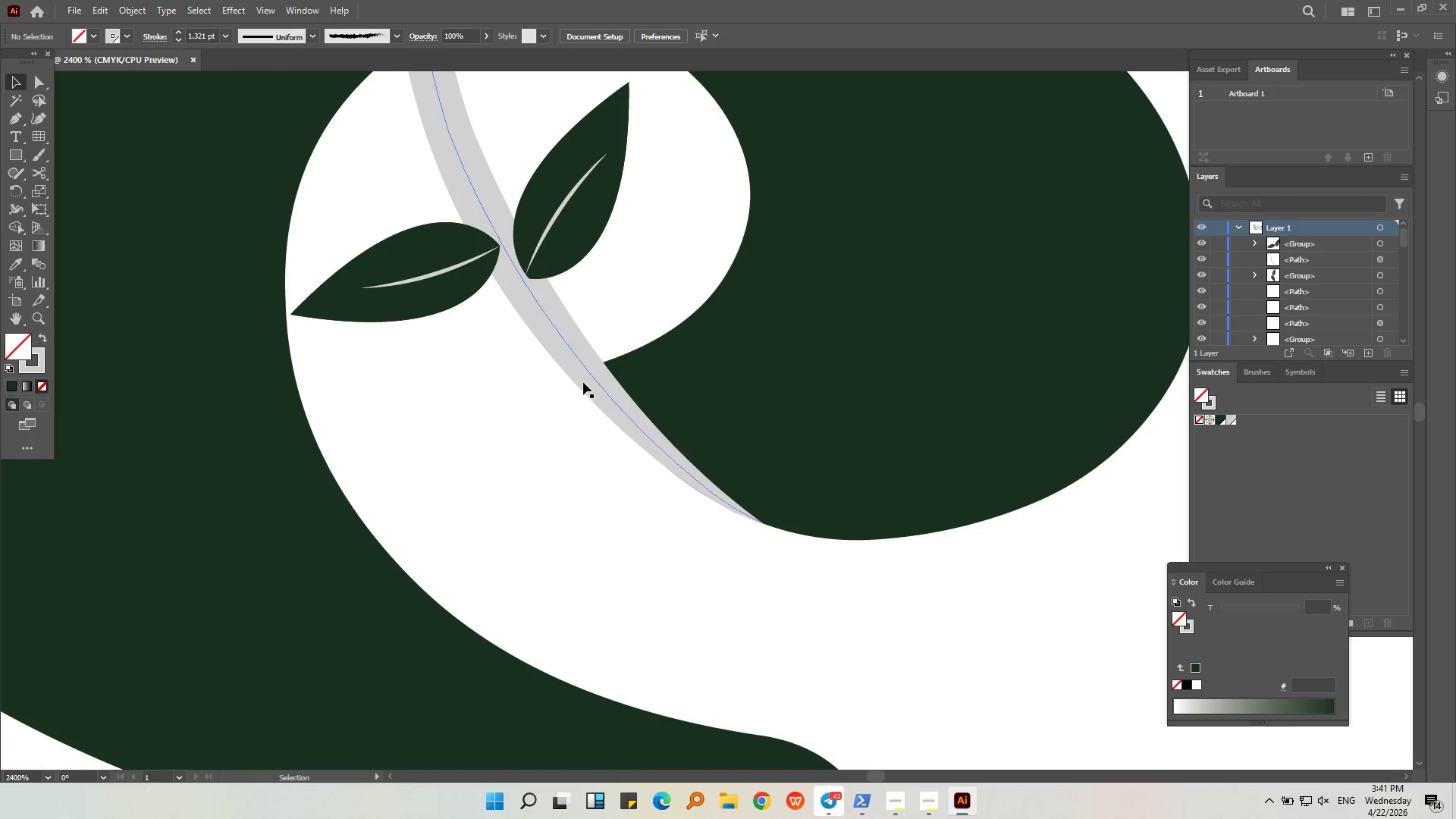 
left_click([583, 378])
 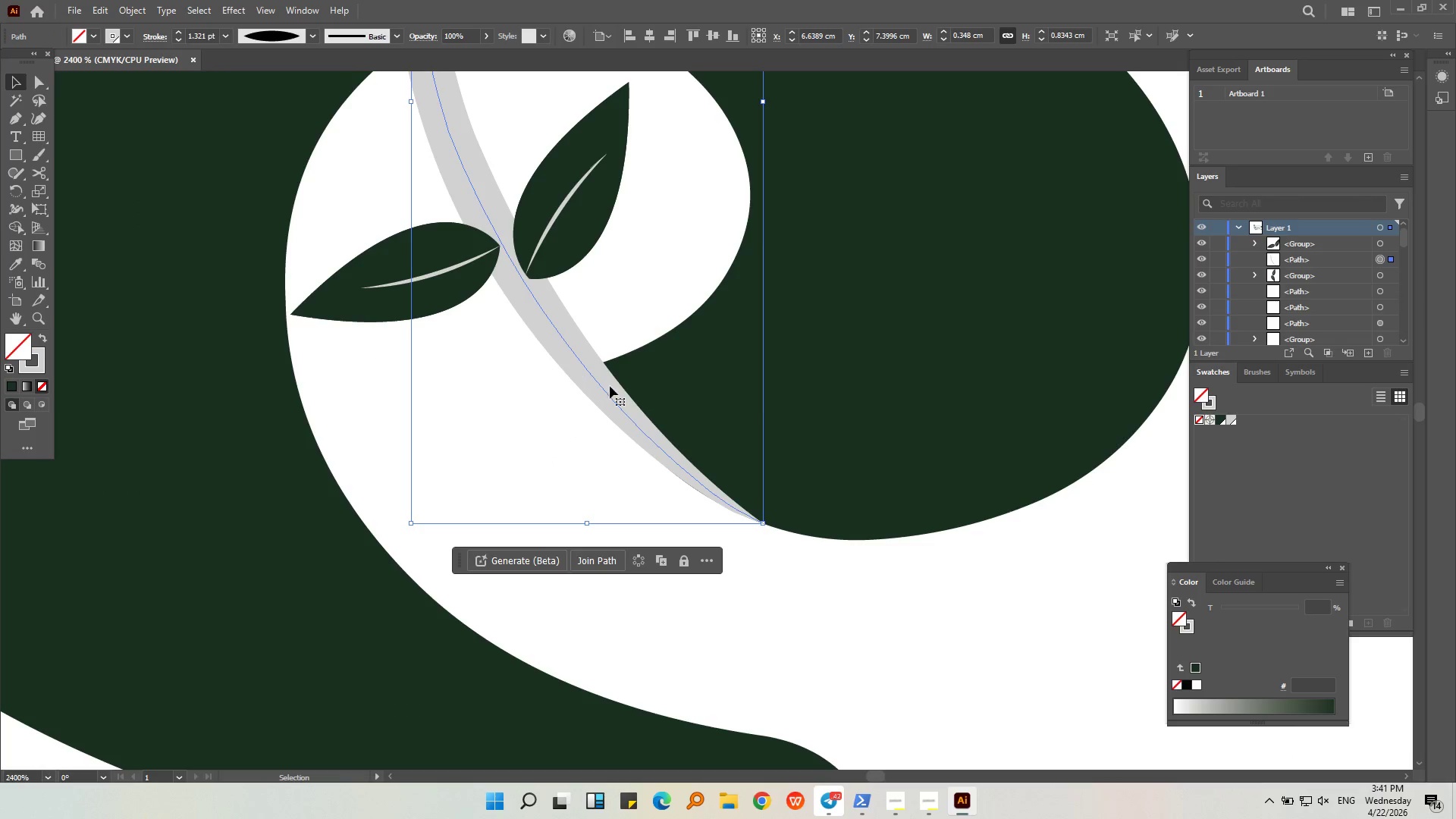 
hold_key(key=ShiftLeft, duration=0.39)
left_click([943, 474])
 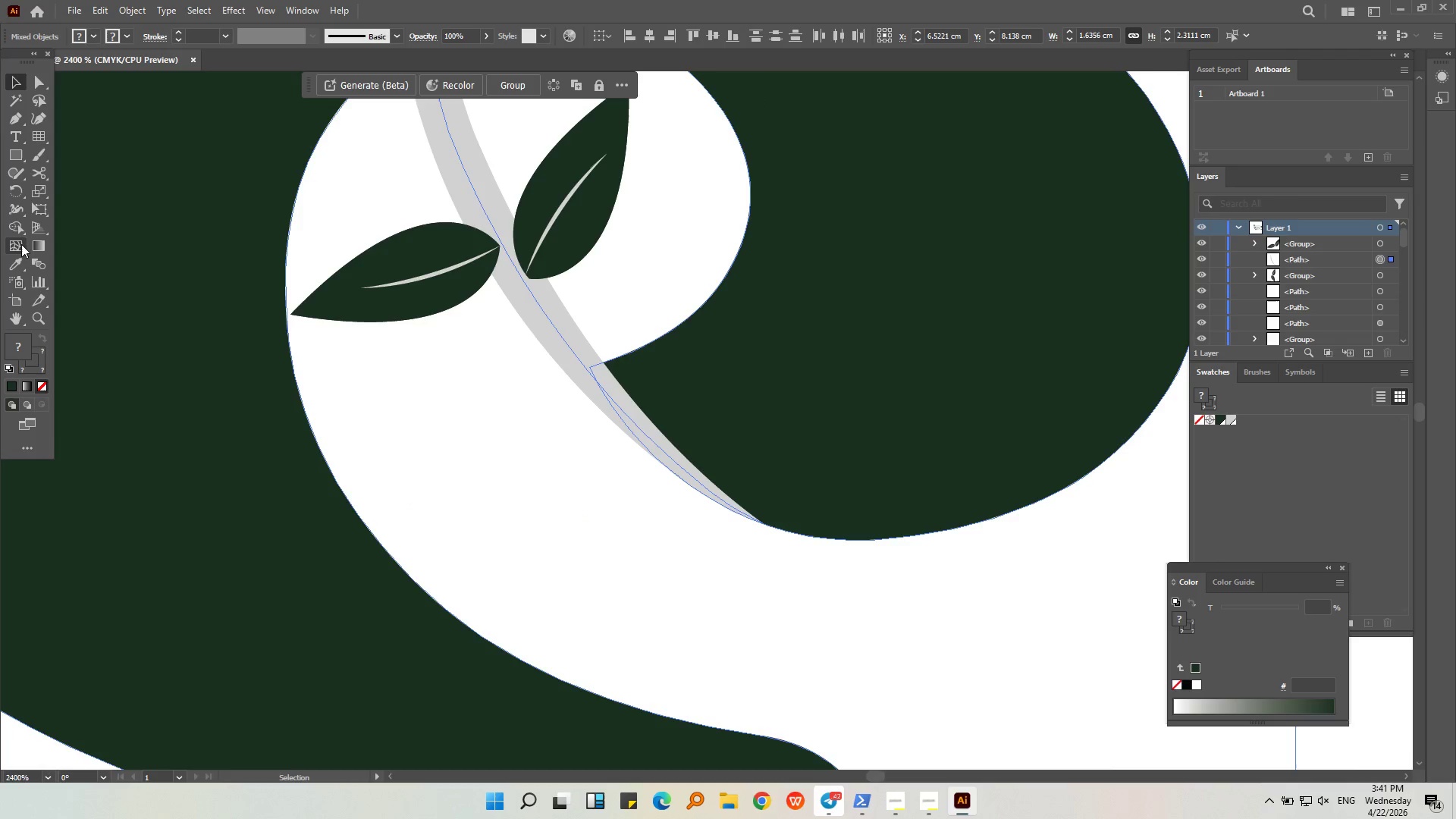 
left_click([15, 229])
 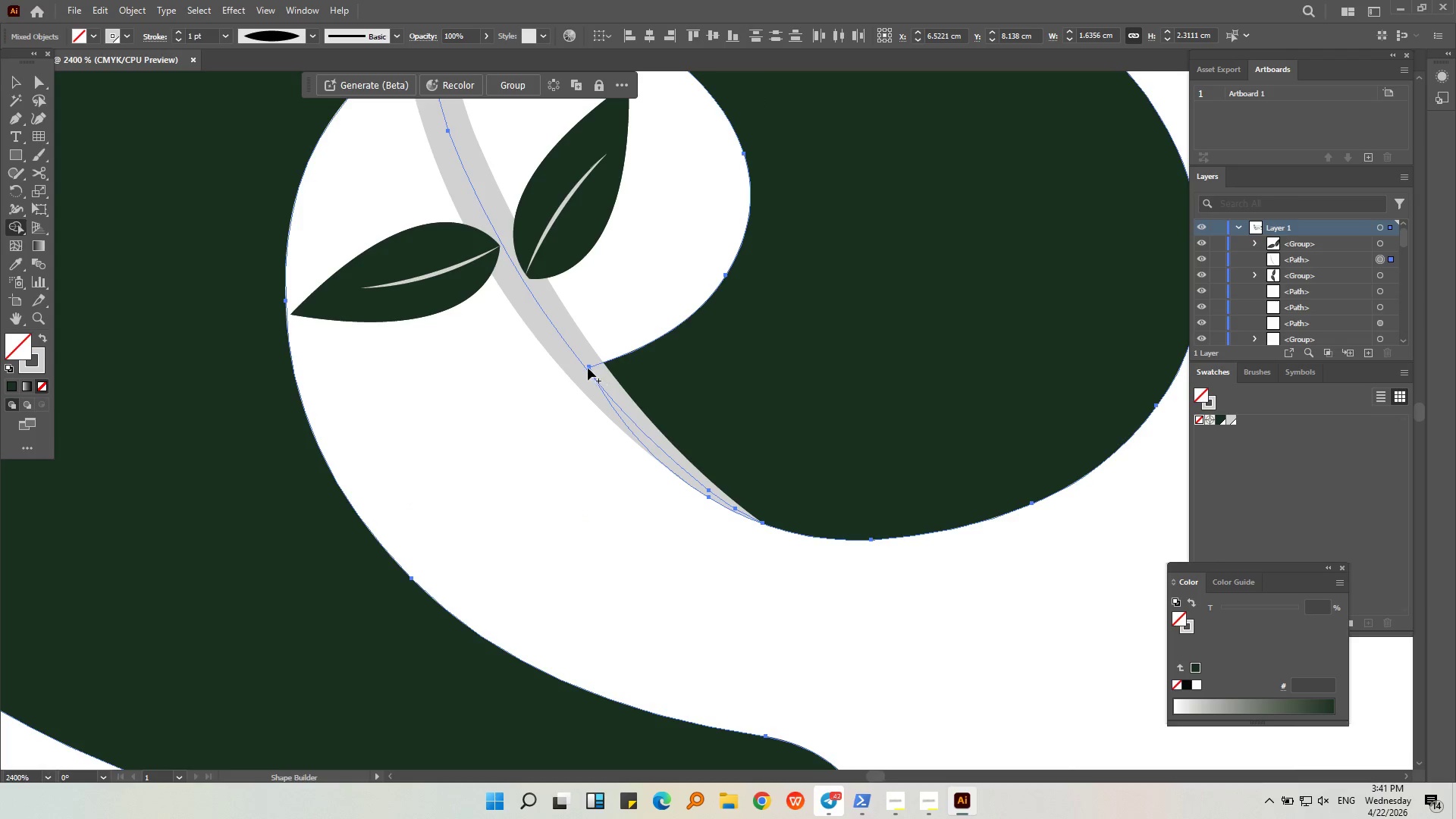 
left_click([586, 366])
 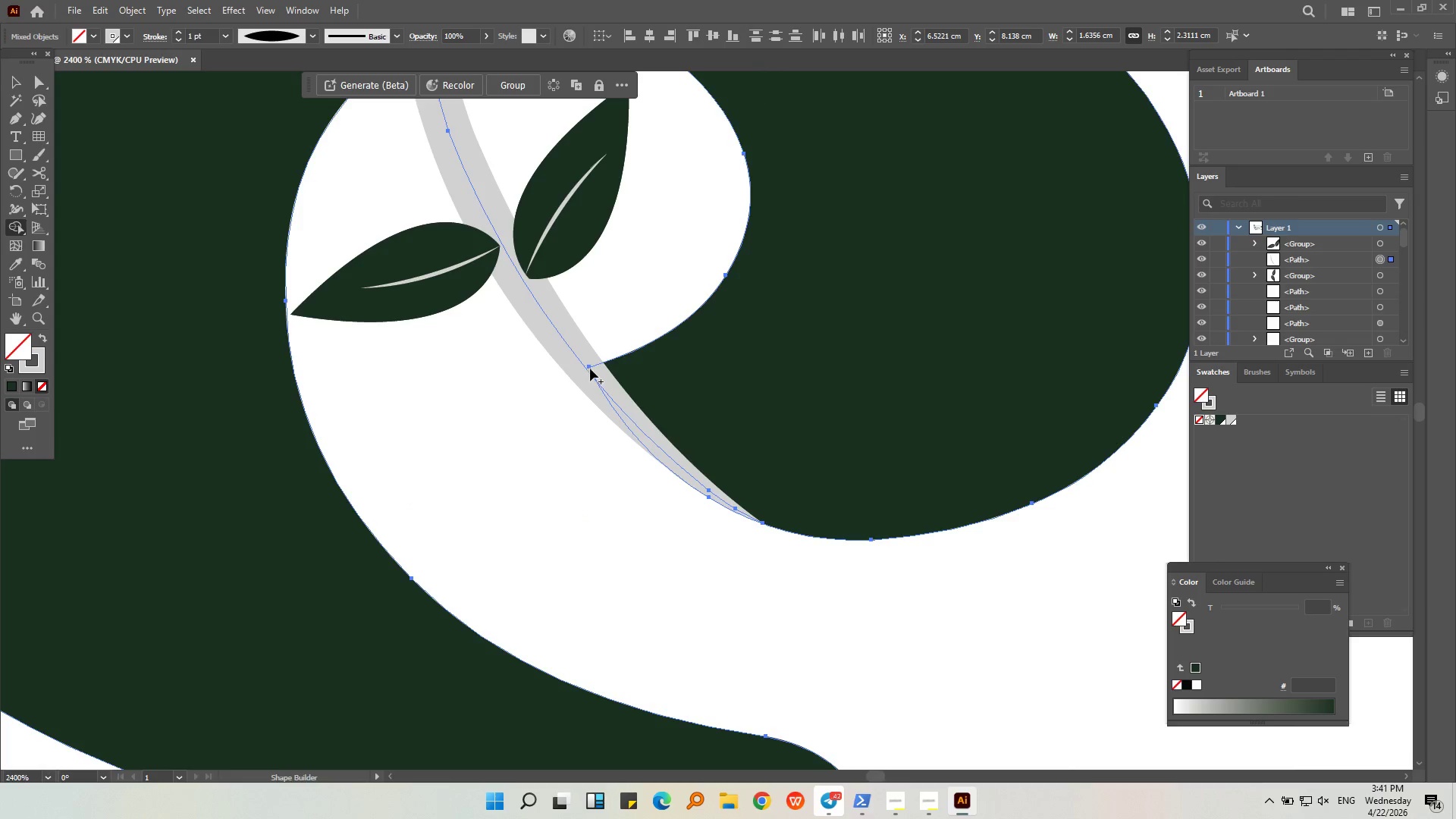 
left_click_drag(start_coordinate=[590, 369], to_coordinate=[667, 465])
 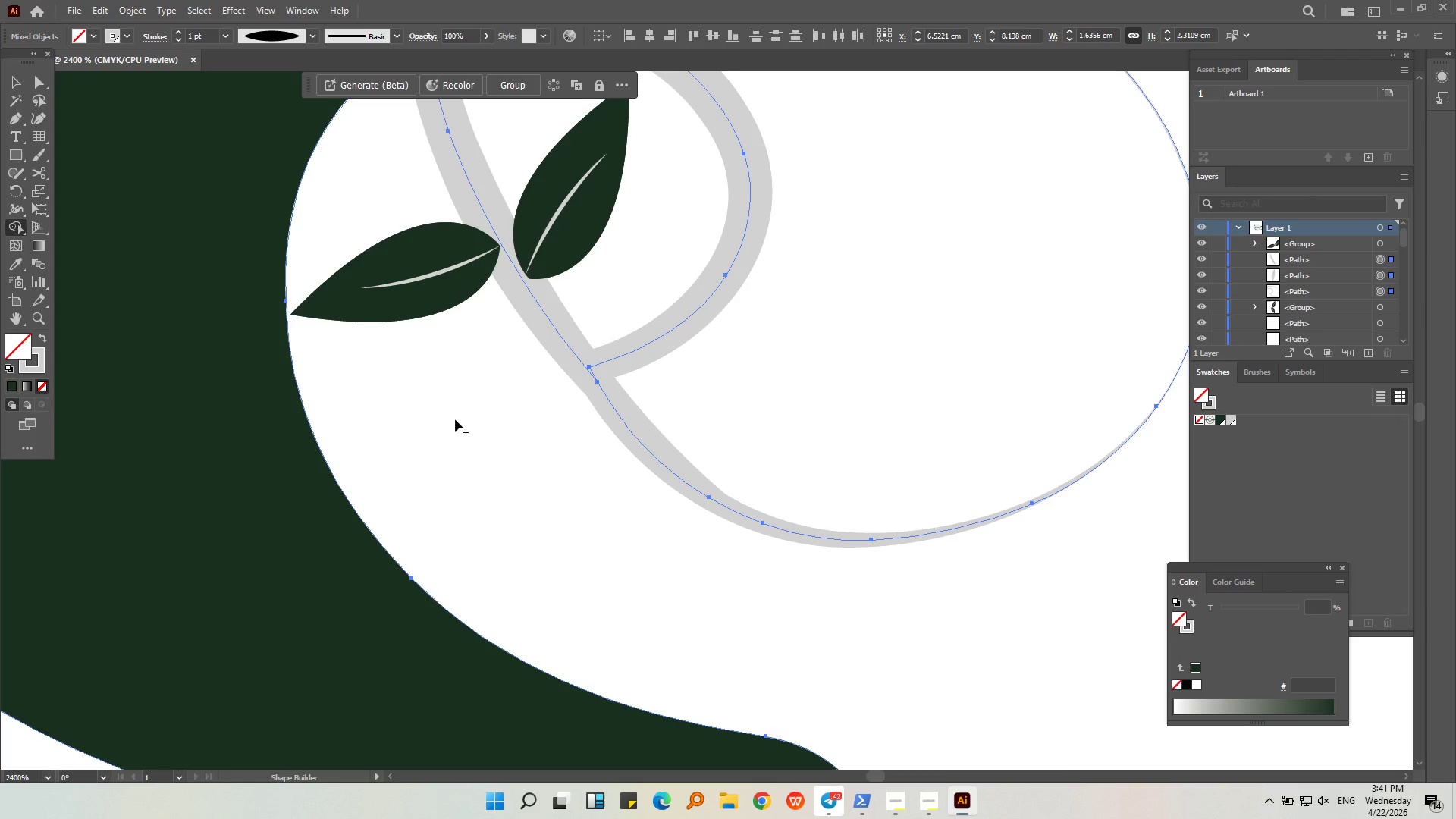 
hold_key(key=AltLeft, duration=0.59)
scroll: coordinate [595, 442], scroll_direction: down, amount: 3.0
 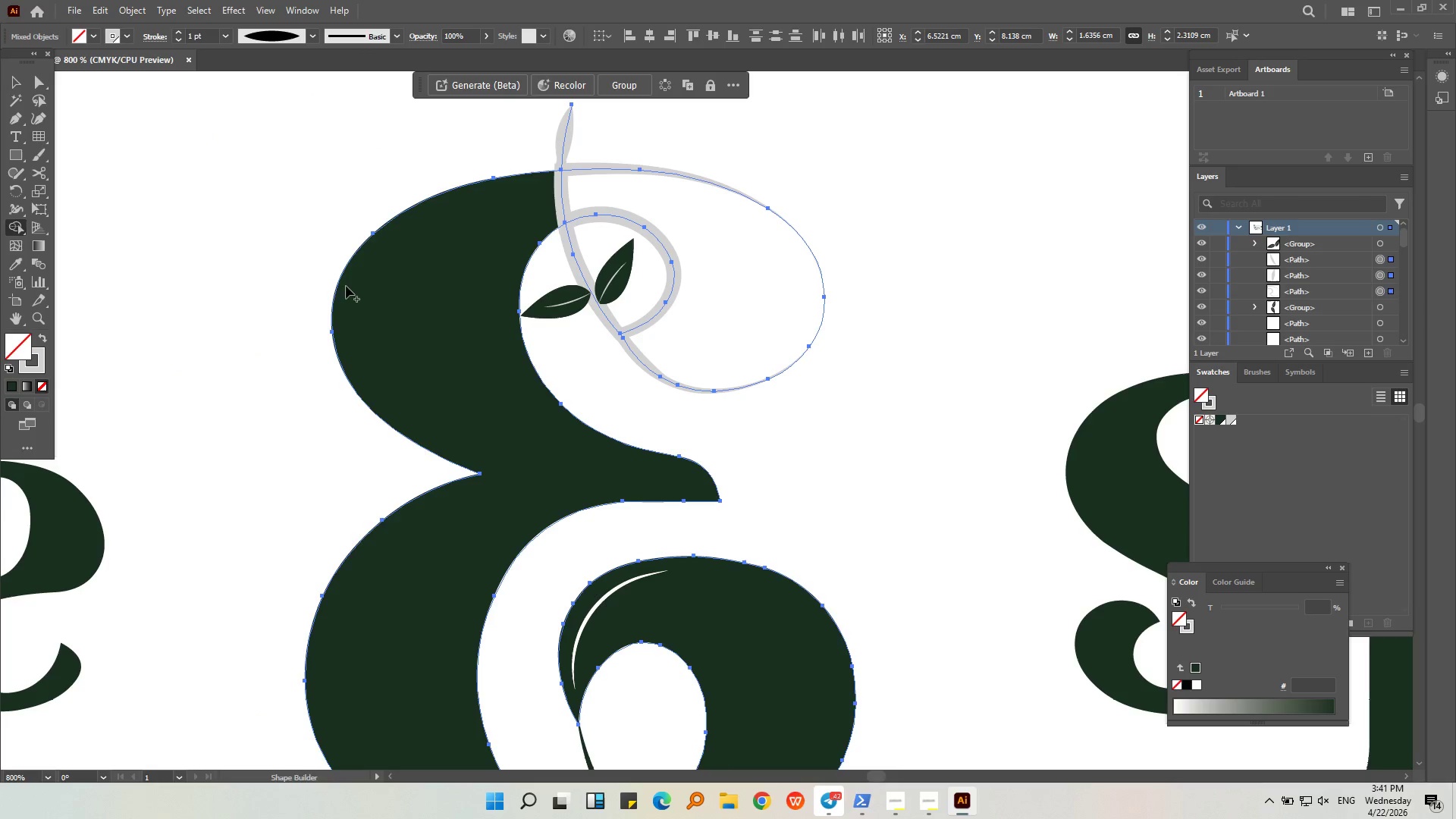 
key(Alt+AltLeft)
 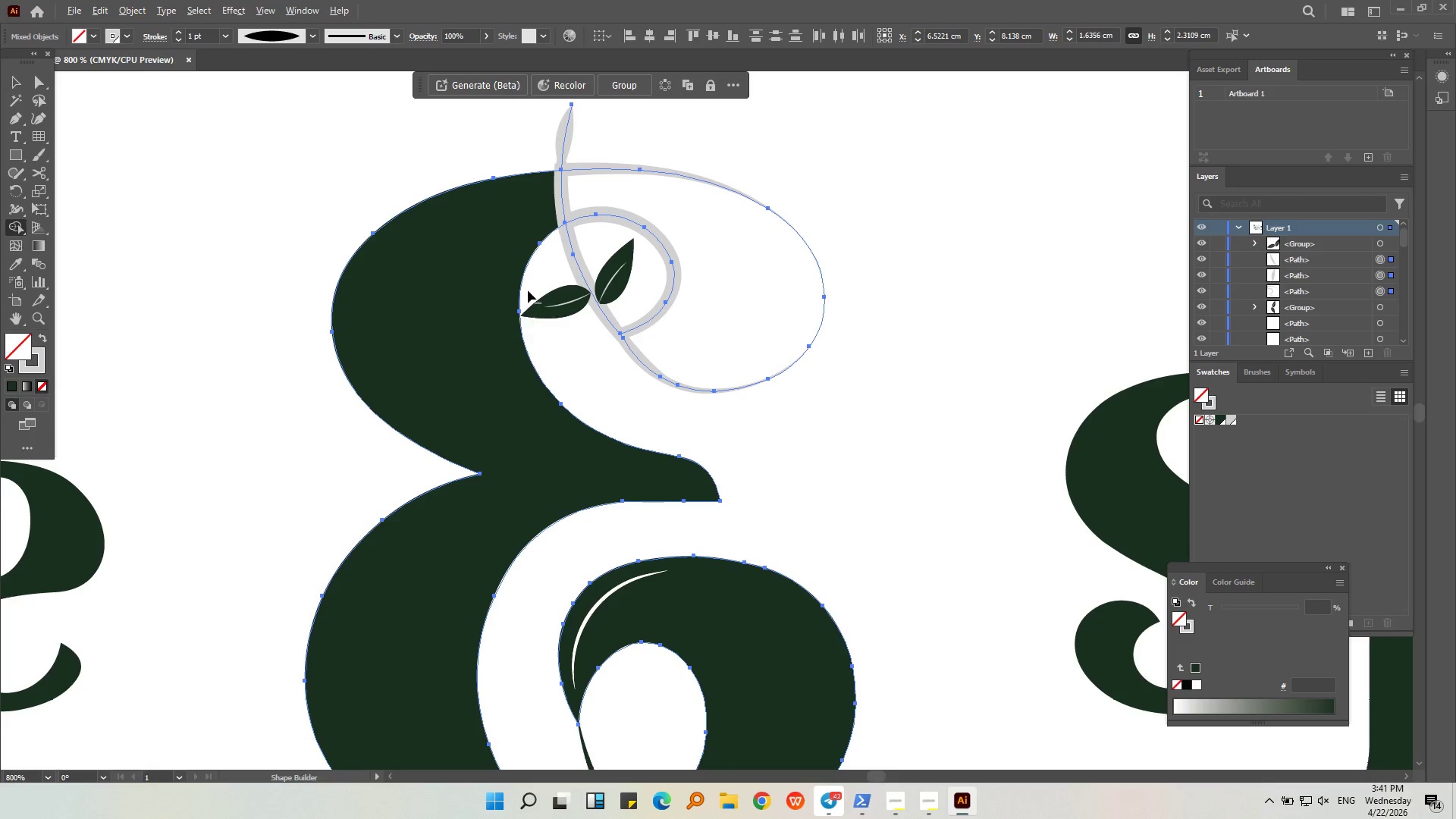 
scroll: coordinate [527, 290], scroll_direction: down, amount: 2.0
 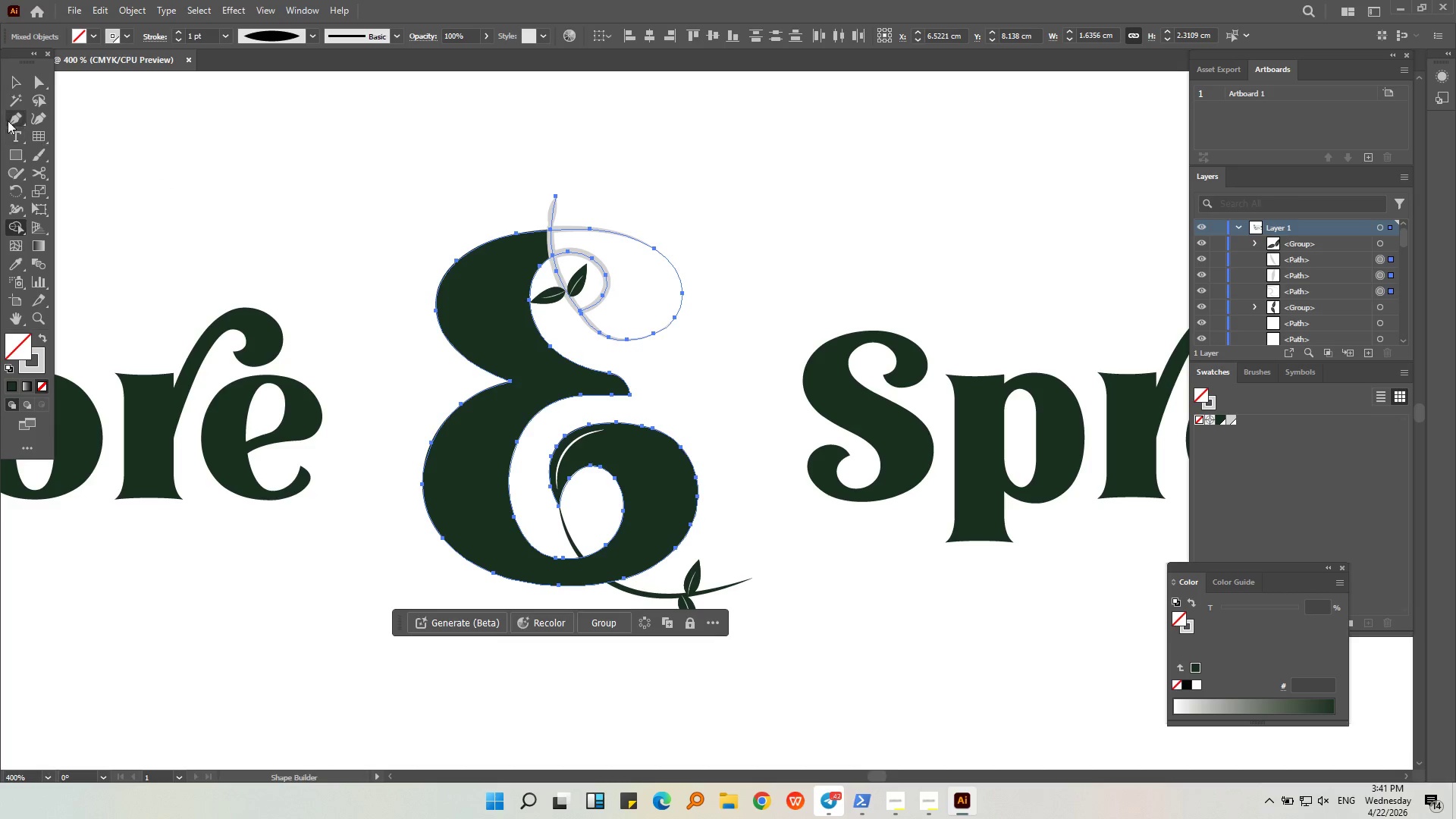 
left_click([16, 85])
 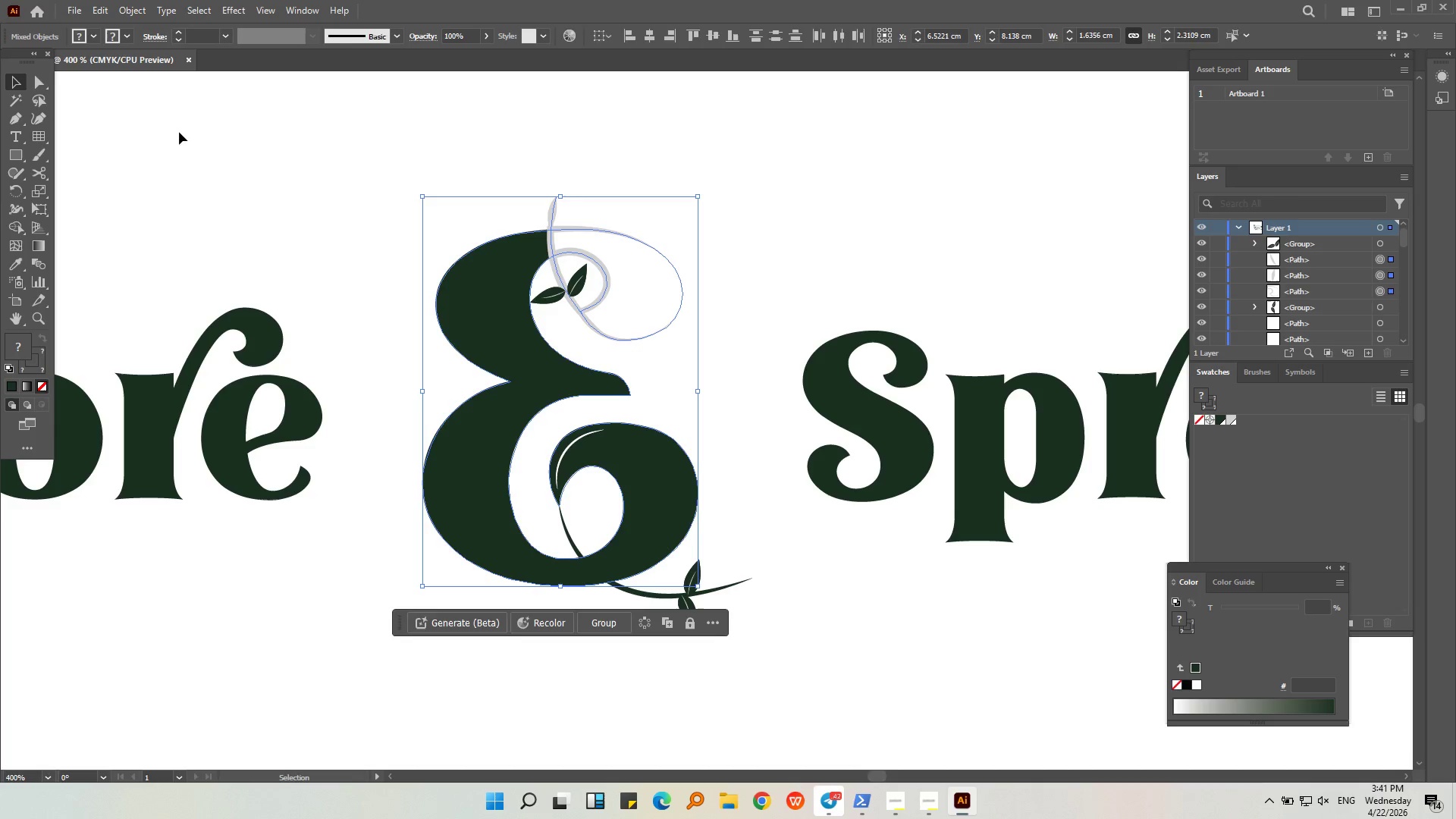 
left_click_drag(start_coordinate=[179, 131], to_coordinate=[185, 134])
 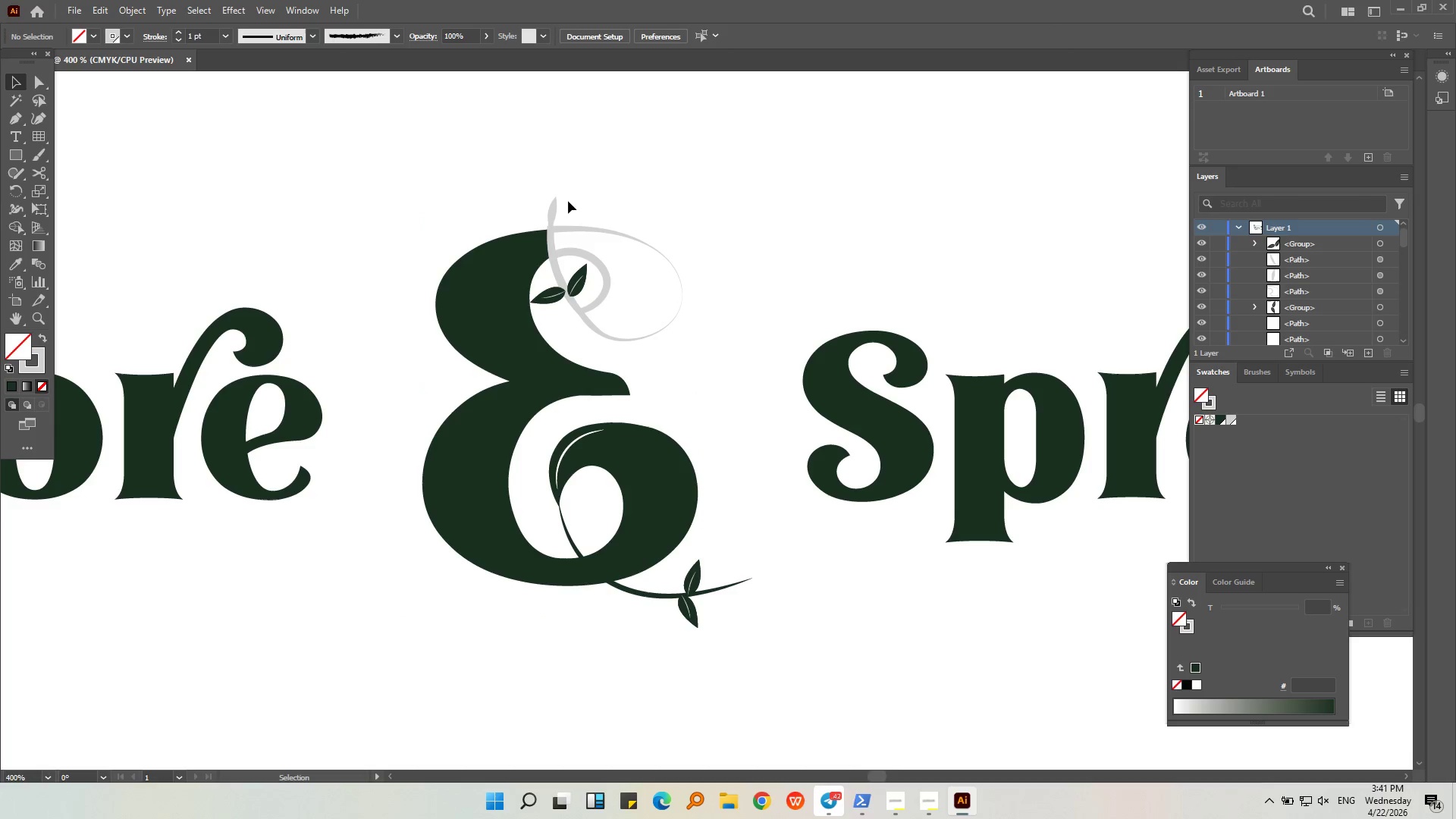 
key(Alt+AltLeft)
 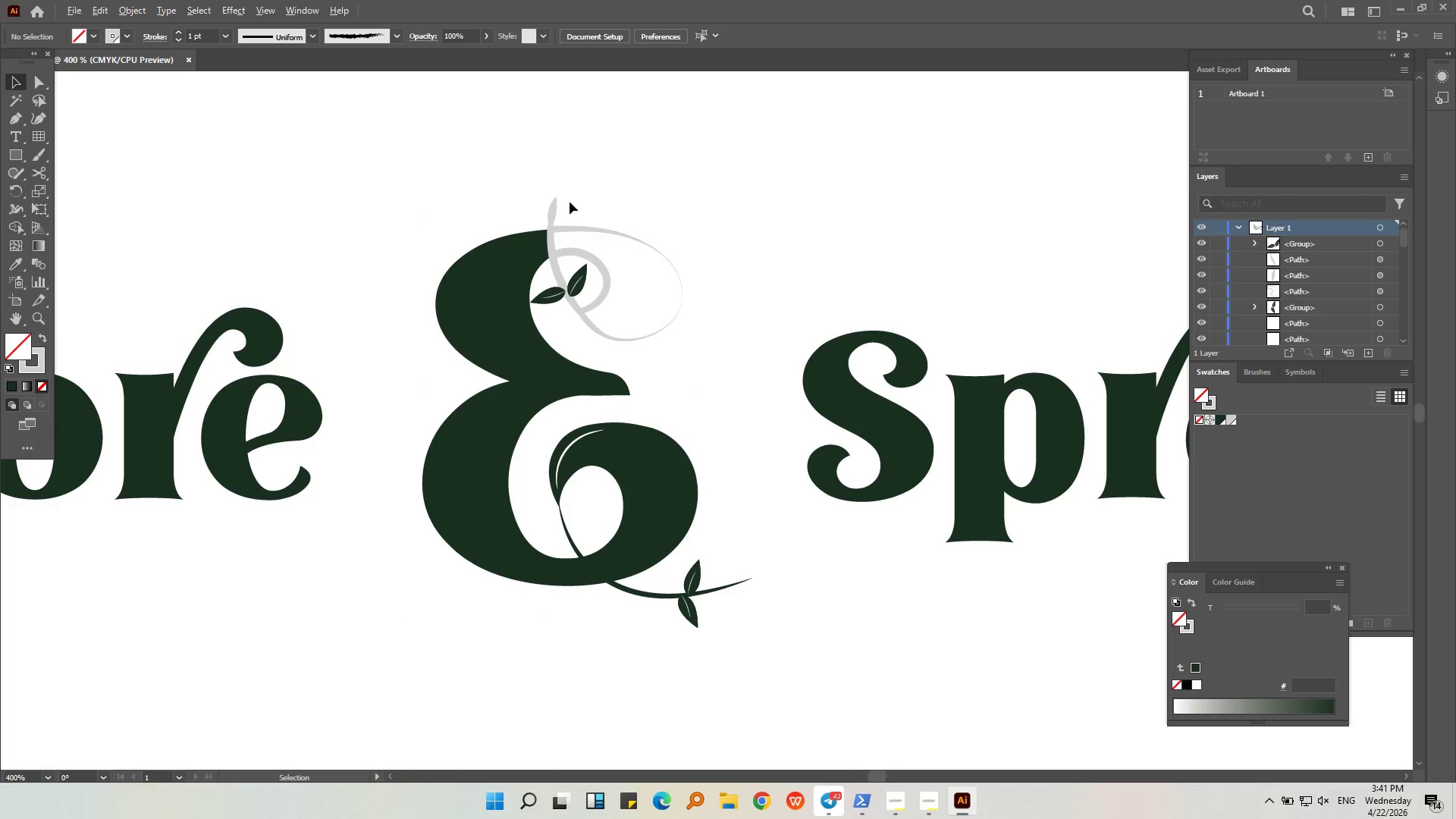 
left_click([516, 239])
 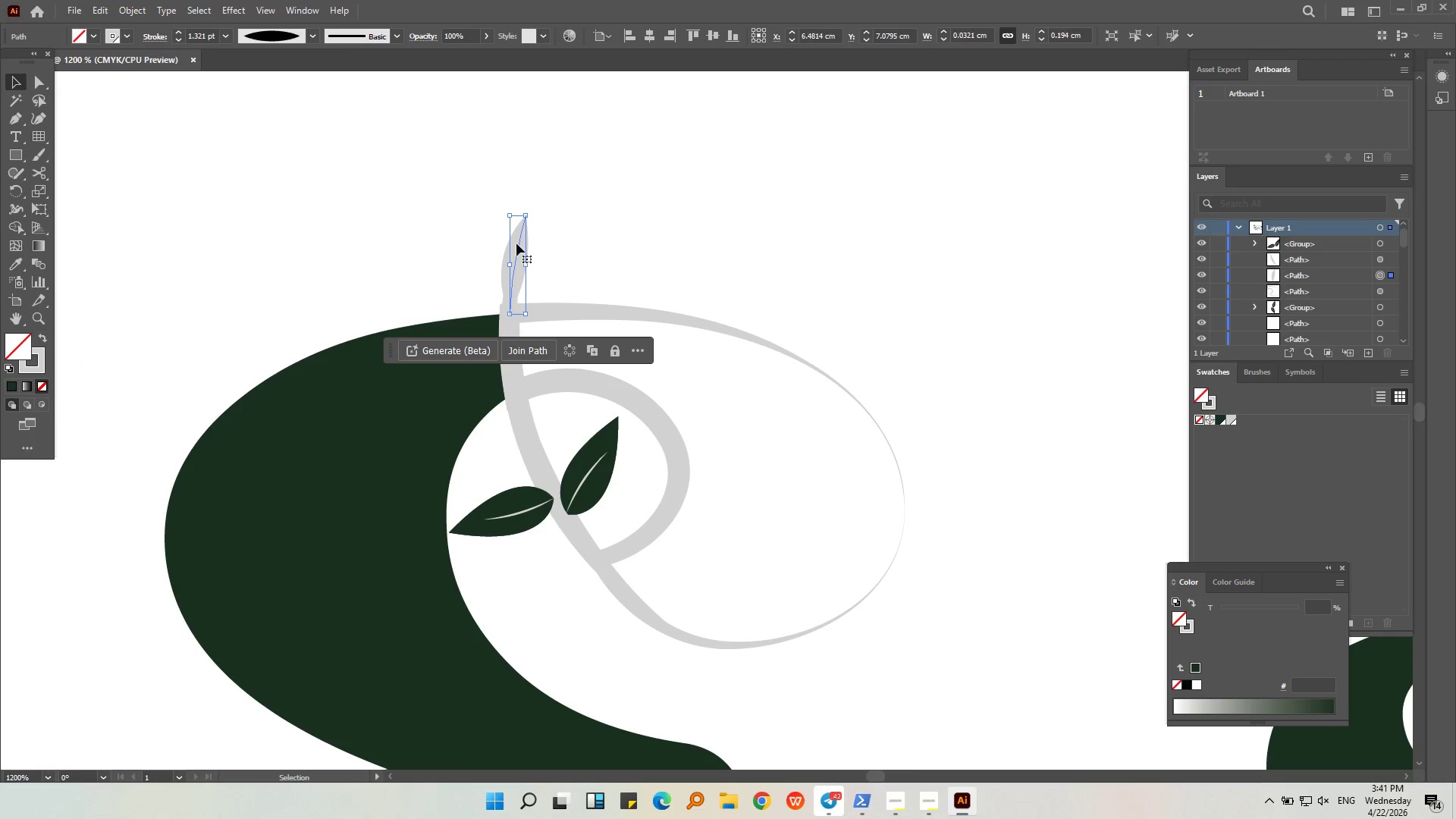 
scroll: coordinate [570, 202], scroll_direction: up, amount: 3.0
 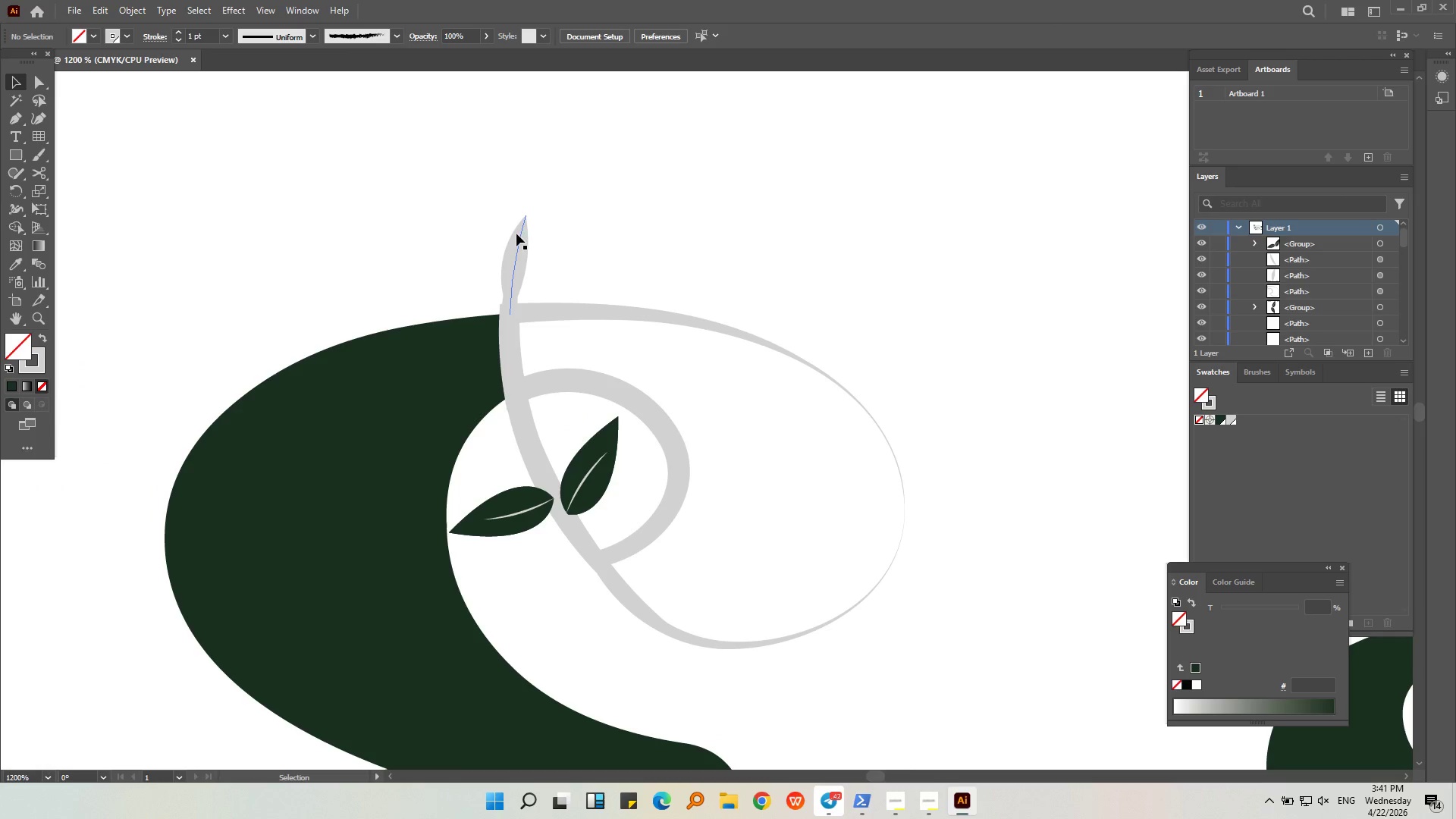 
left_click_drag(start_coordinate=[516, 246], to_coordinate=[587, 199])
 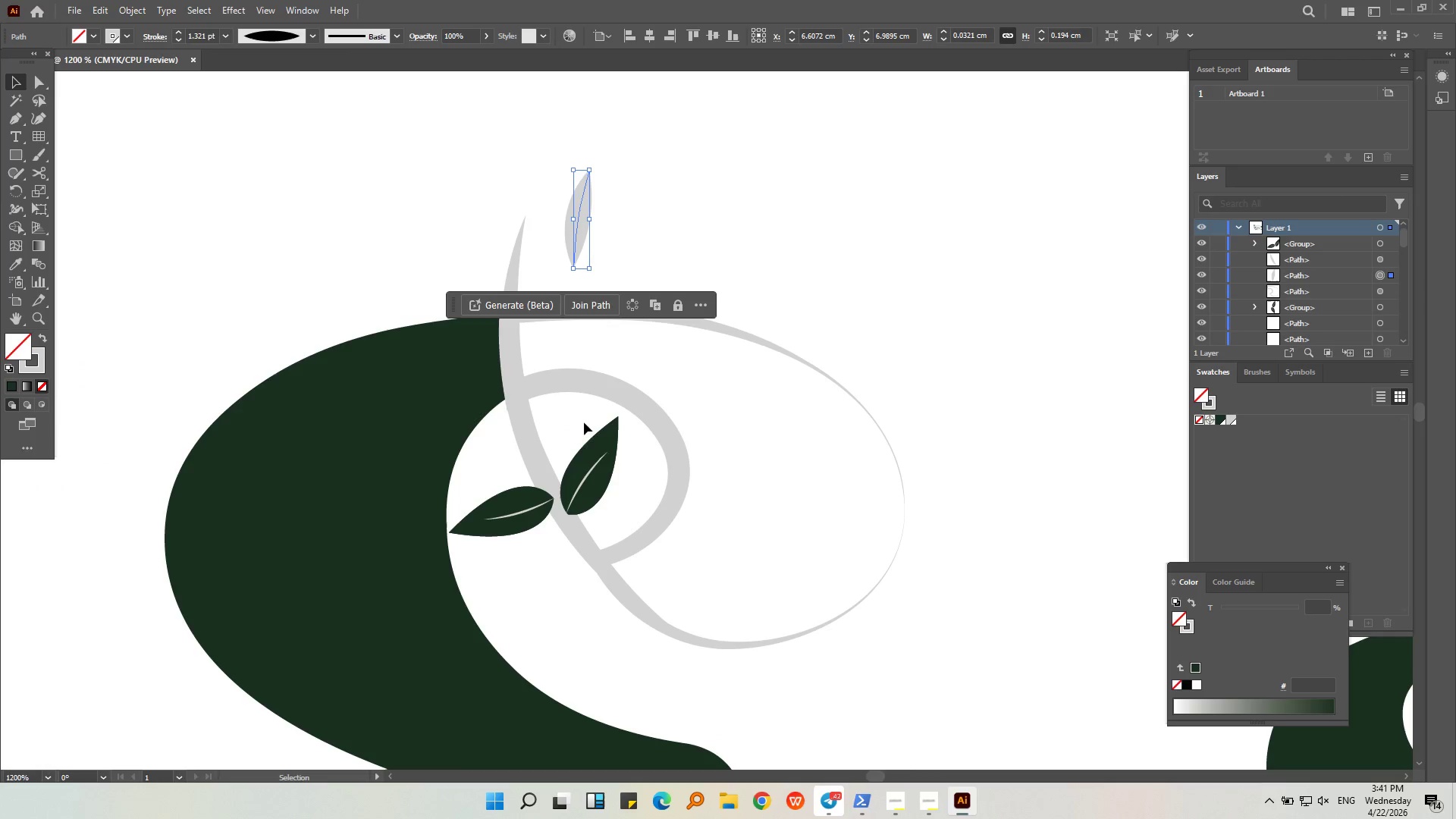 
key(Delete)
 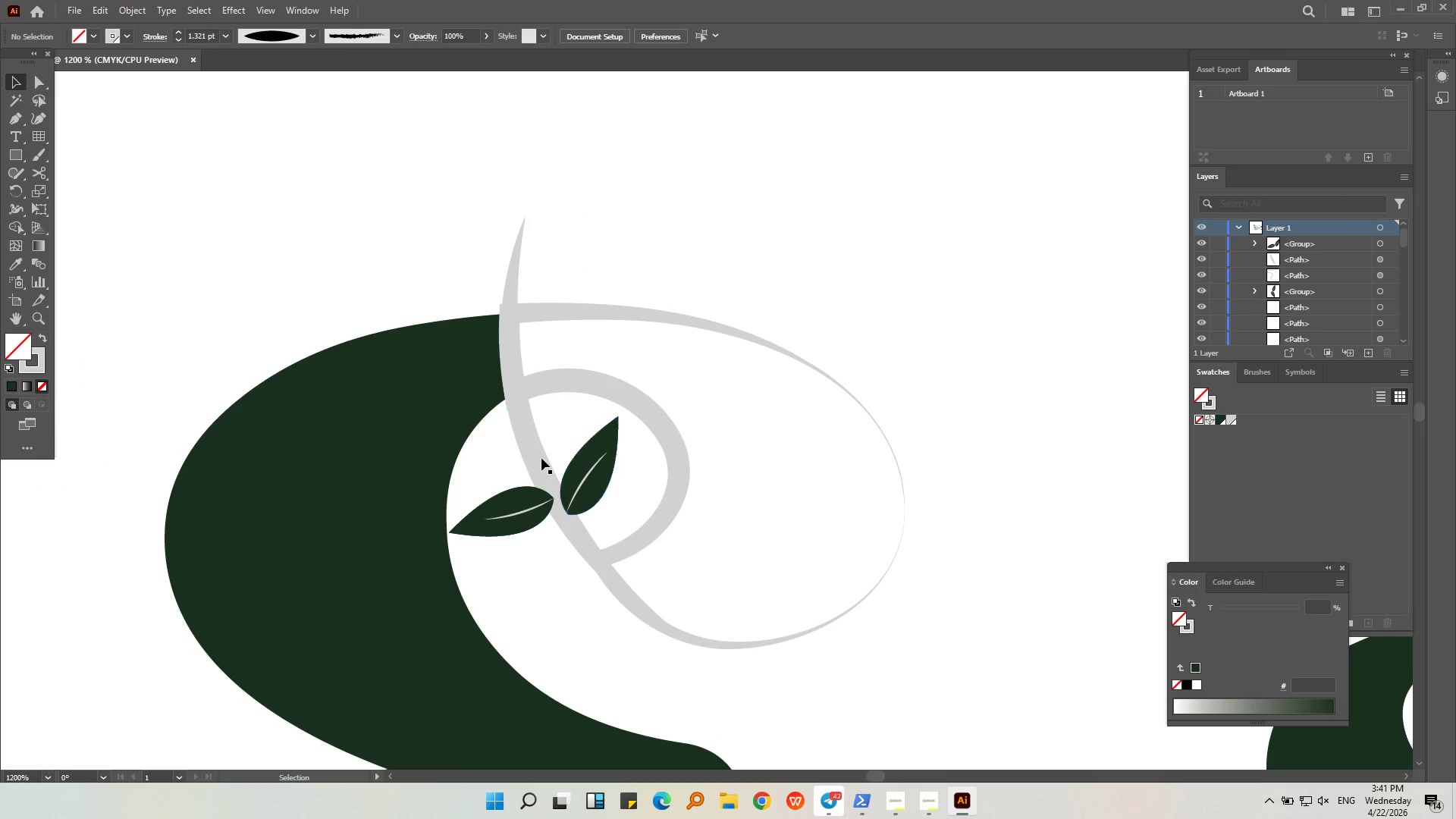 
left_click([538, 454])
 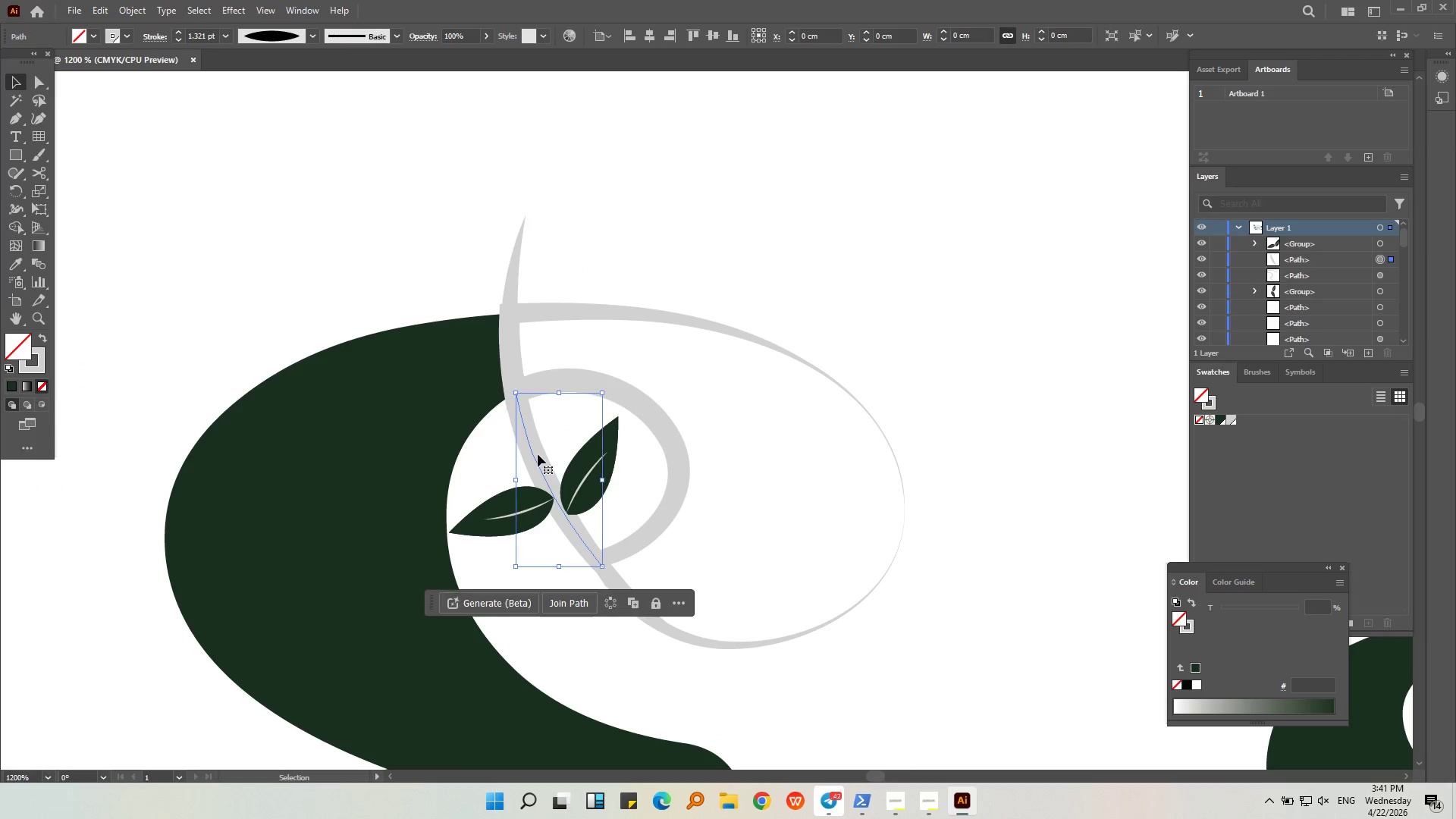 
key(Delete)
 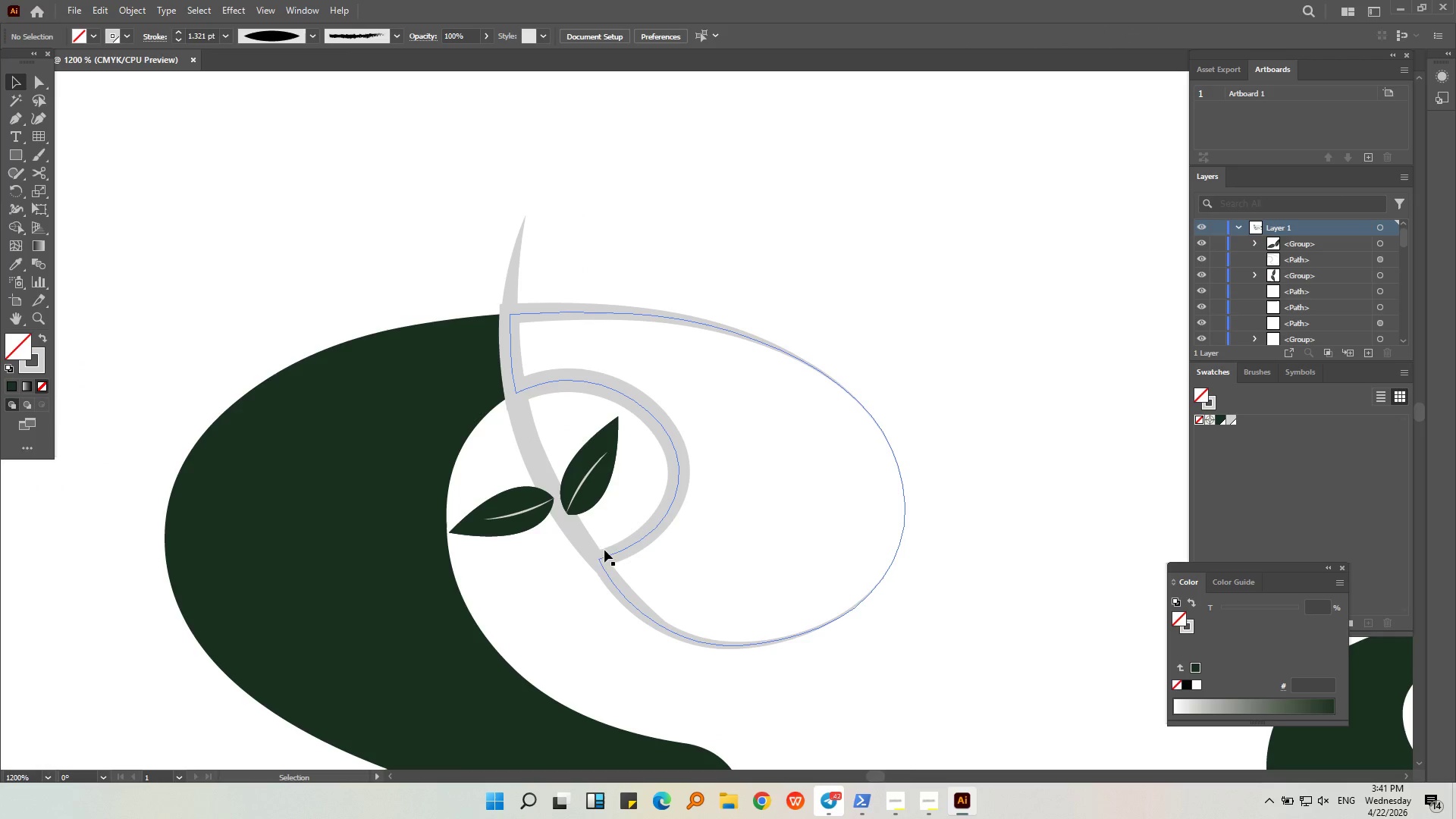 
left_click([604, 568])
 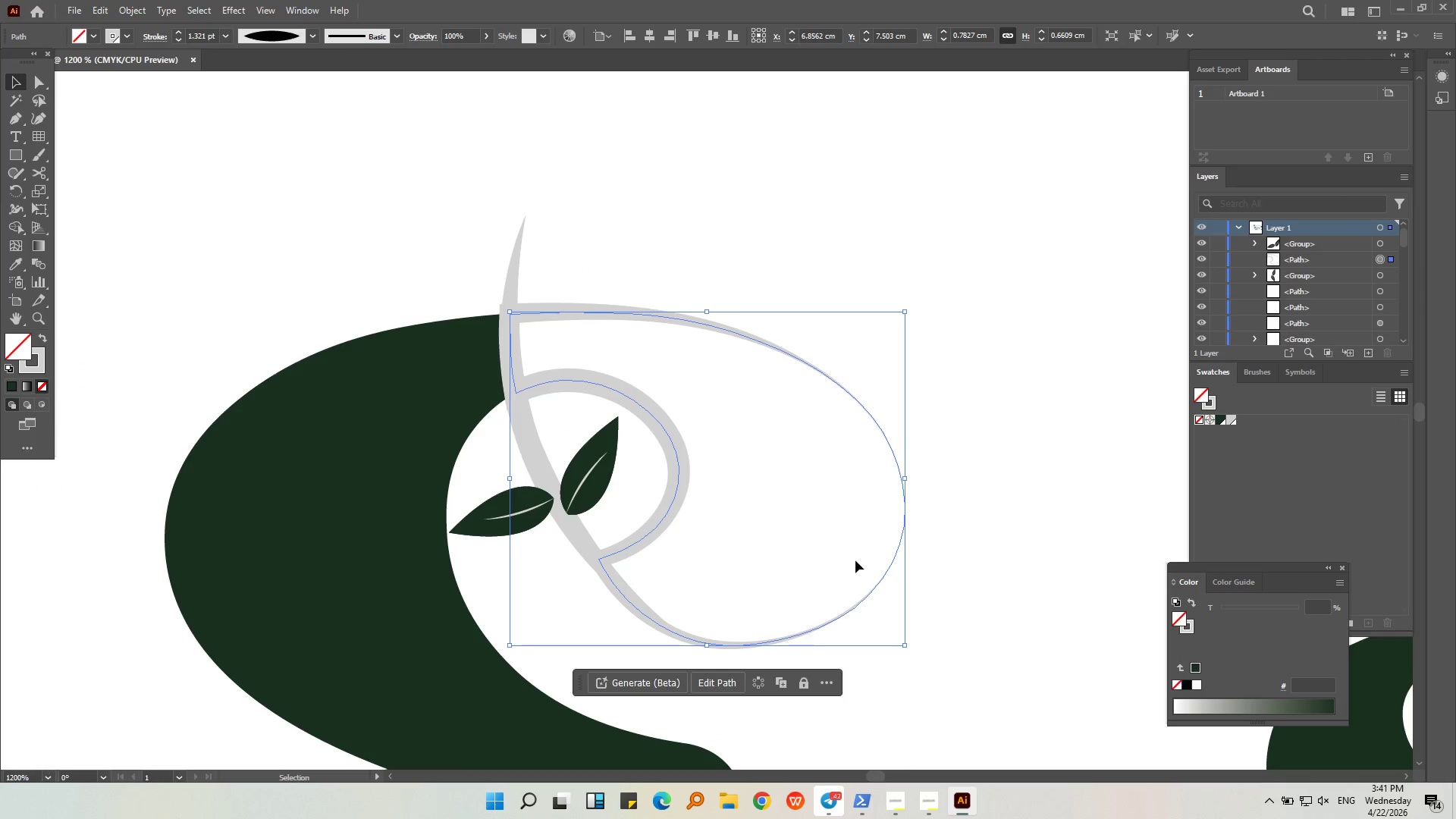 
key(Delete)
 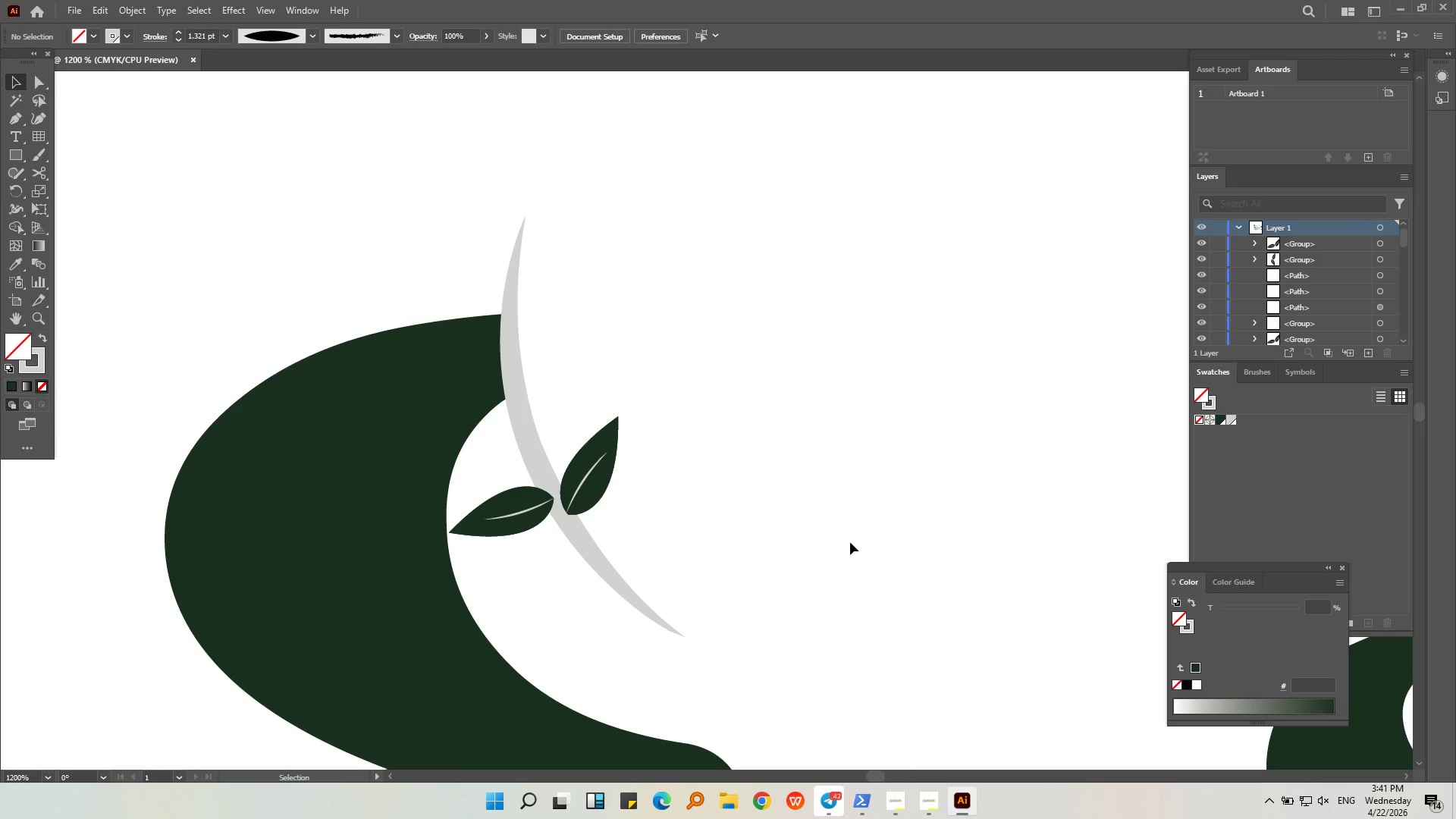 
key(Control+Z)
 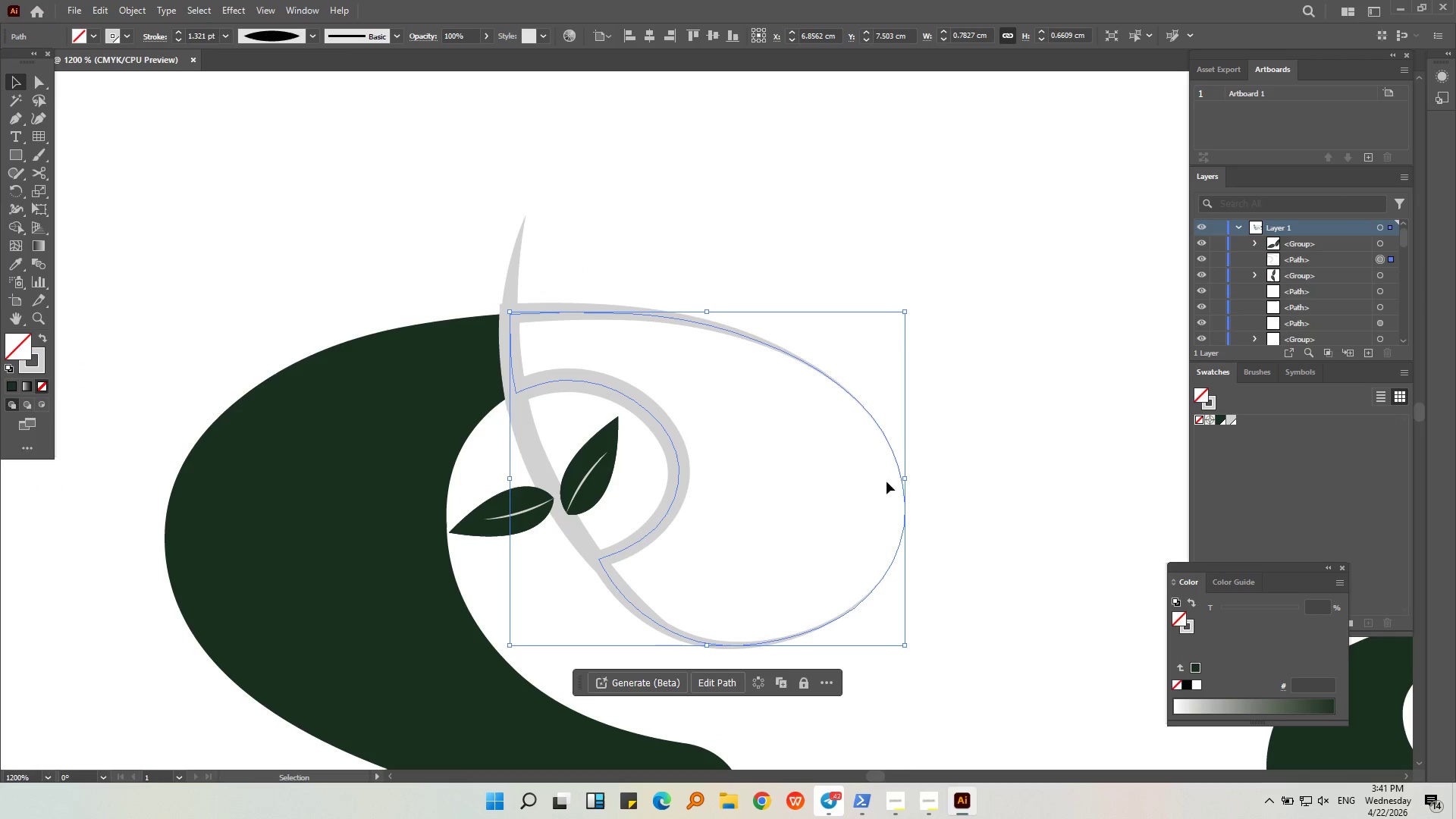 
left_click([992, 403])
 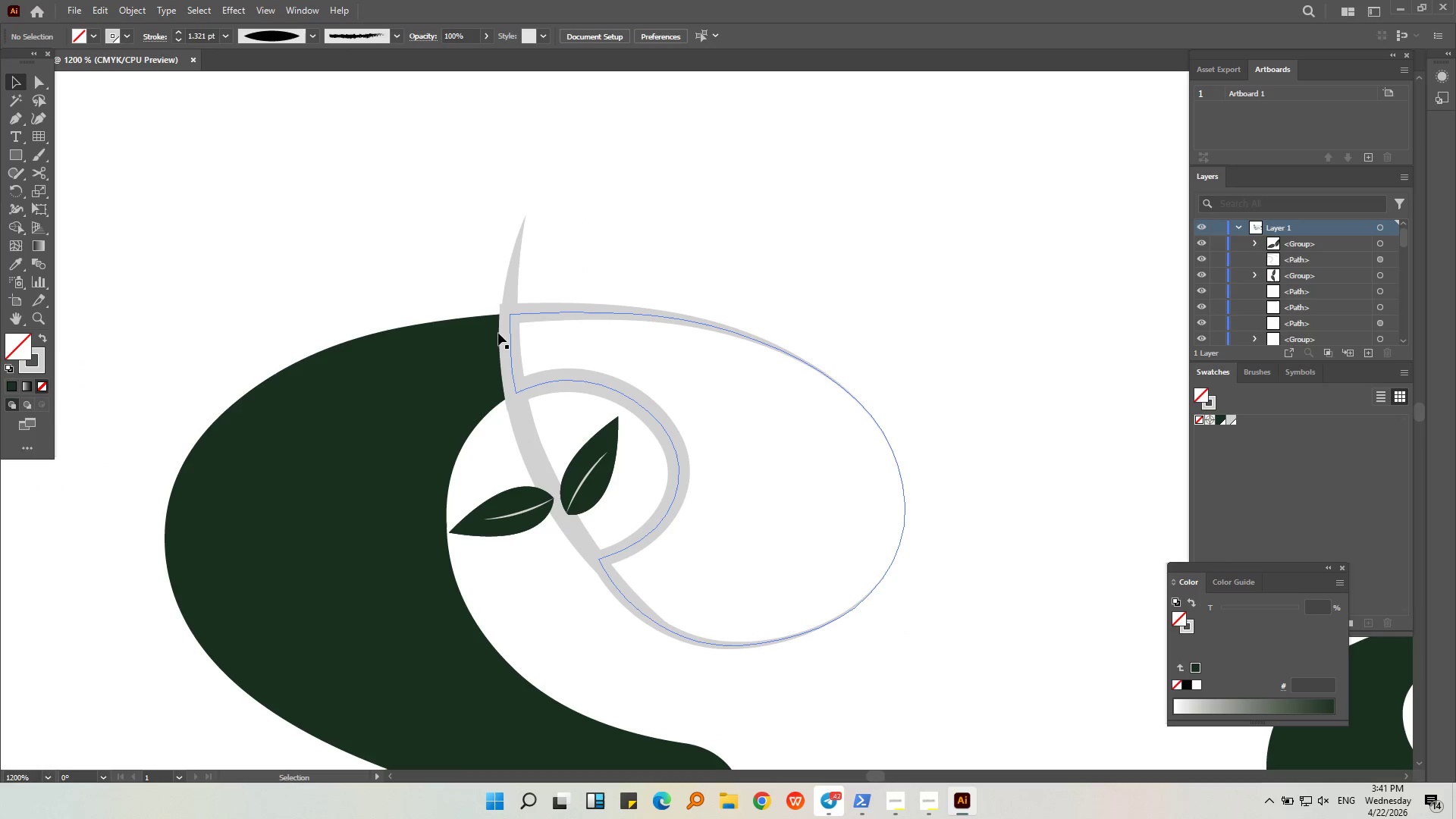 
left_click([510, 311])
 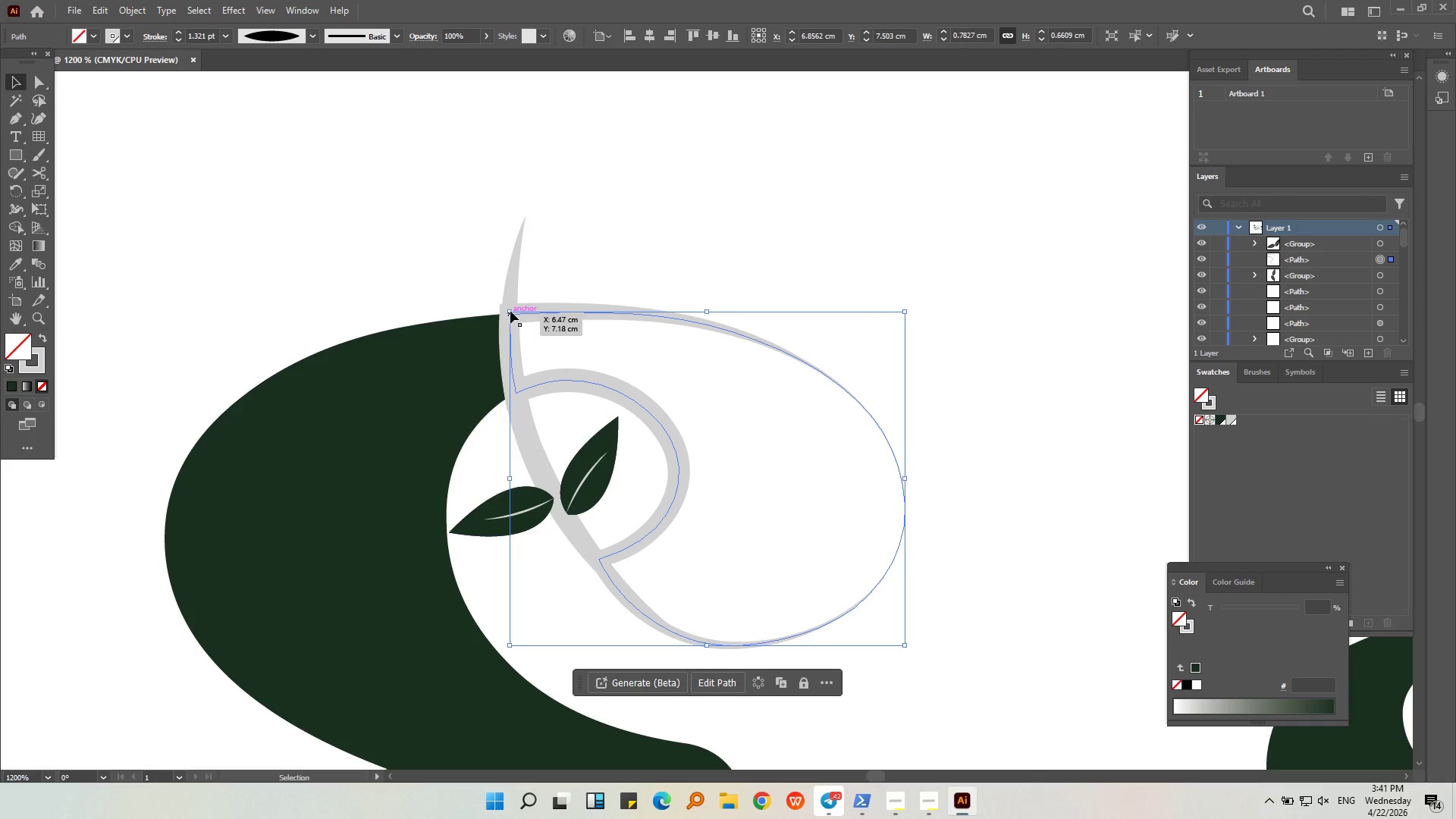 
key(Alt+AltLeft)
 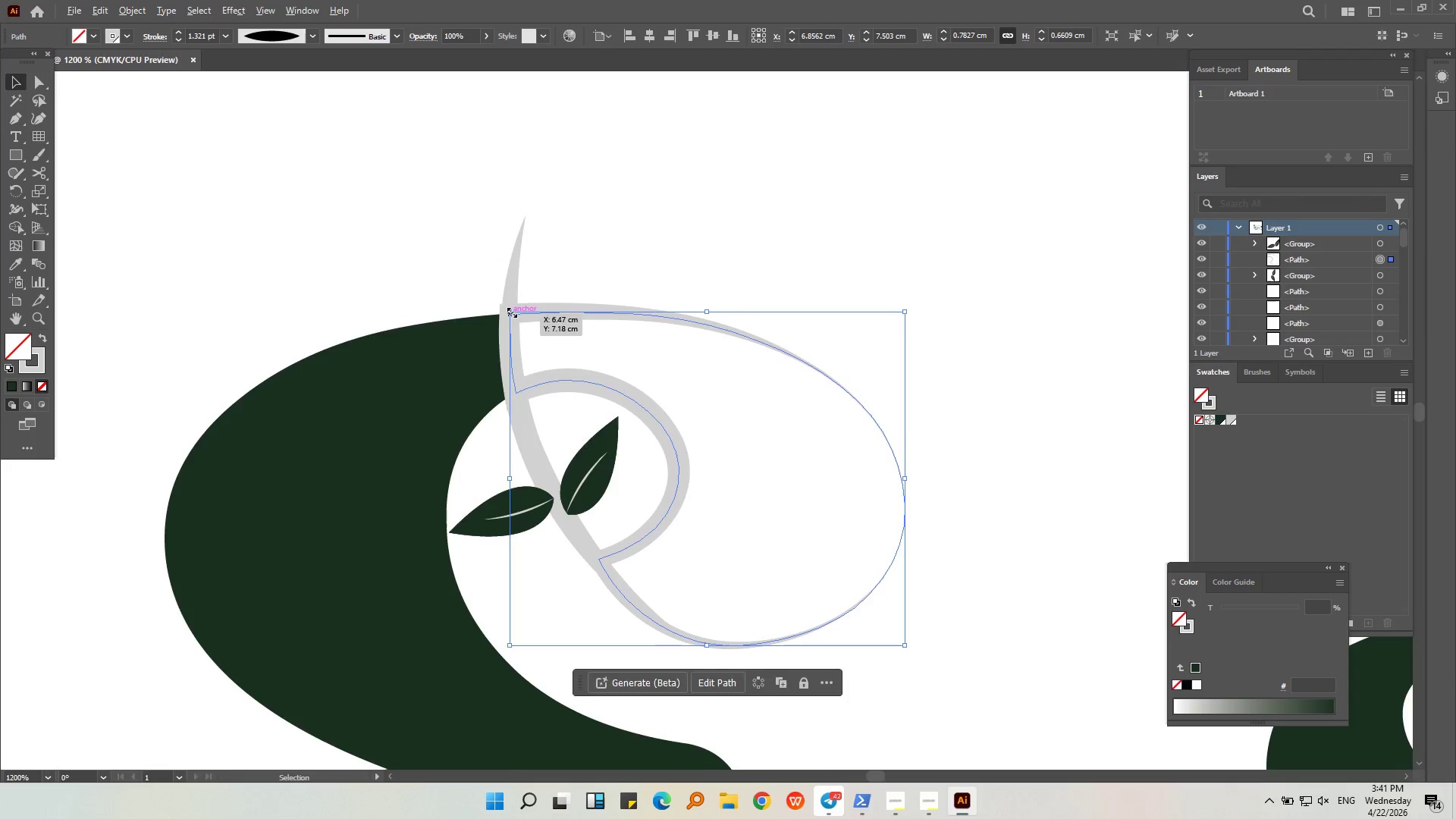 
scroll: coordinate [510, 311], scroll_direction: up, amount: 2.0
 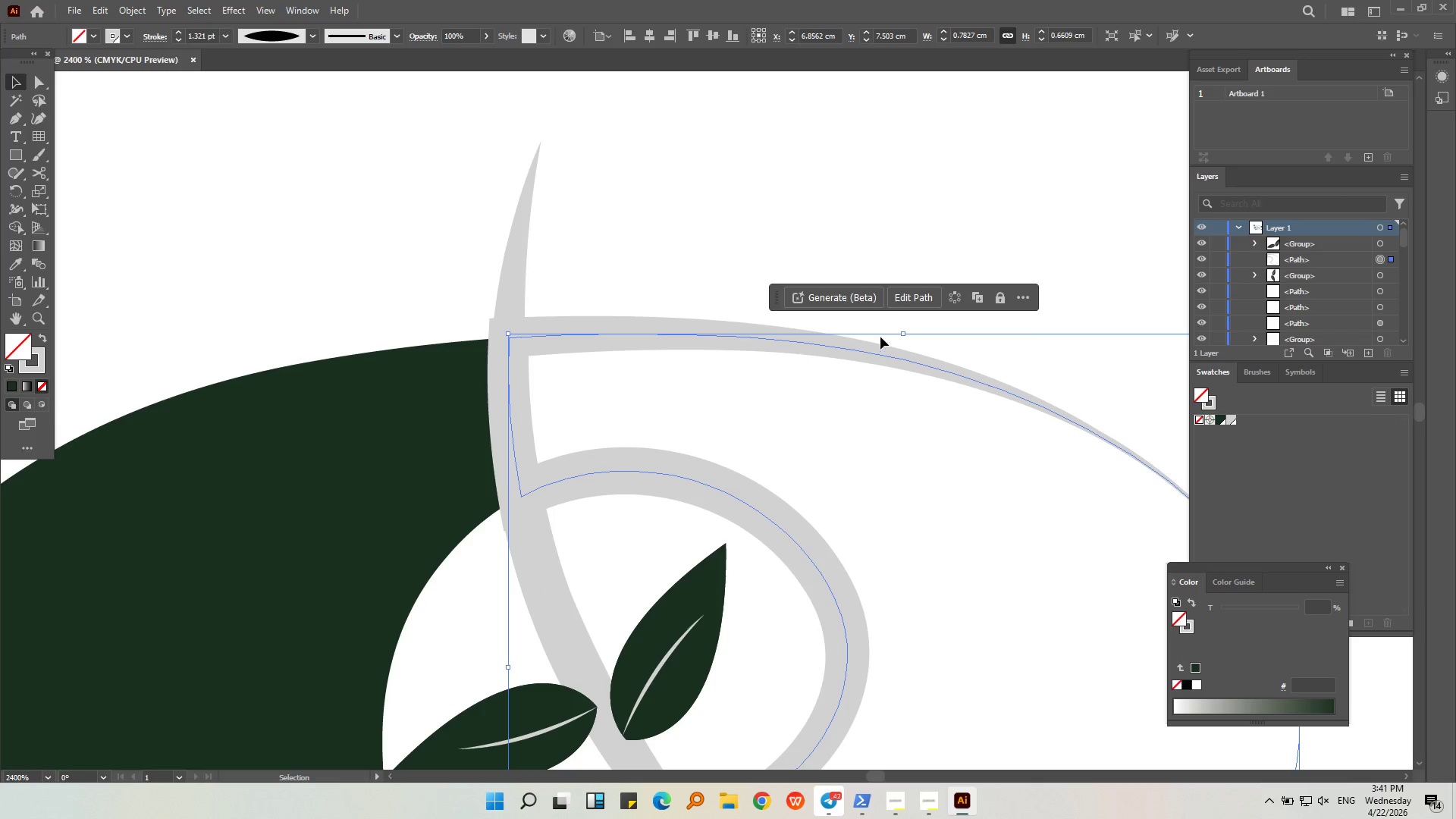 
left_click_drag(start_coordinate=[902, 332], to_coordinate=[902, 343])
 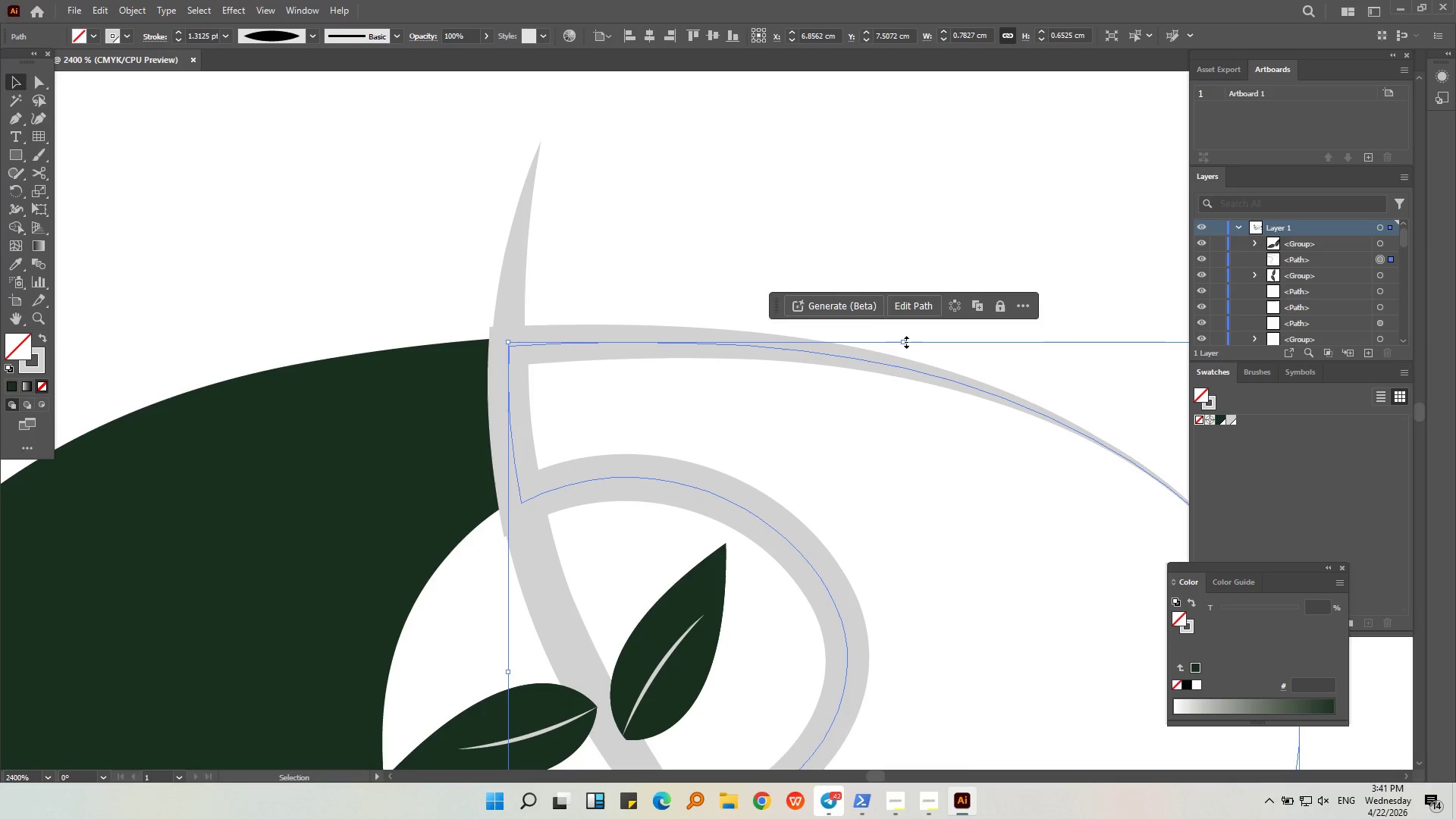 
left_click_drag(start_coordinate=[905, 340], to_coordinate=[905, 347])
 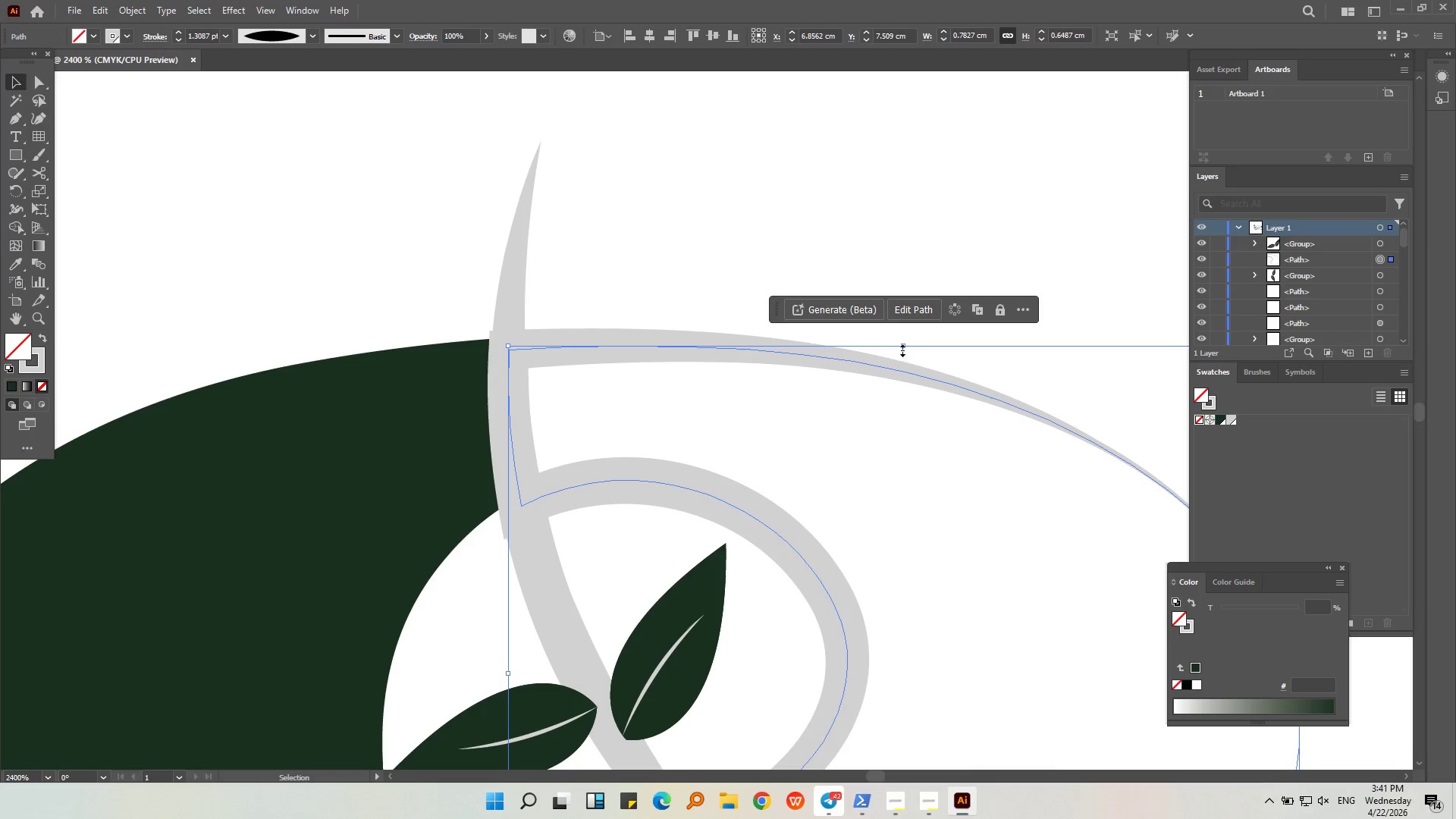 
left_click_drag(start_coordinate=[901, 347], to_coordinate=[900, 358])
 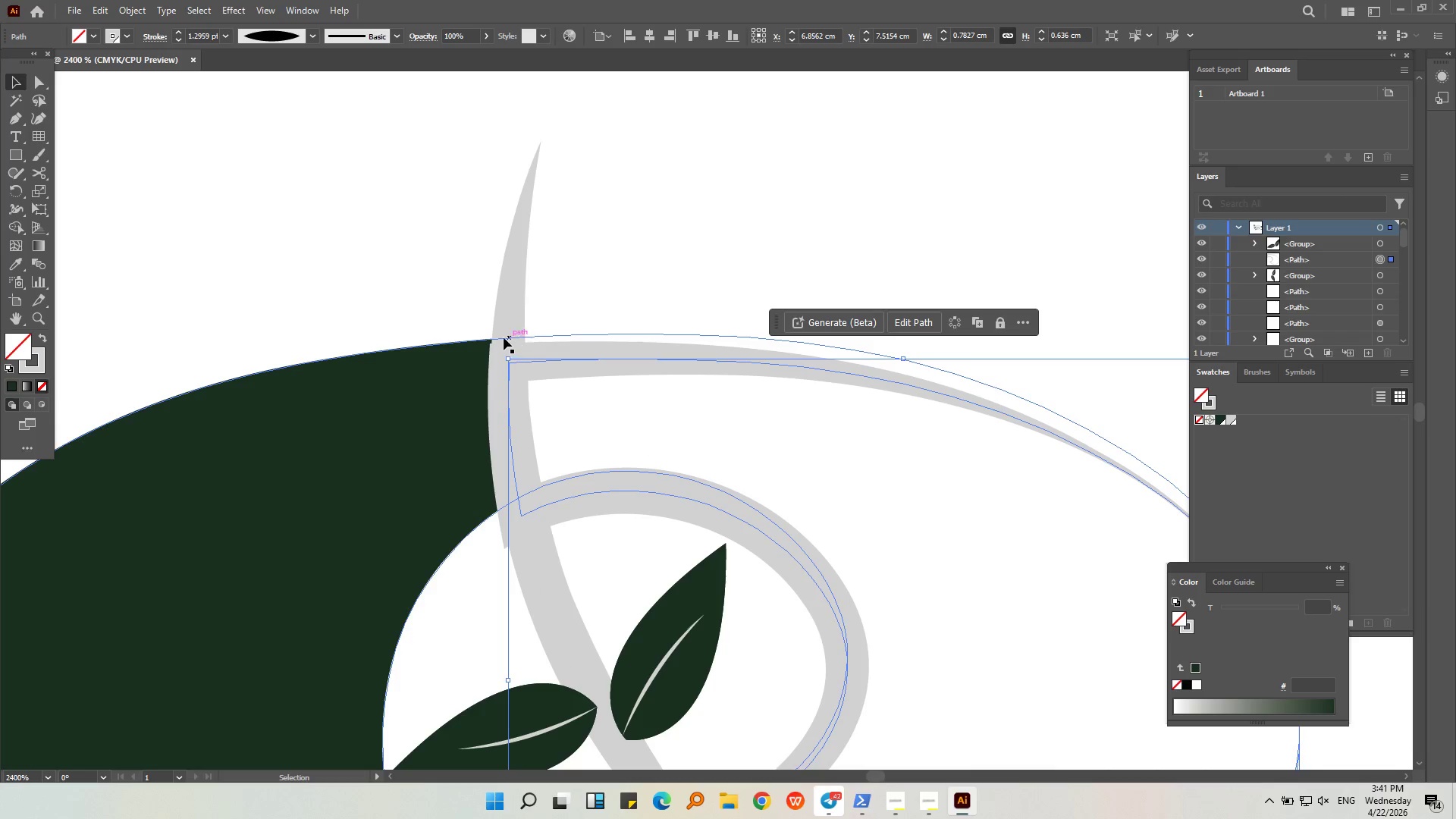 
left_click([503, 337])
 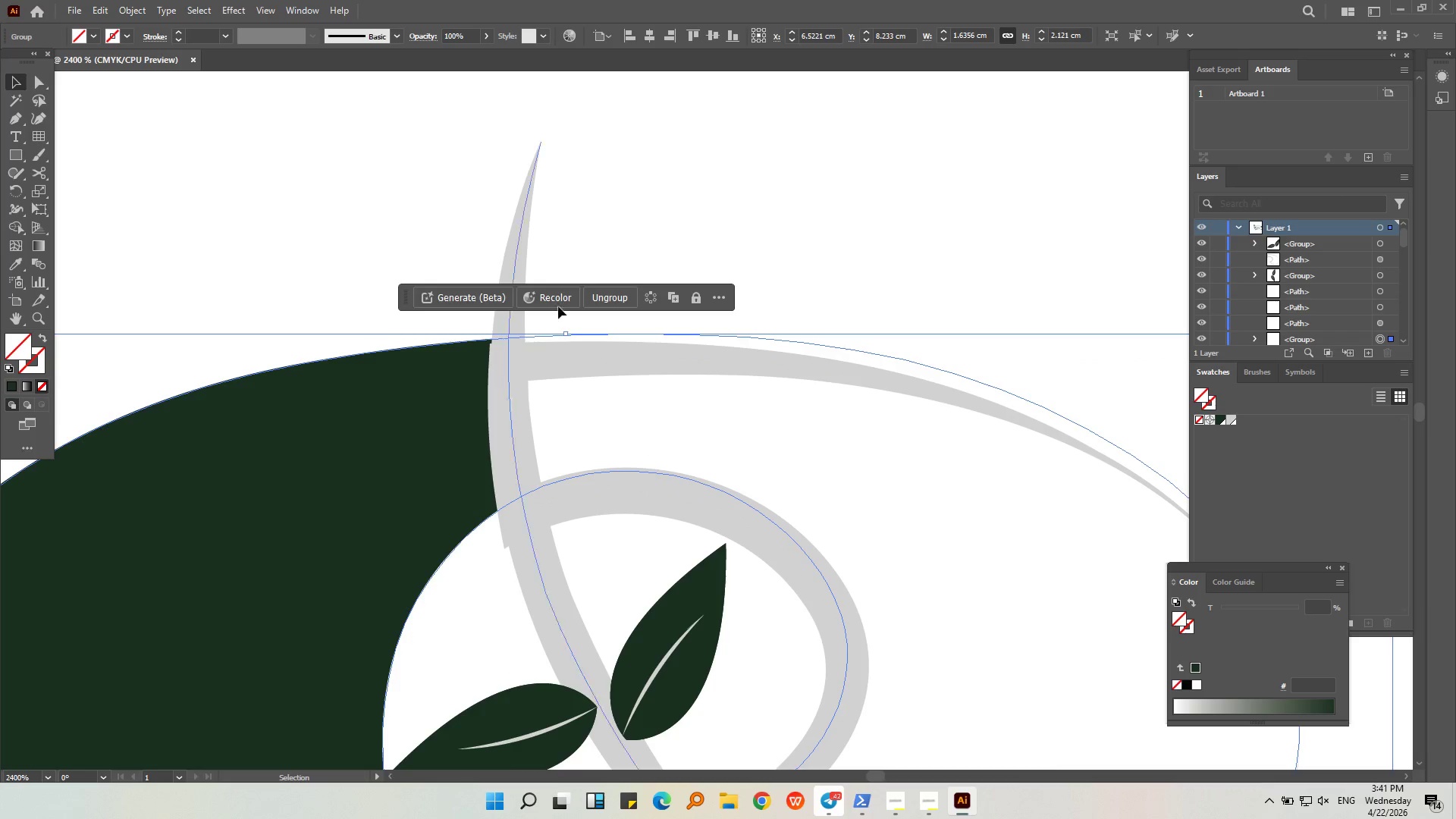 
hold_key(key=AltLeft, duration=0.31)
 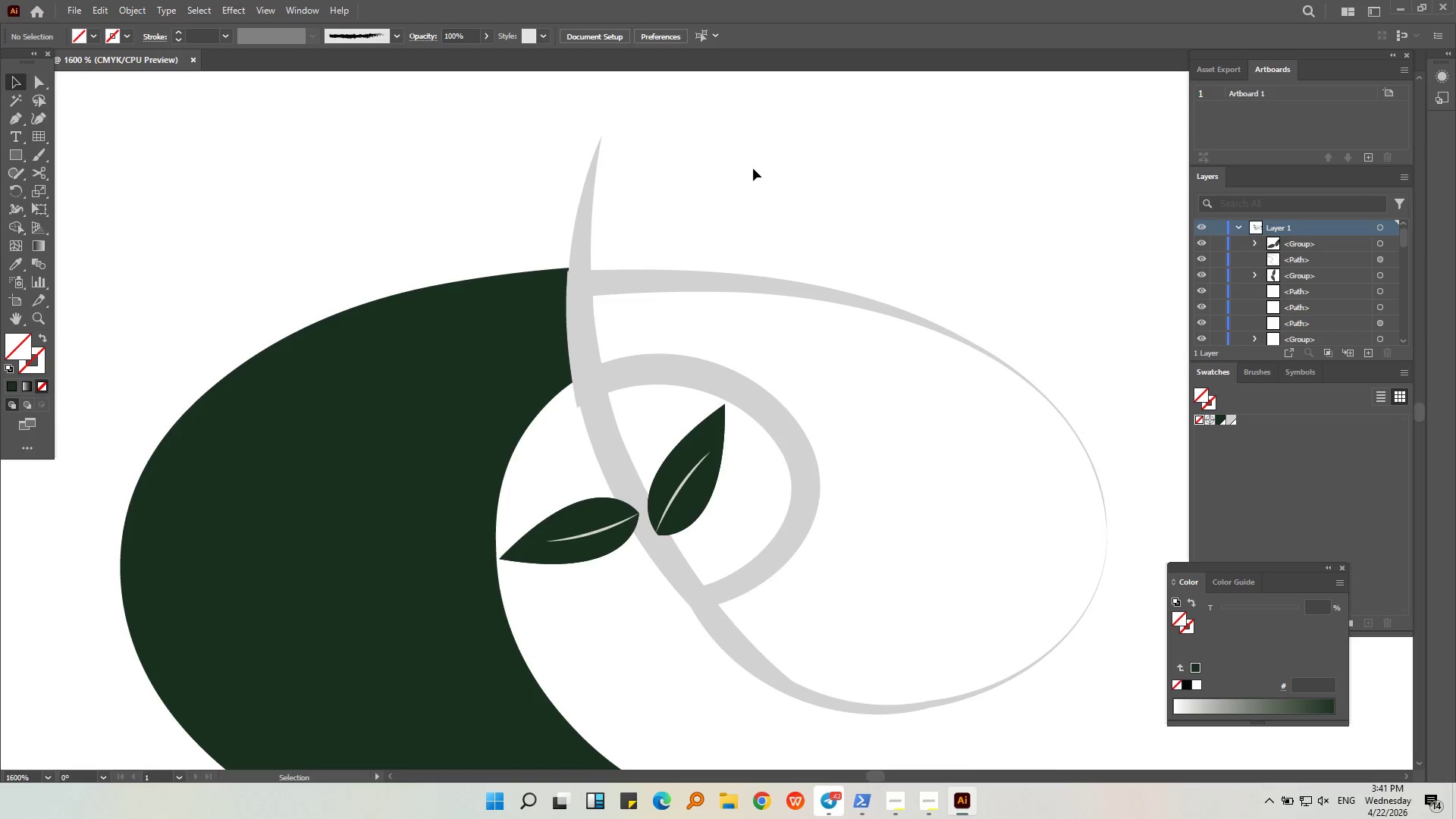 
left_click([758, 178])
 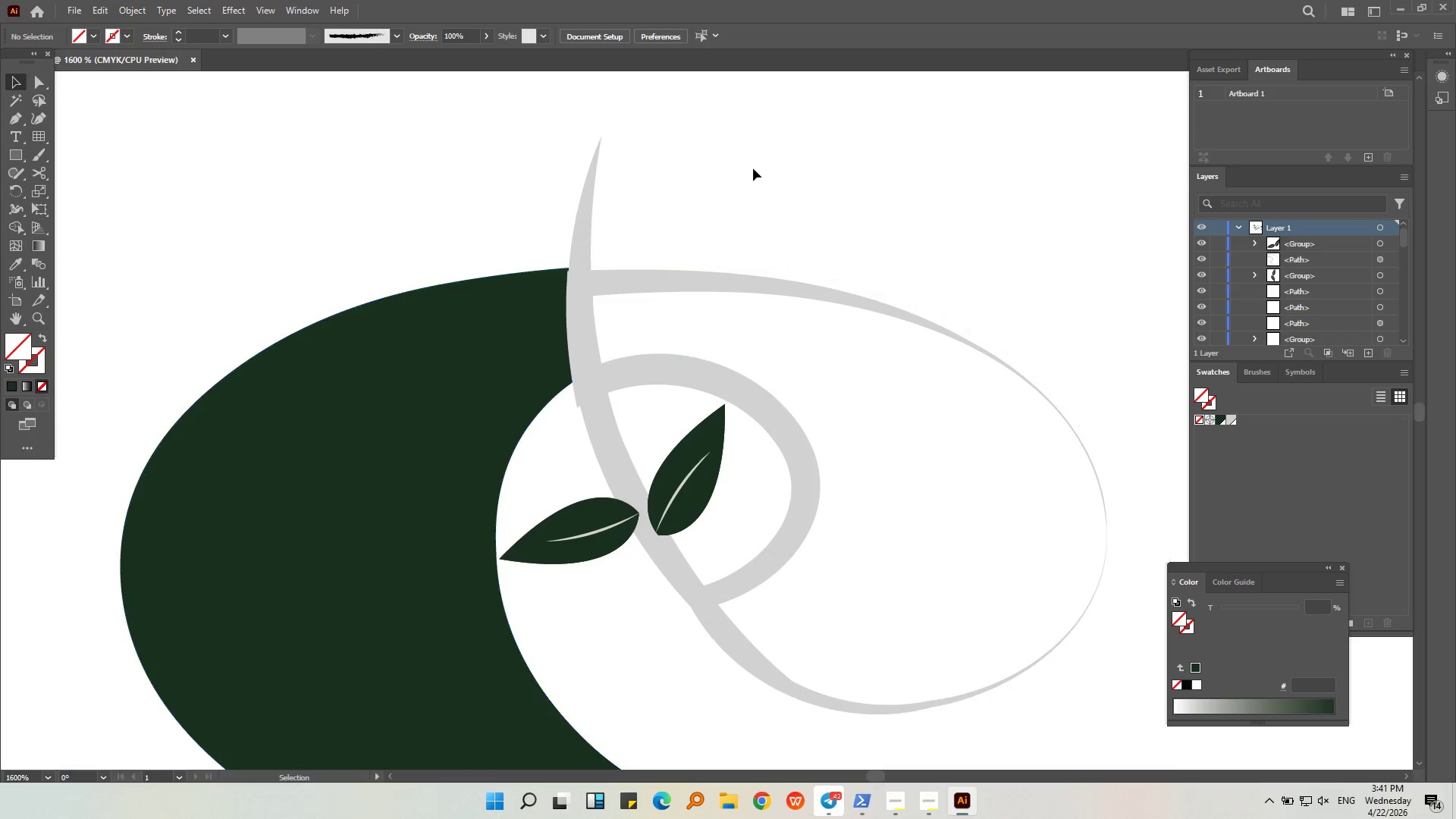 
scroll: coordinate [698, 171], scroll_direction: down, amount: 1.0
 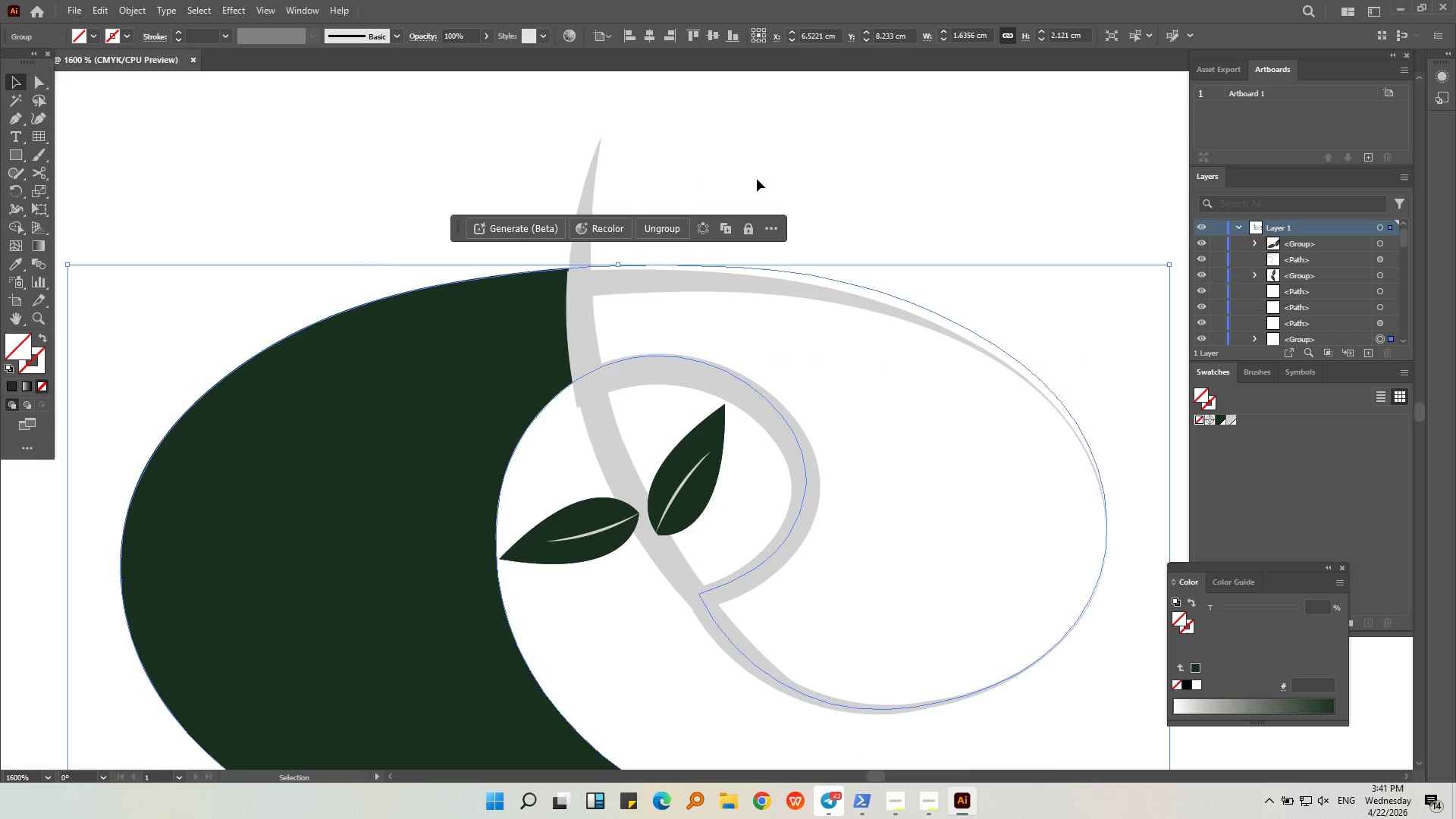 
key(Alt+AltLeft)
 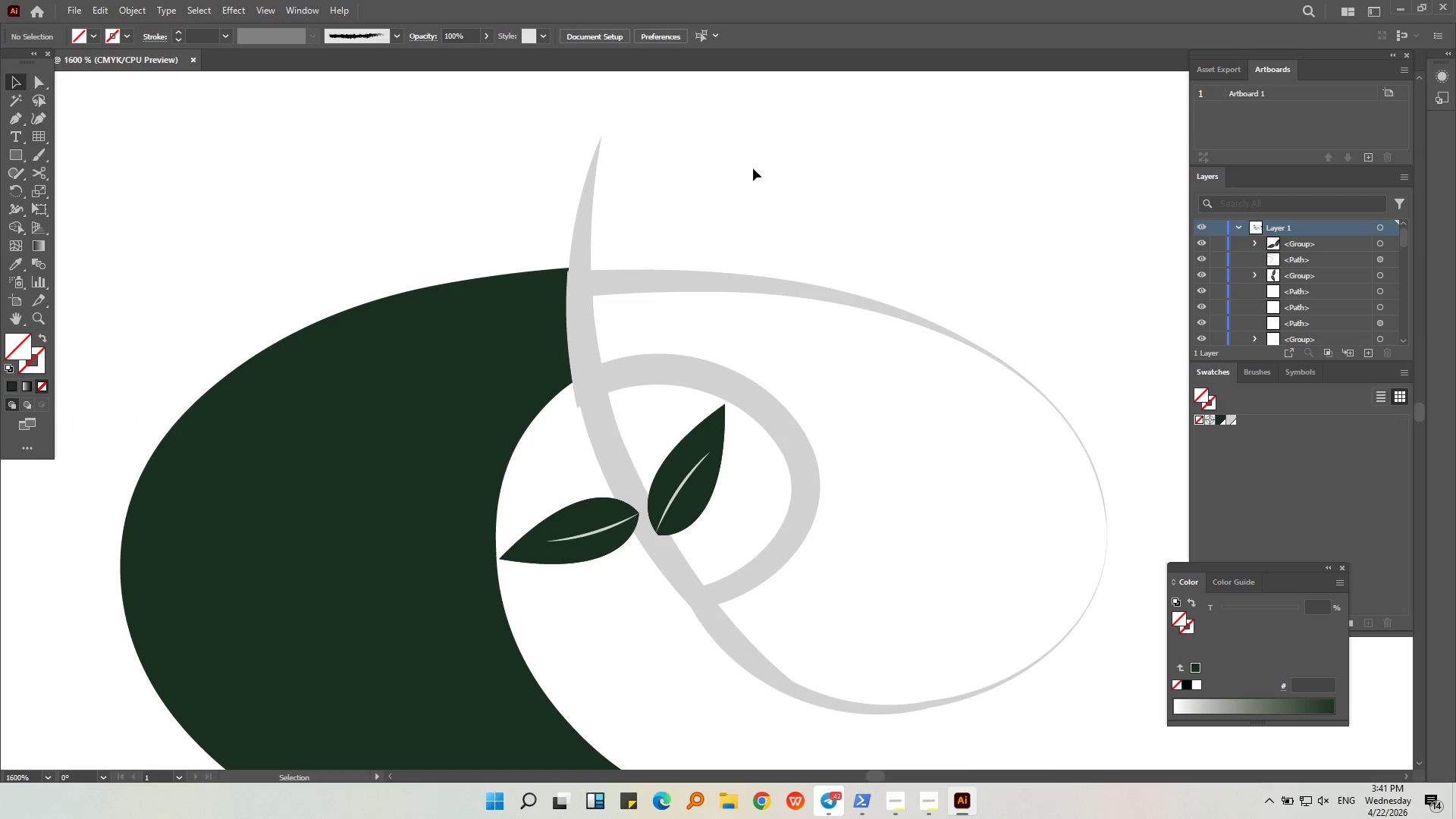 
scroll: coordinate [753, 168], scroll_direction: down, amount: 2.0
 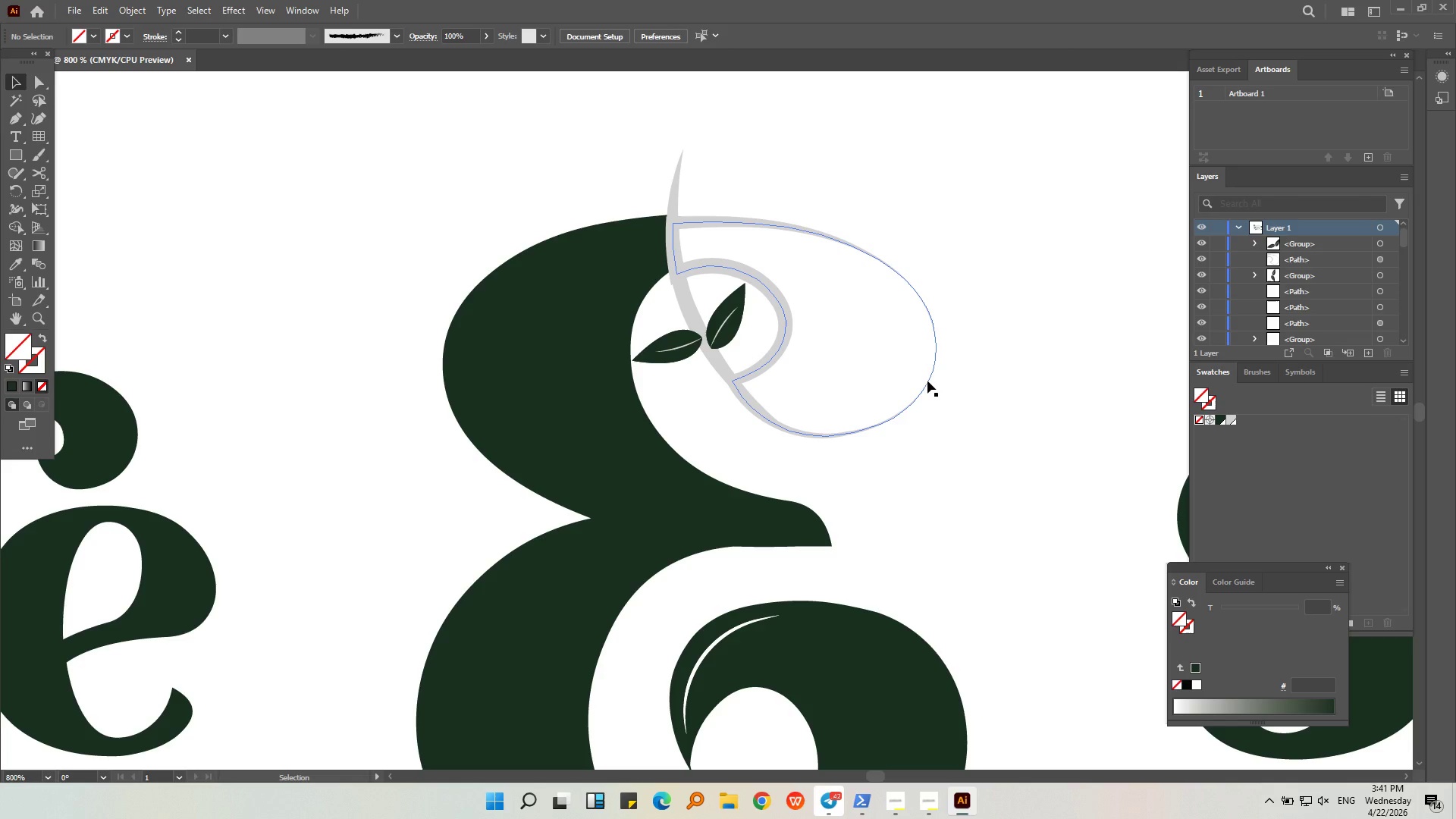 
left_click([927, 381])
 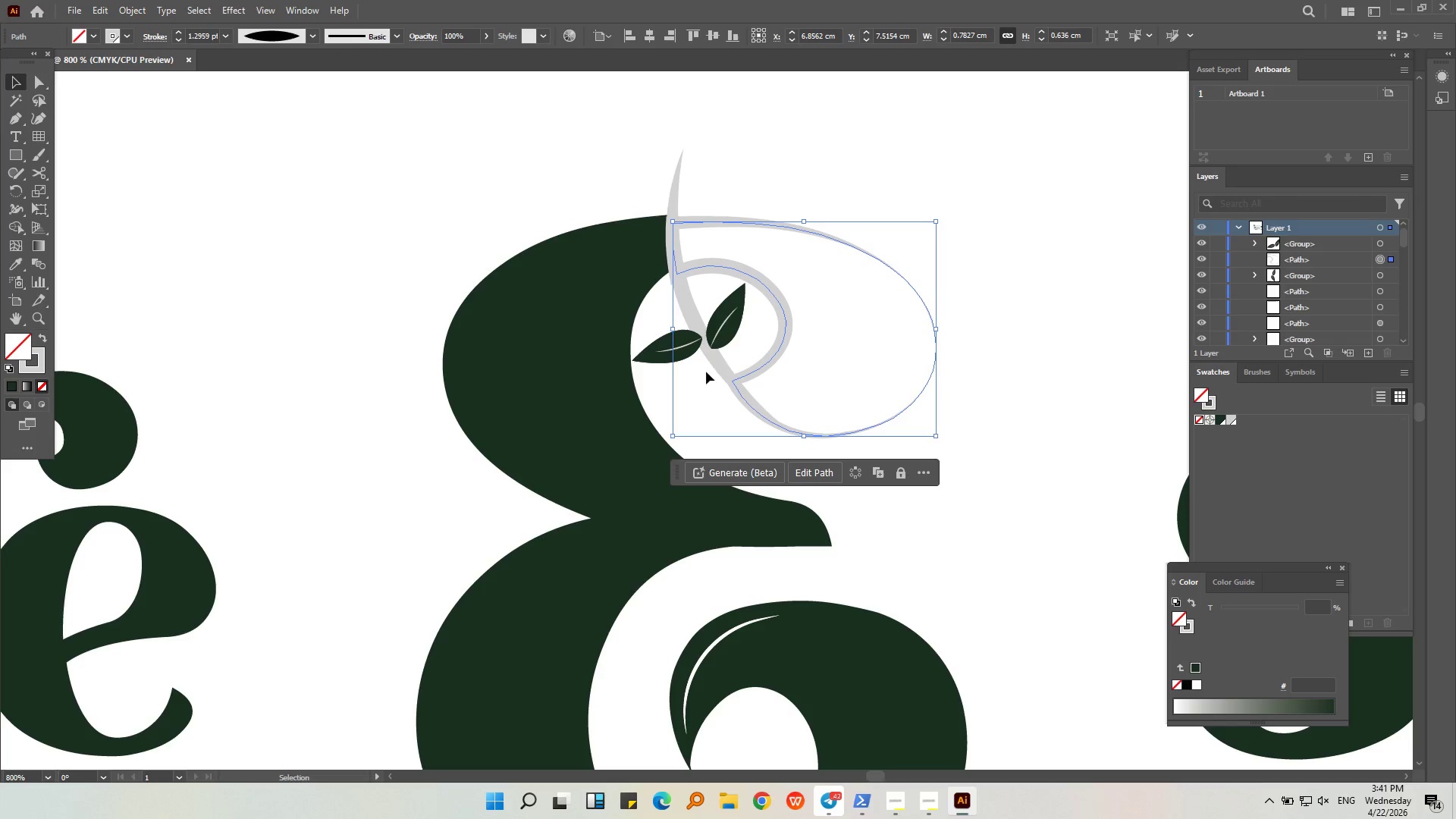 
left_click([714, 361])
 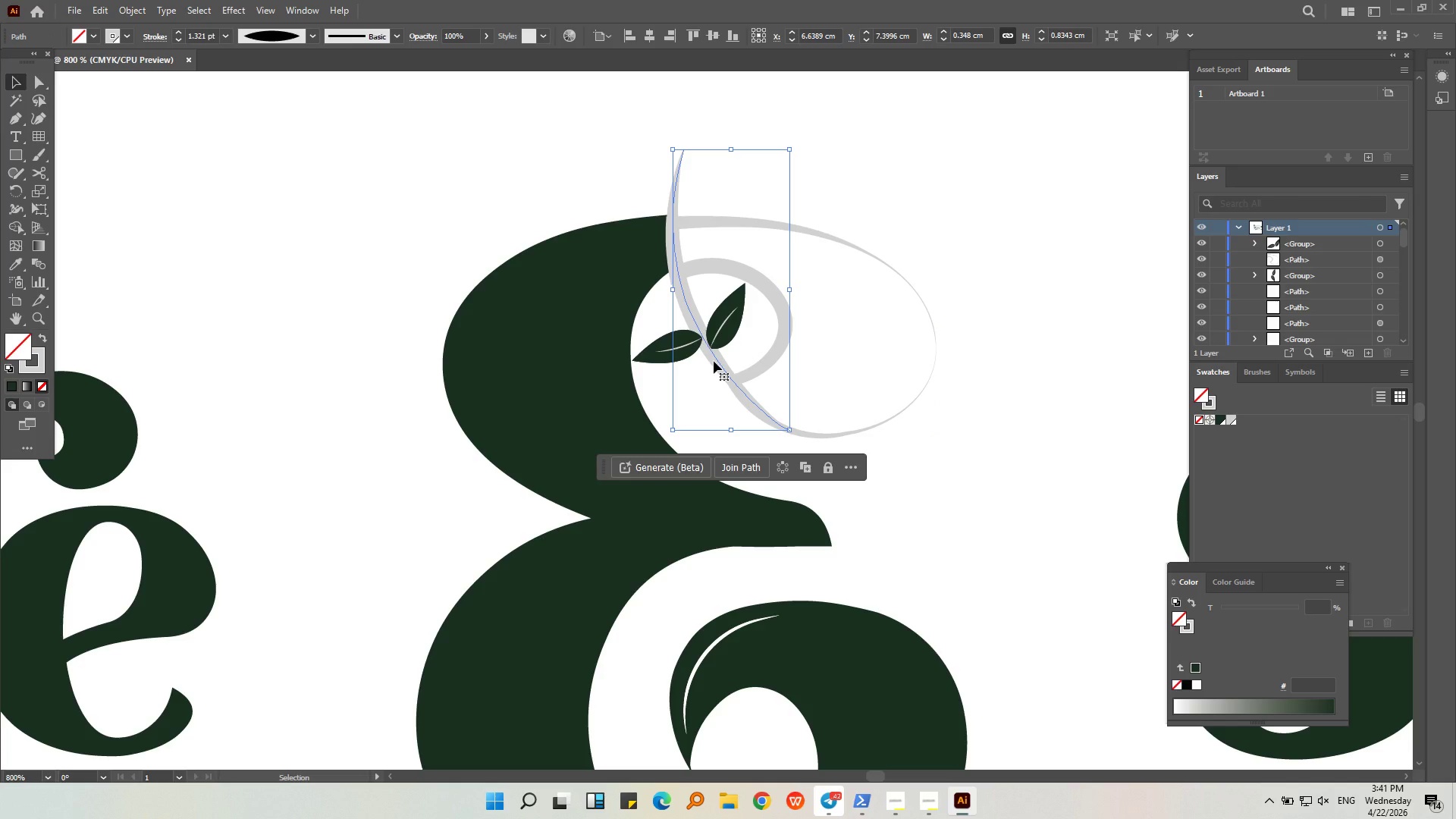 
key(Delete)
 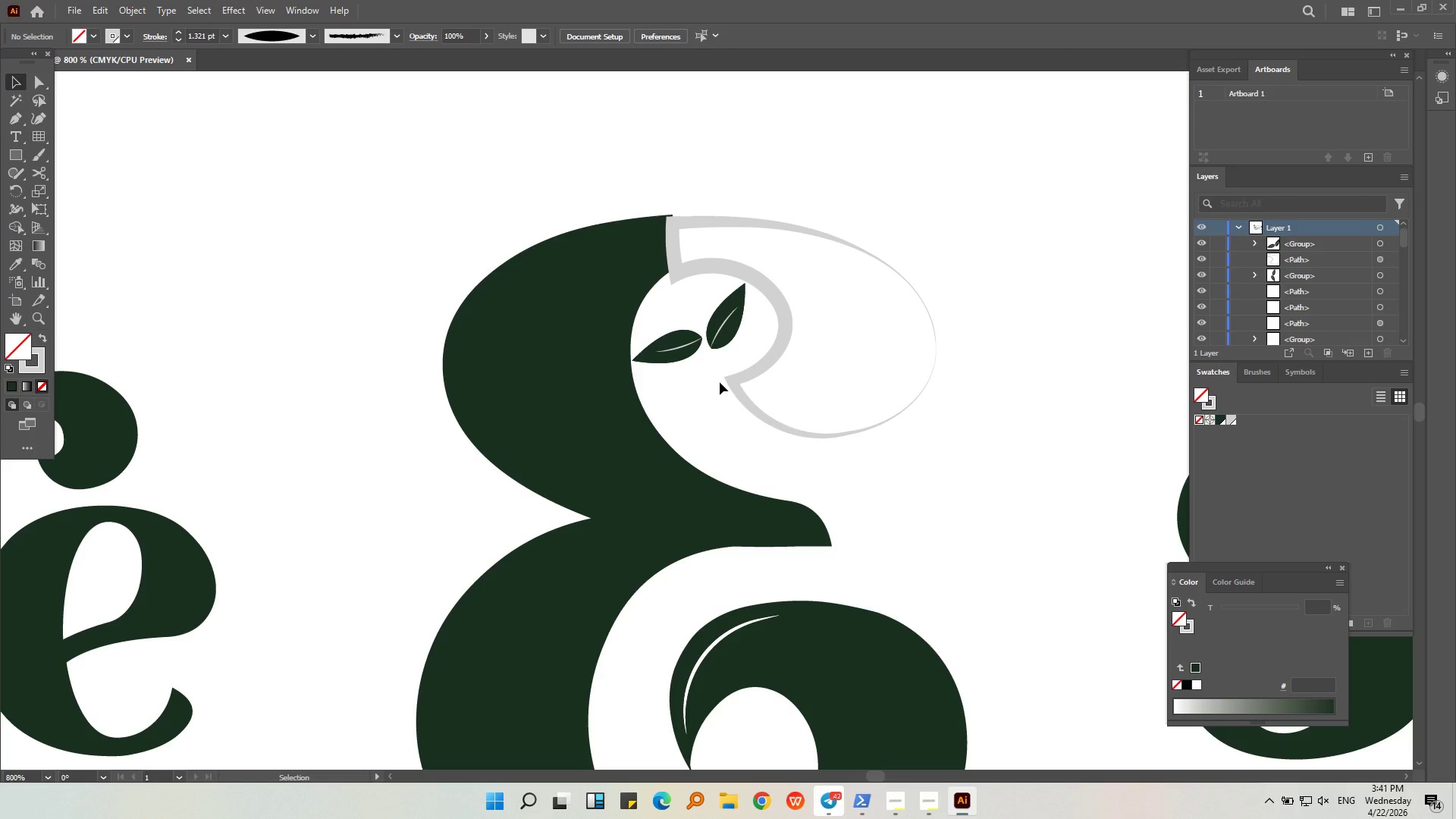 
key(Control+Z)
 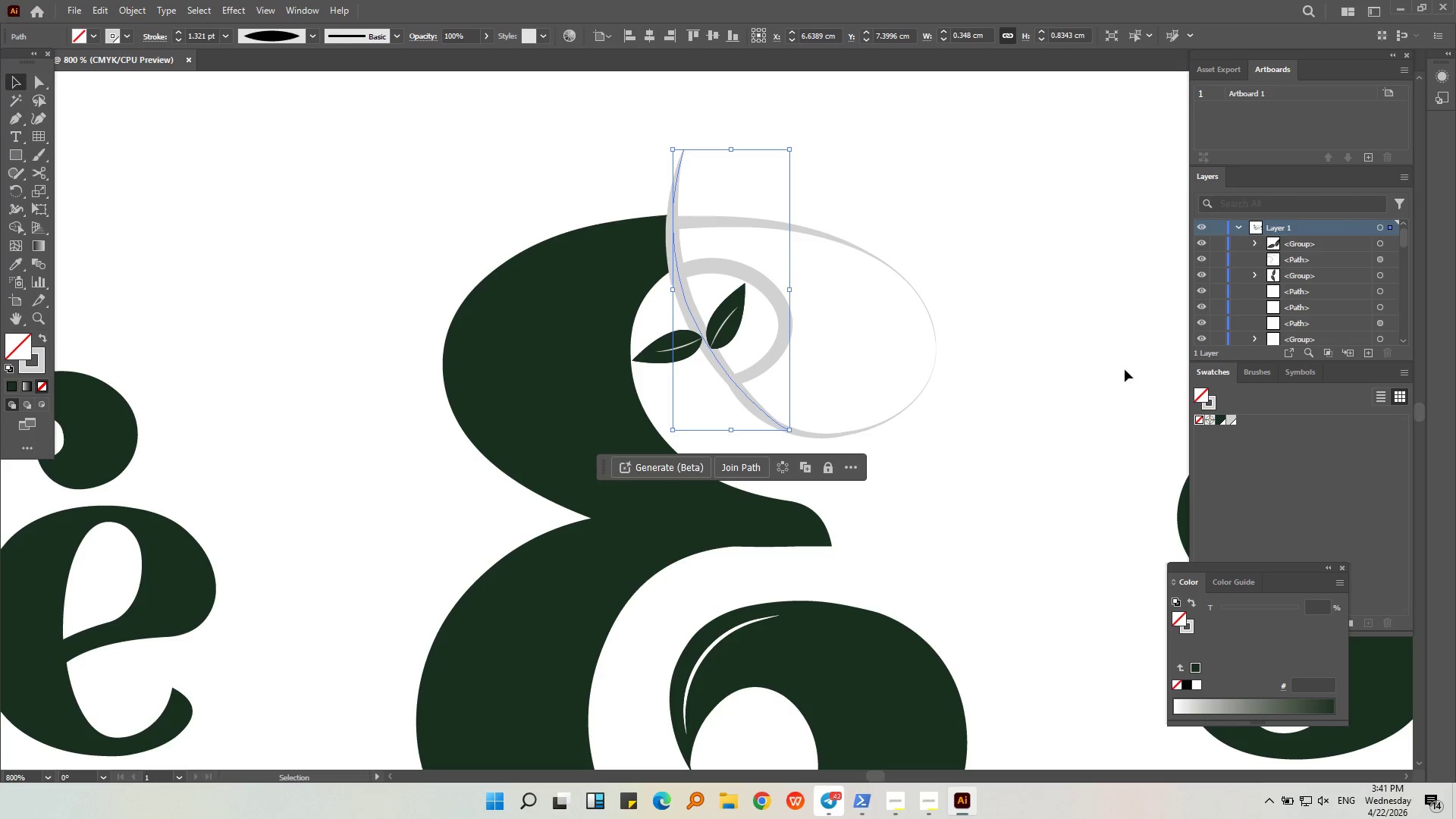 
left_click([1031, 377])
 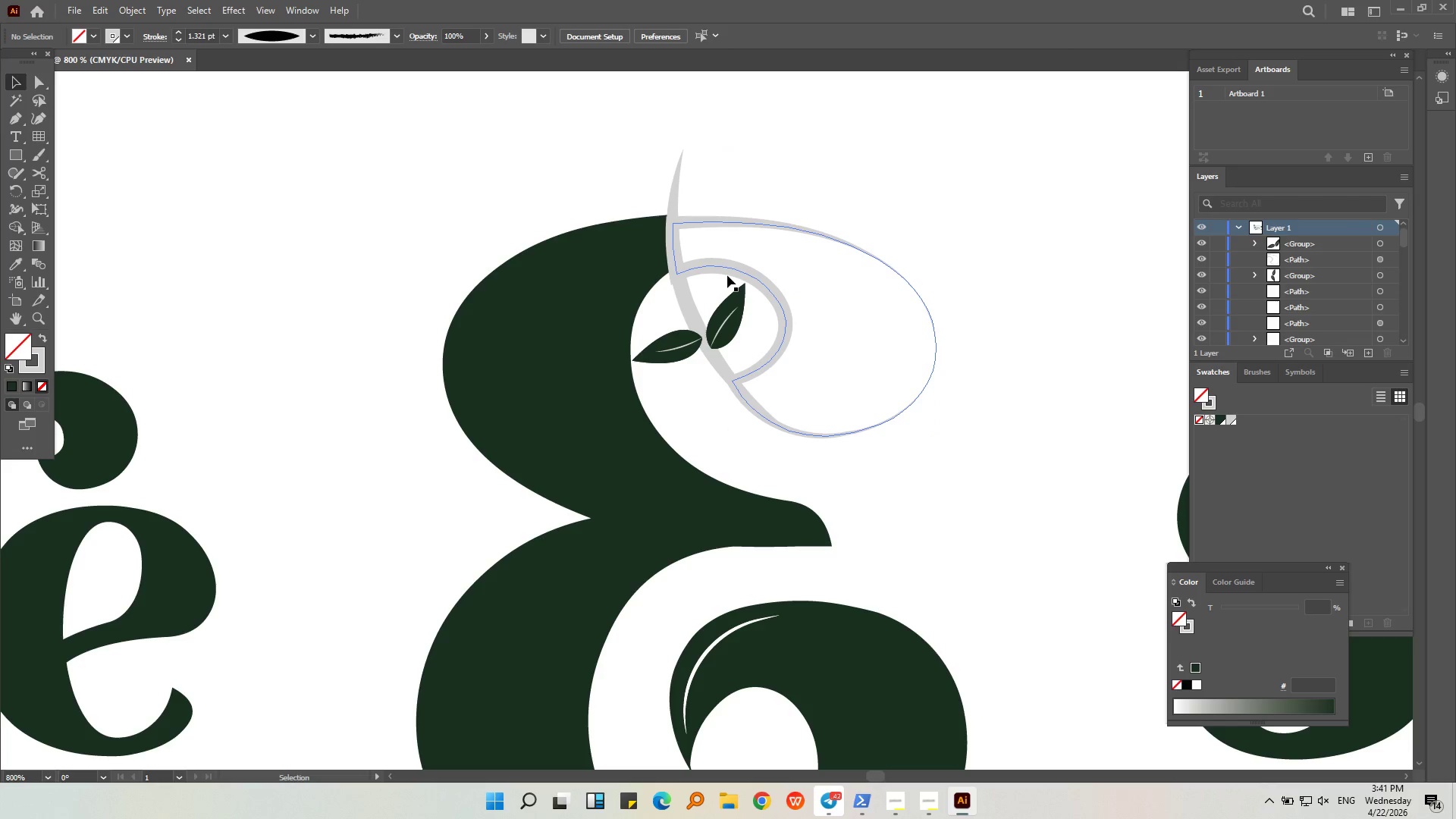 
left_click([727, 275])
 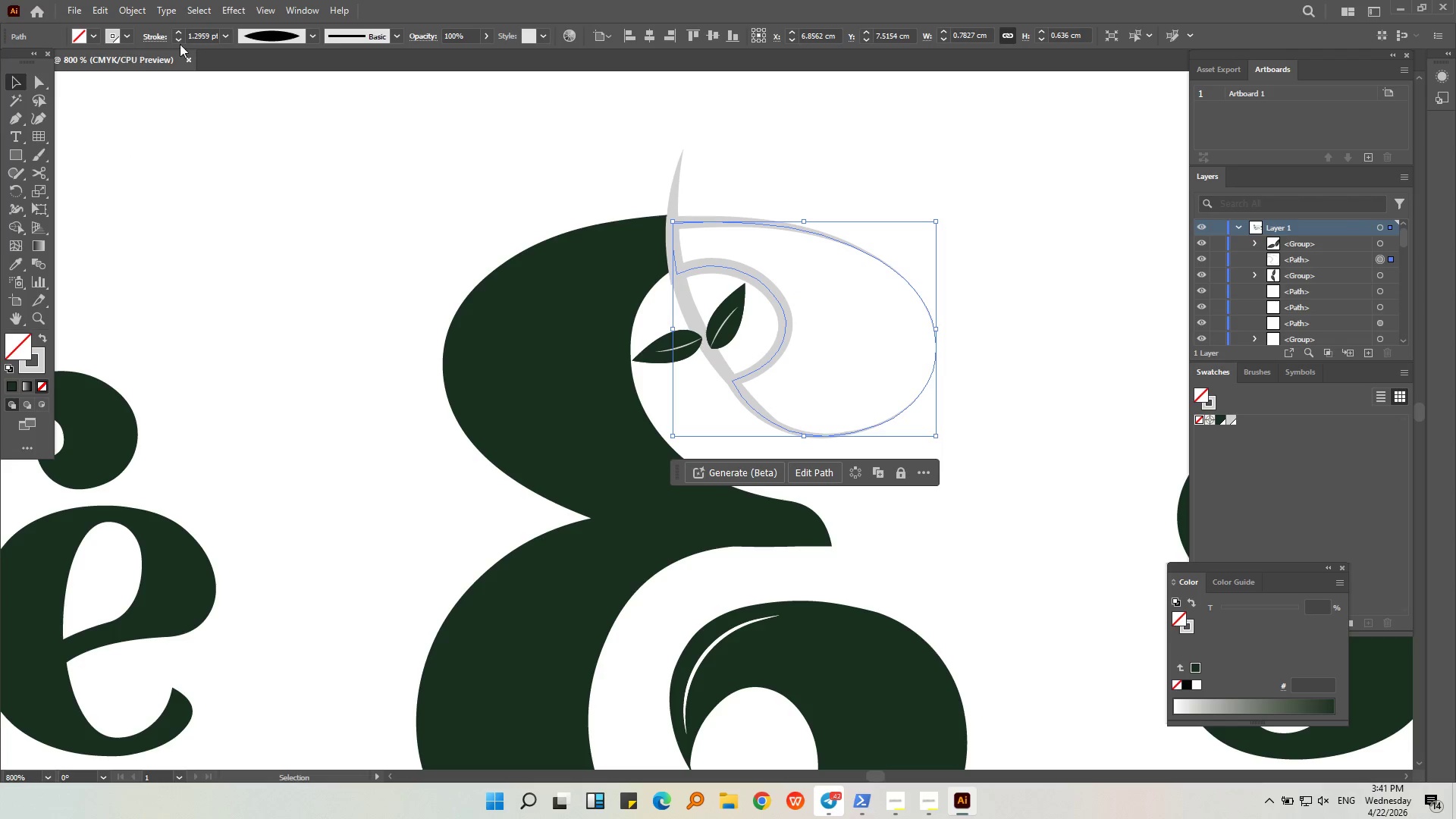 
scroll: coordinate [201, 34], scroll_direction: down, amount: 1.0
 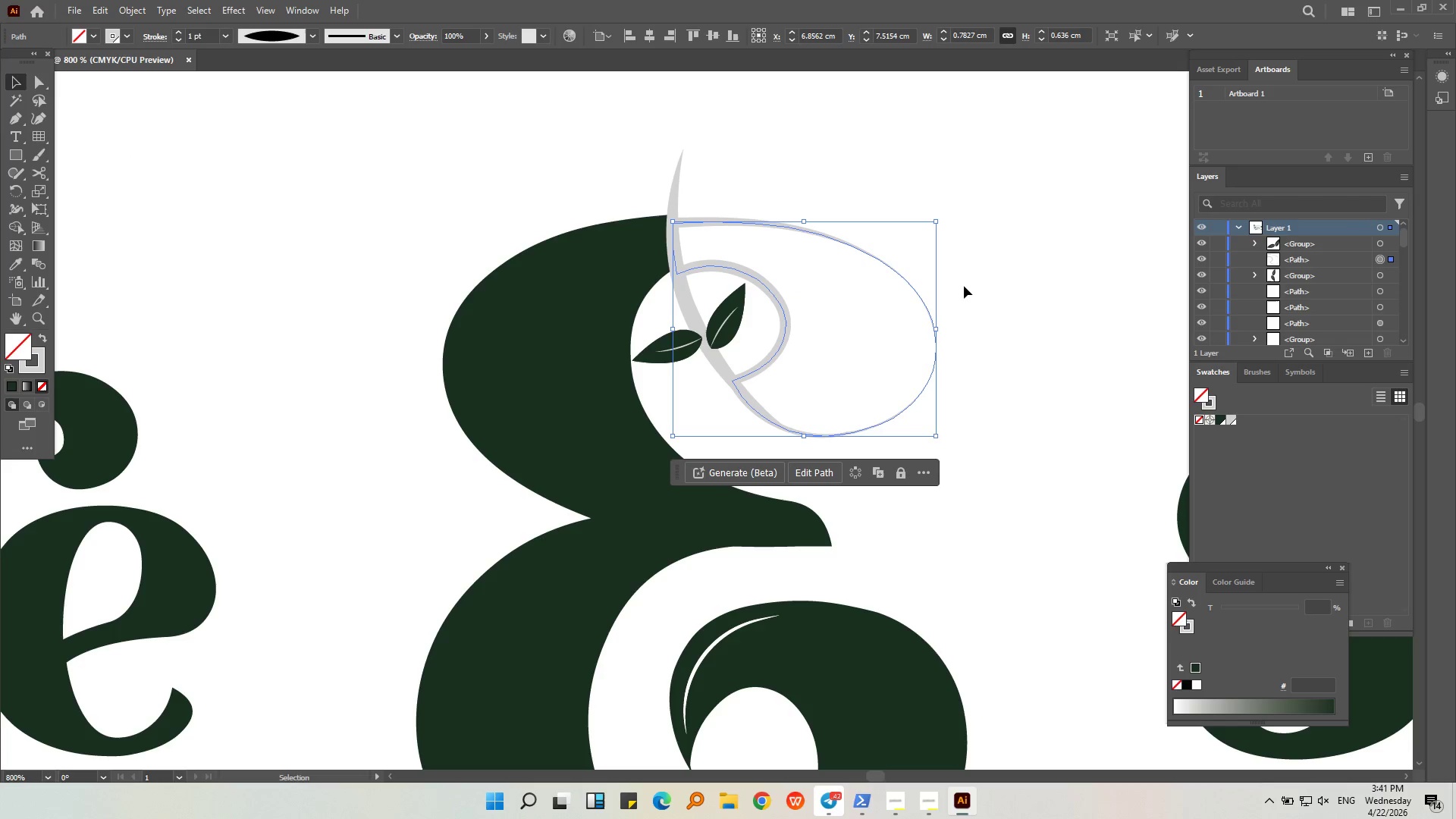 
left_click([964, 287])
 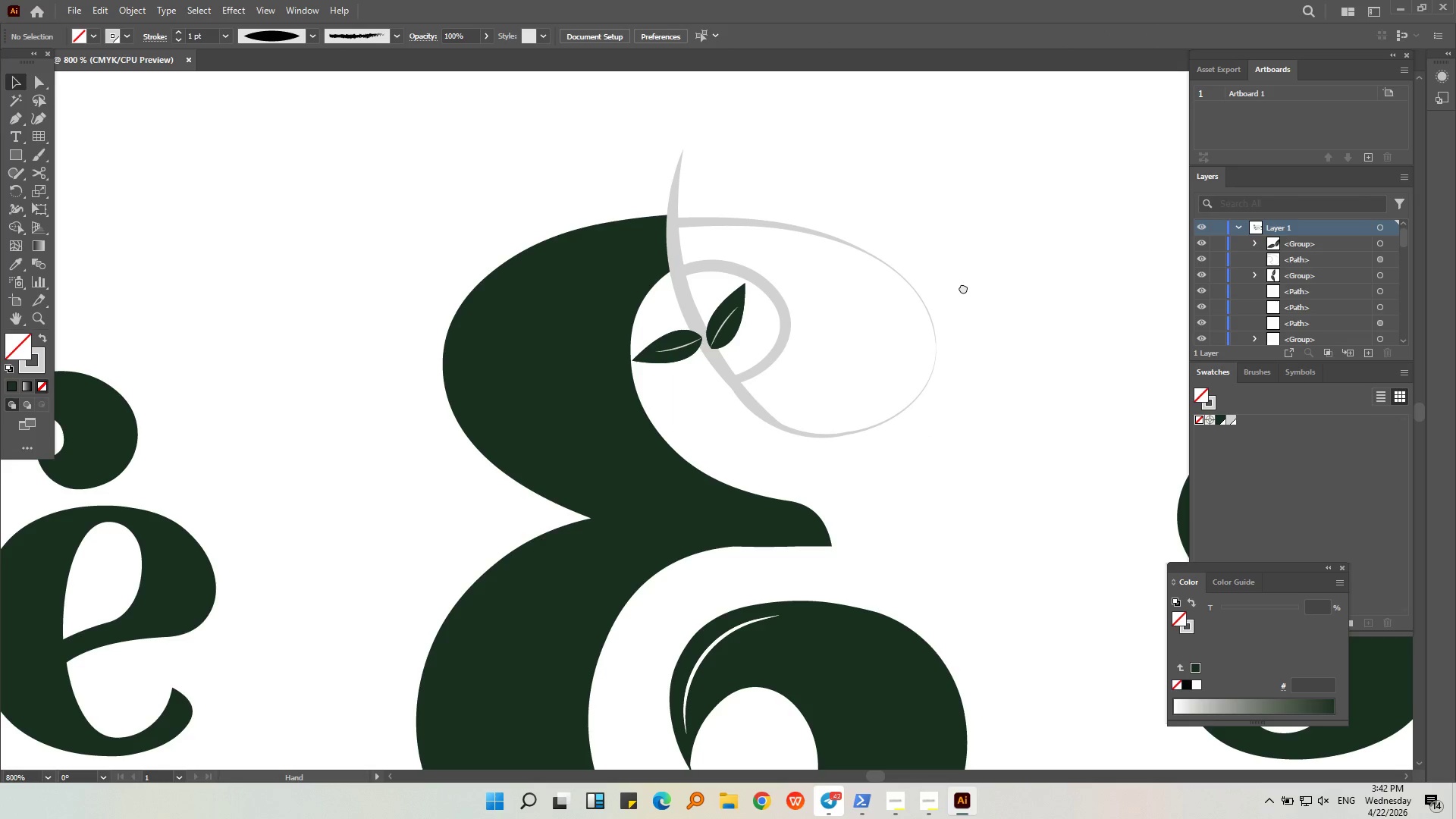 
key(Alt+AltLeft)
 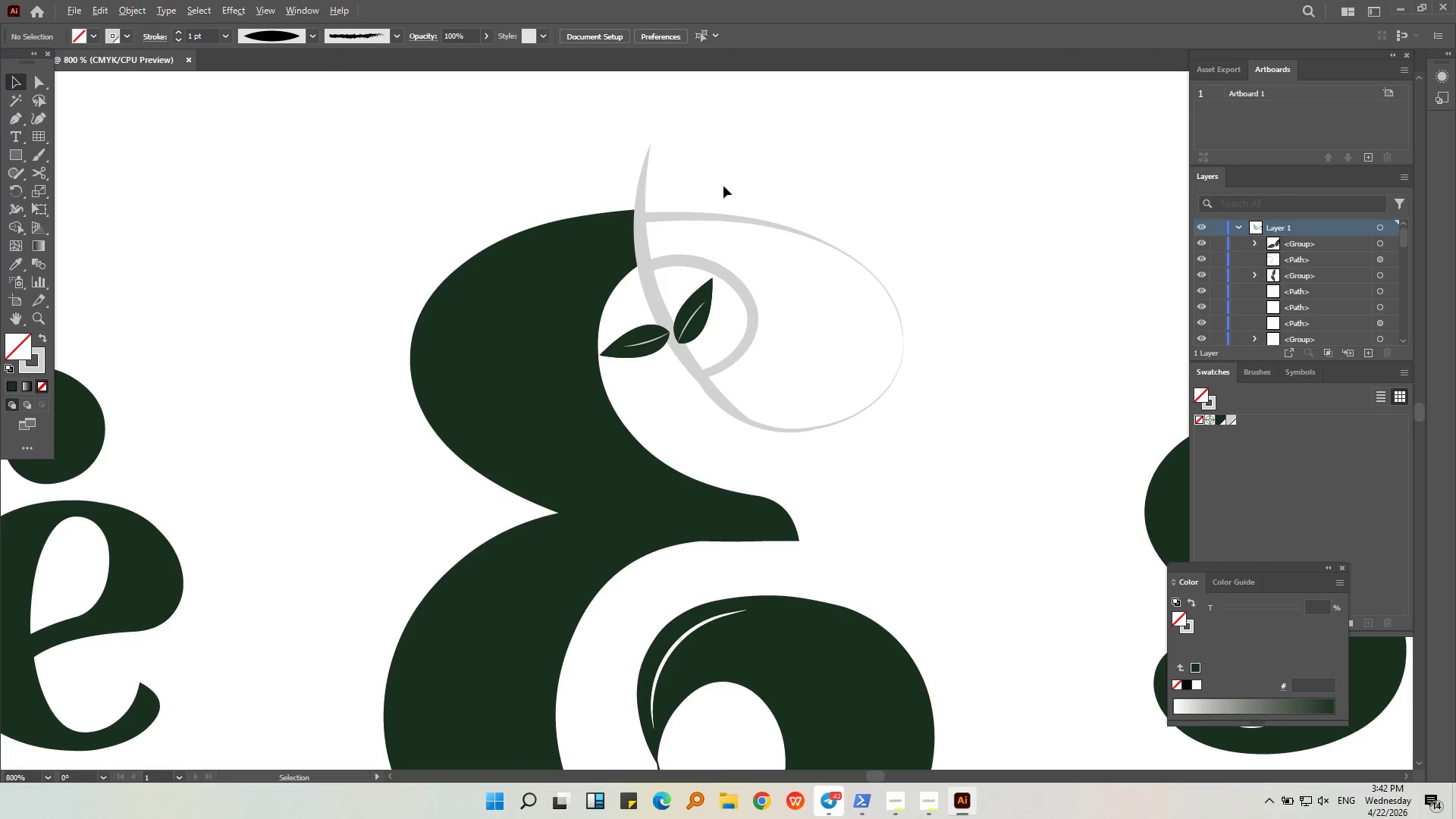 
scroll: coordinate [723, 186], scroll_direction: down, amount: 2.0
 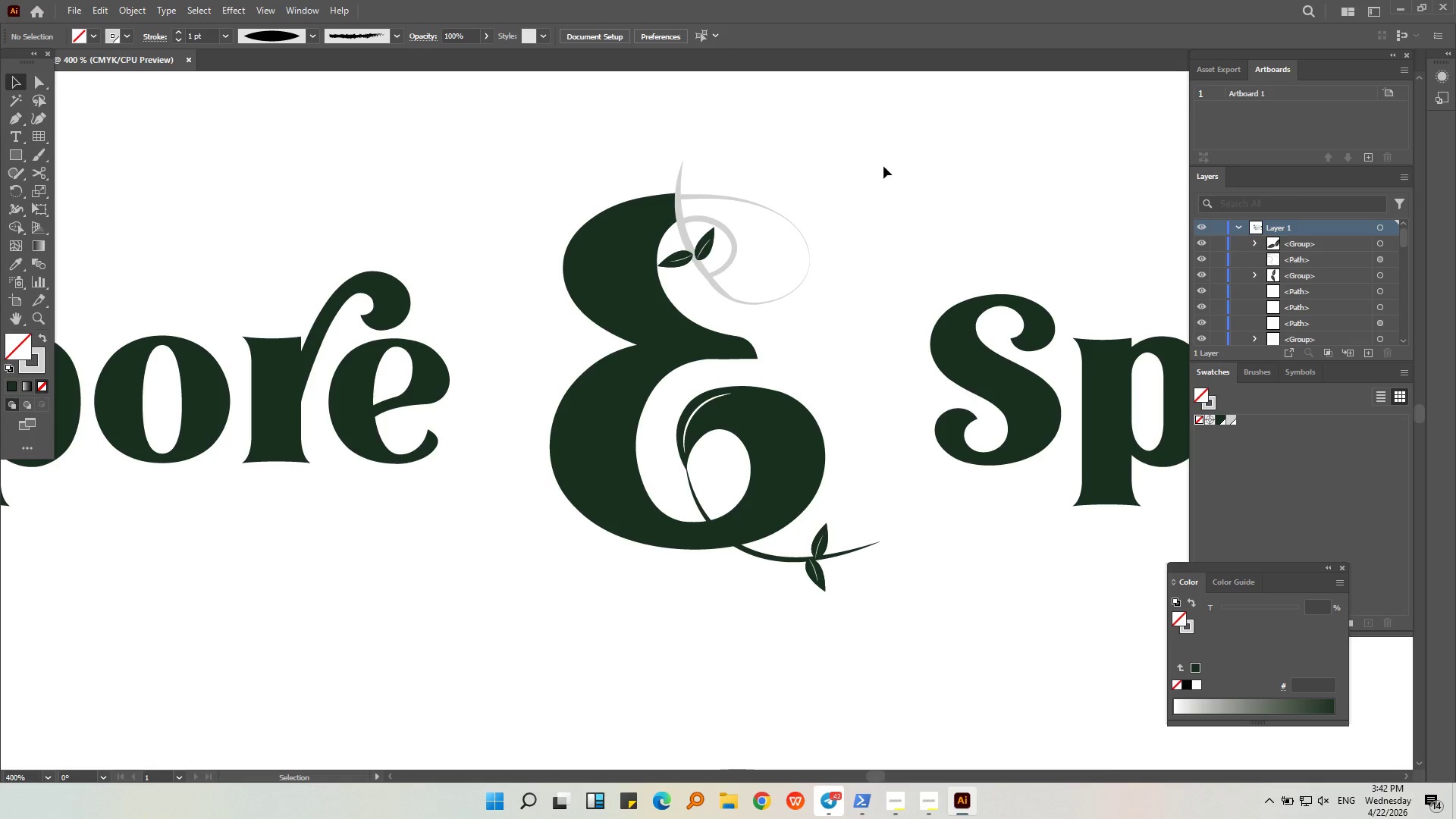 
key(Control+Z)
 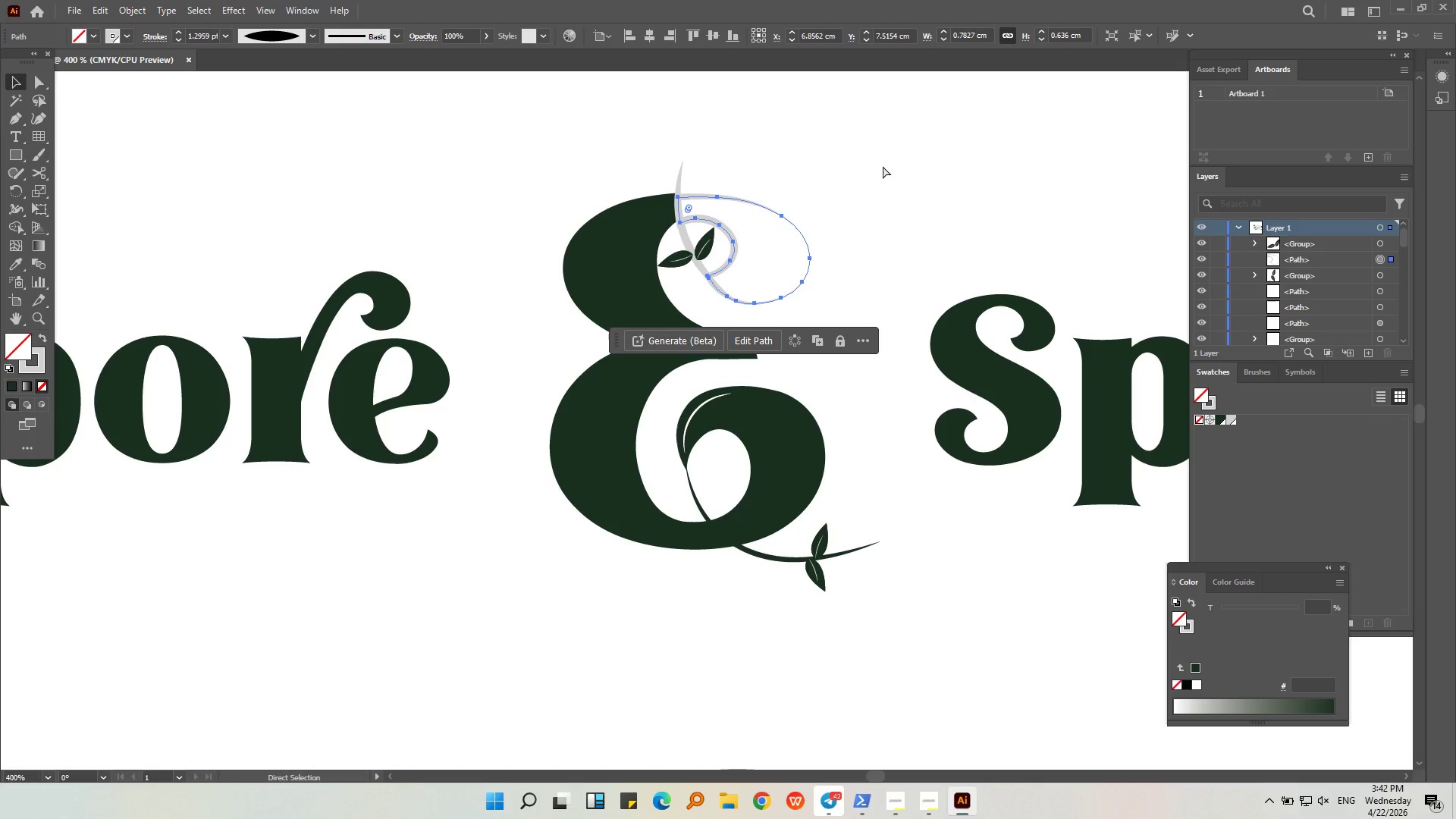 
key(Control+Z)
 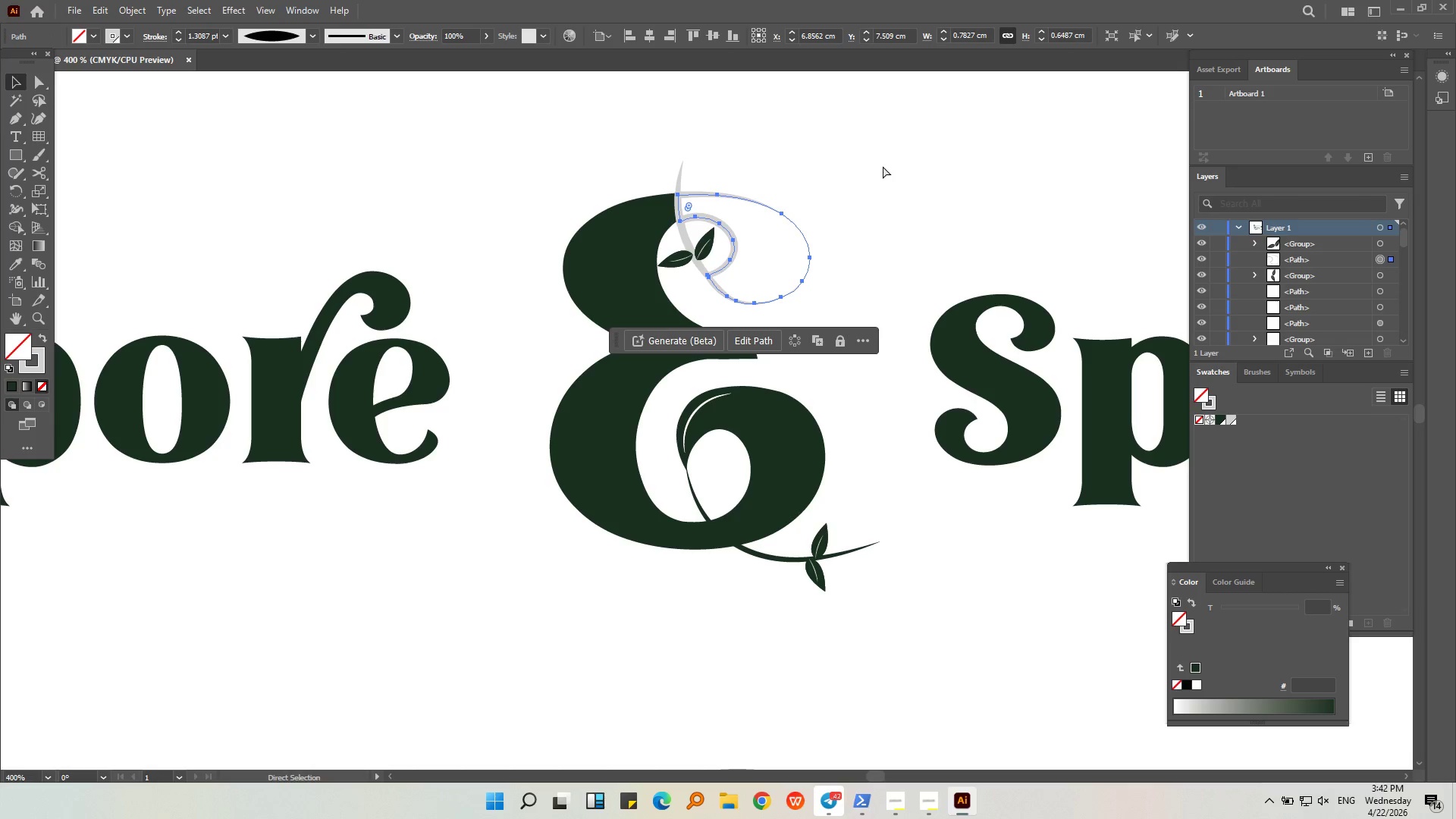 
key(Control+Z)
 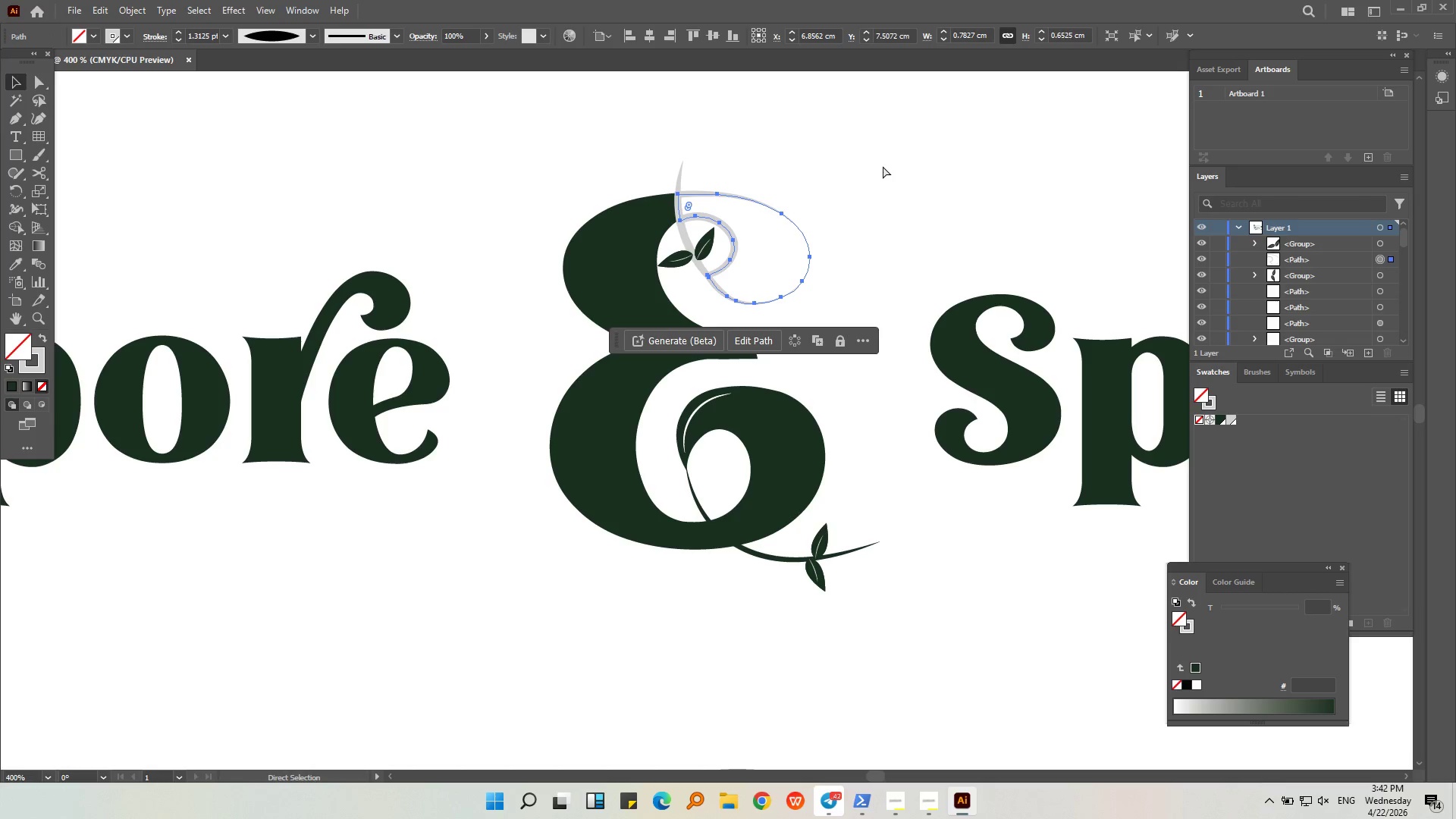 
key(Control+Z)
 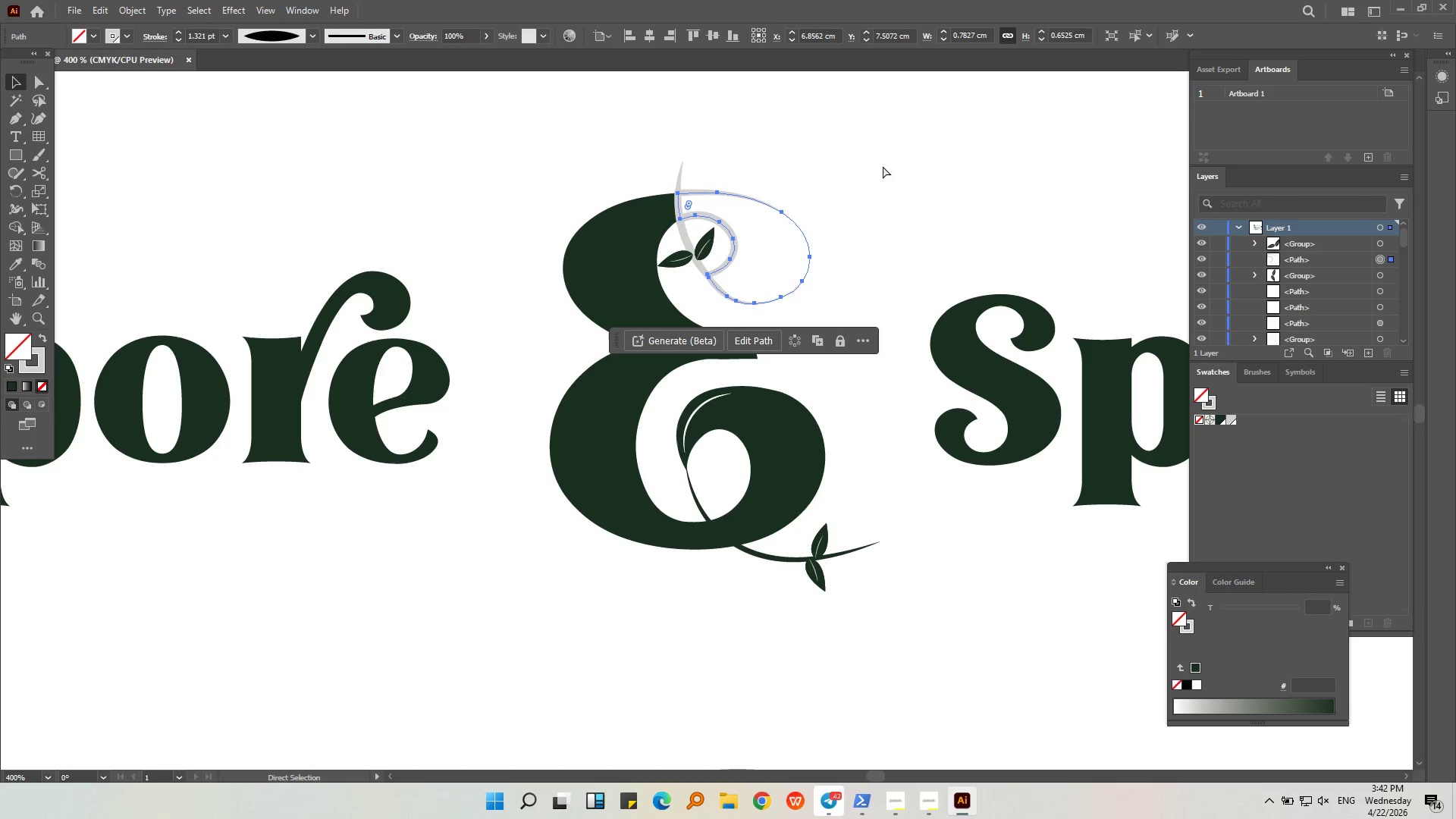 
key(Control+Z)
 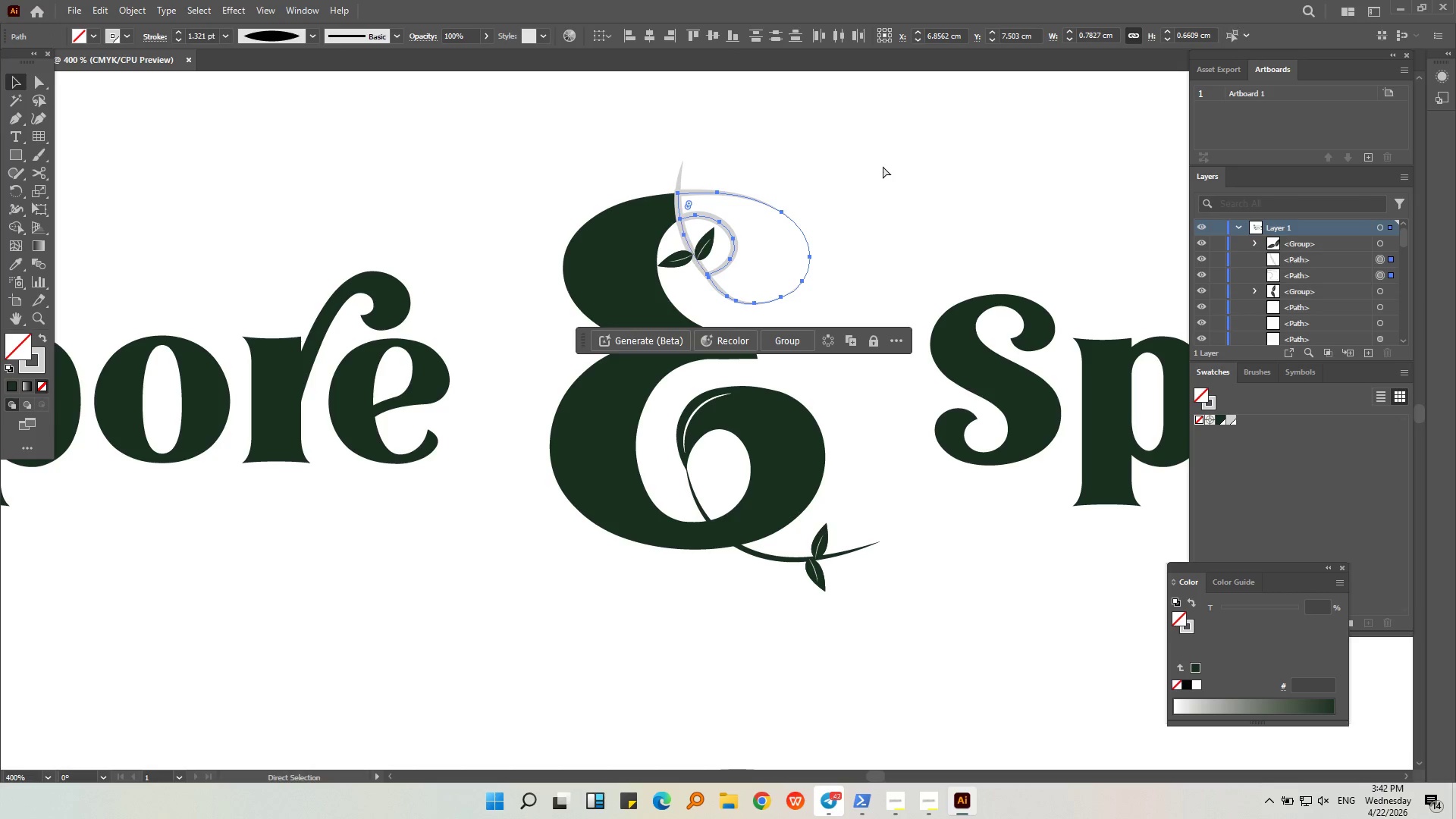 
key(Control+Z)
 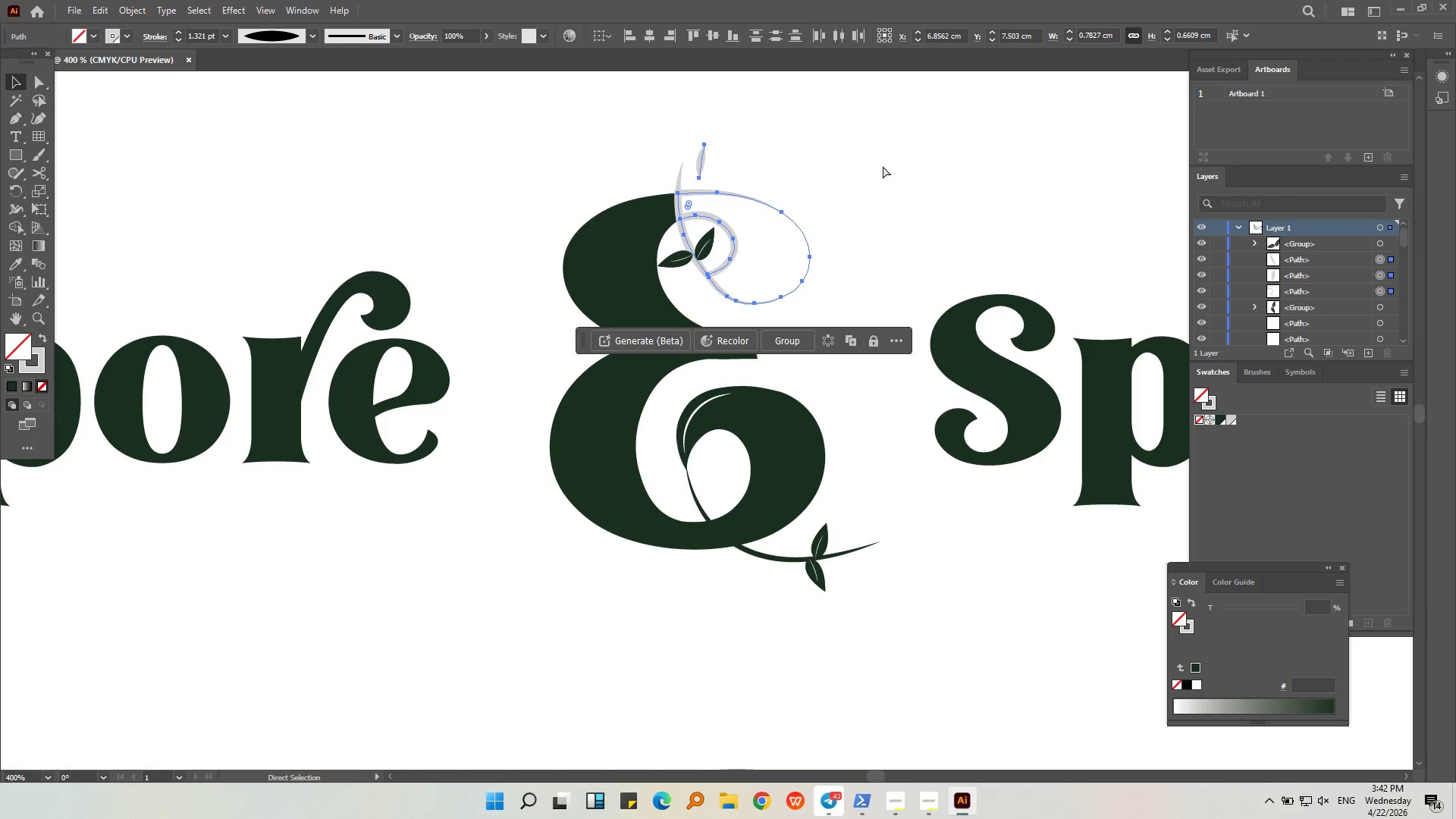 
key(Control+Z)
 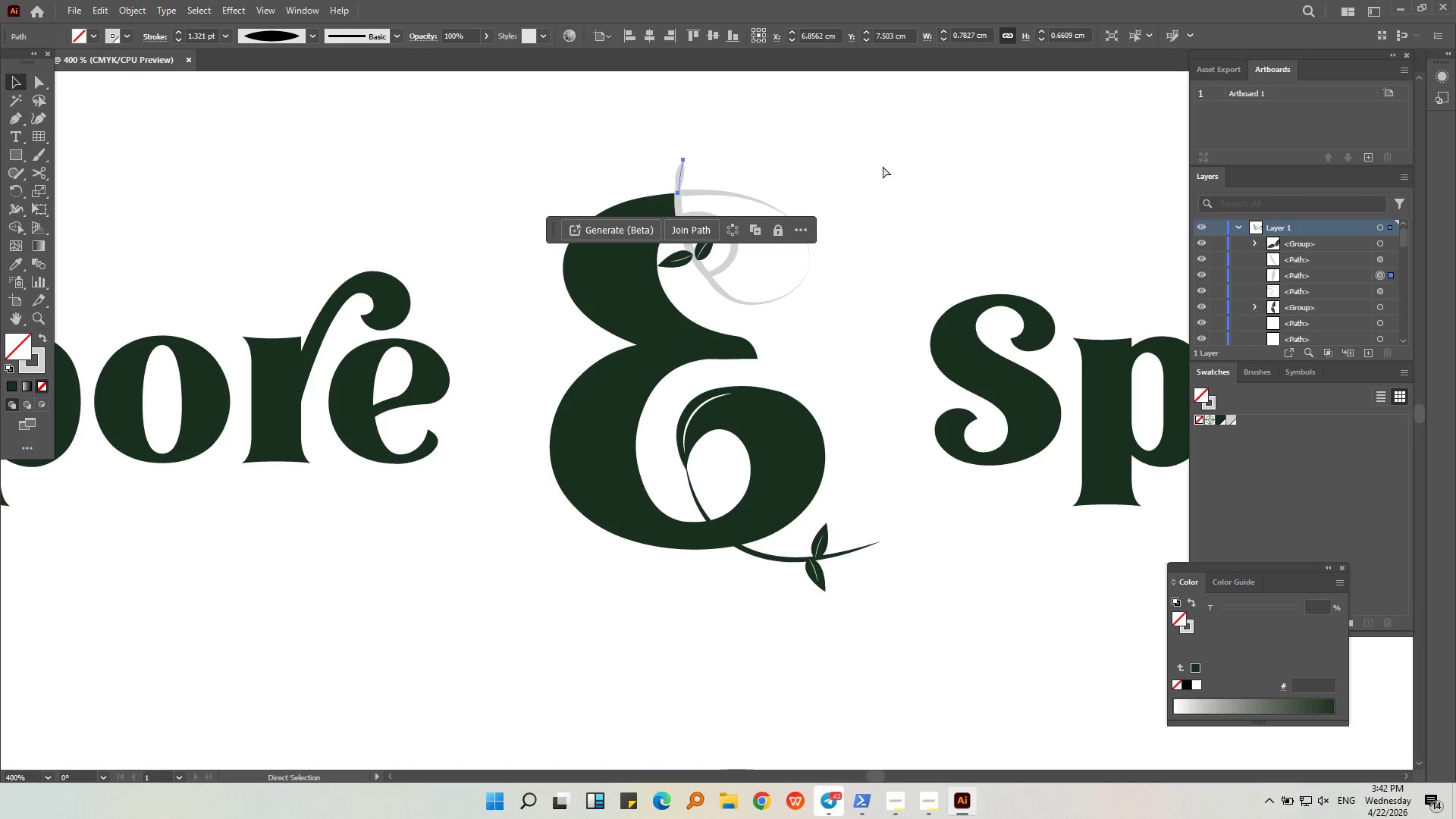 
key(Control+Z)
 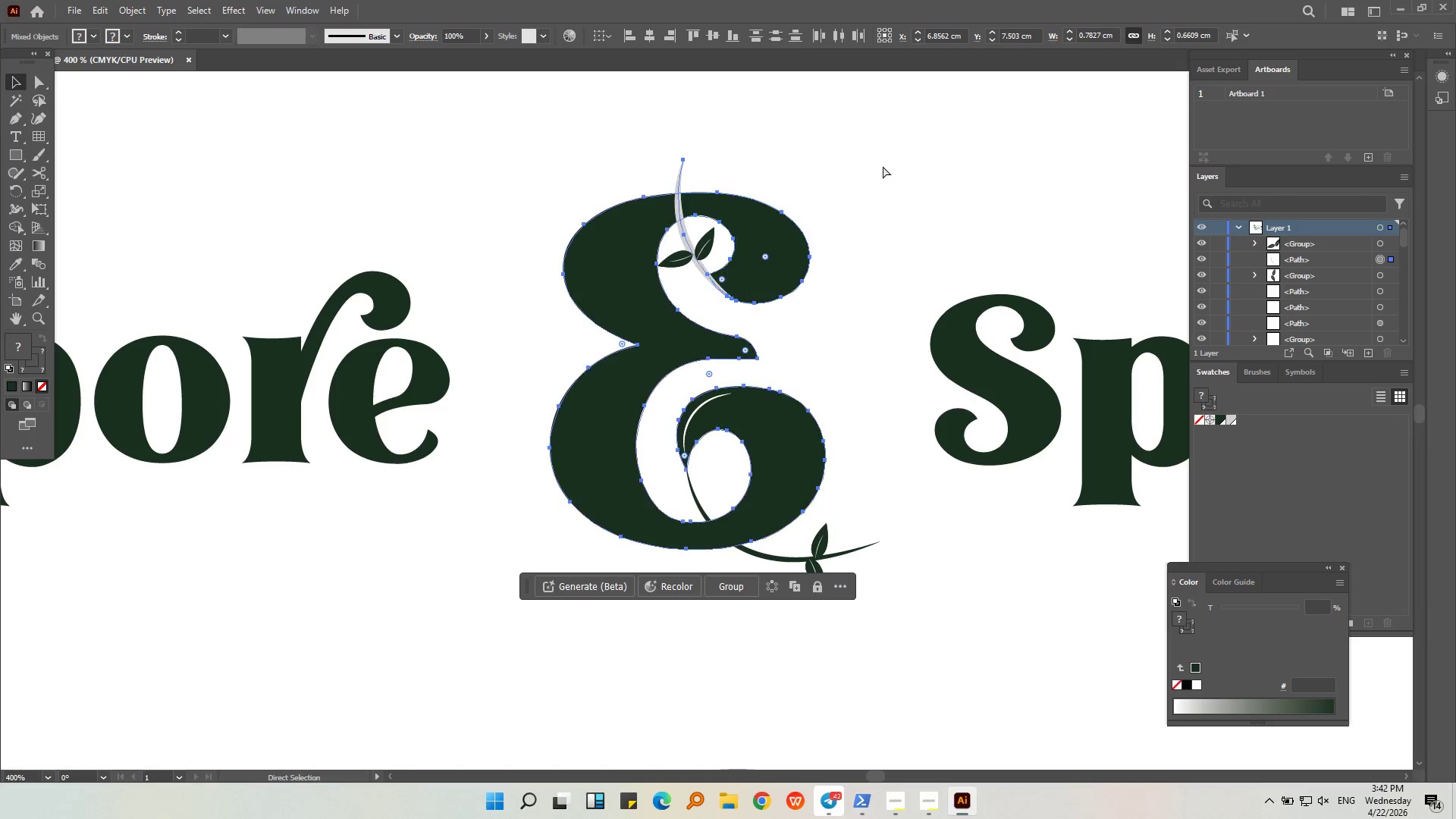 
key(Control+Z)
 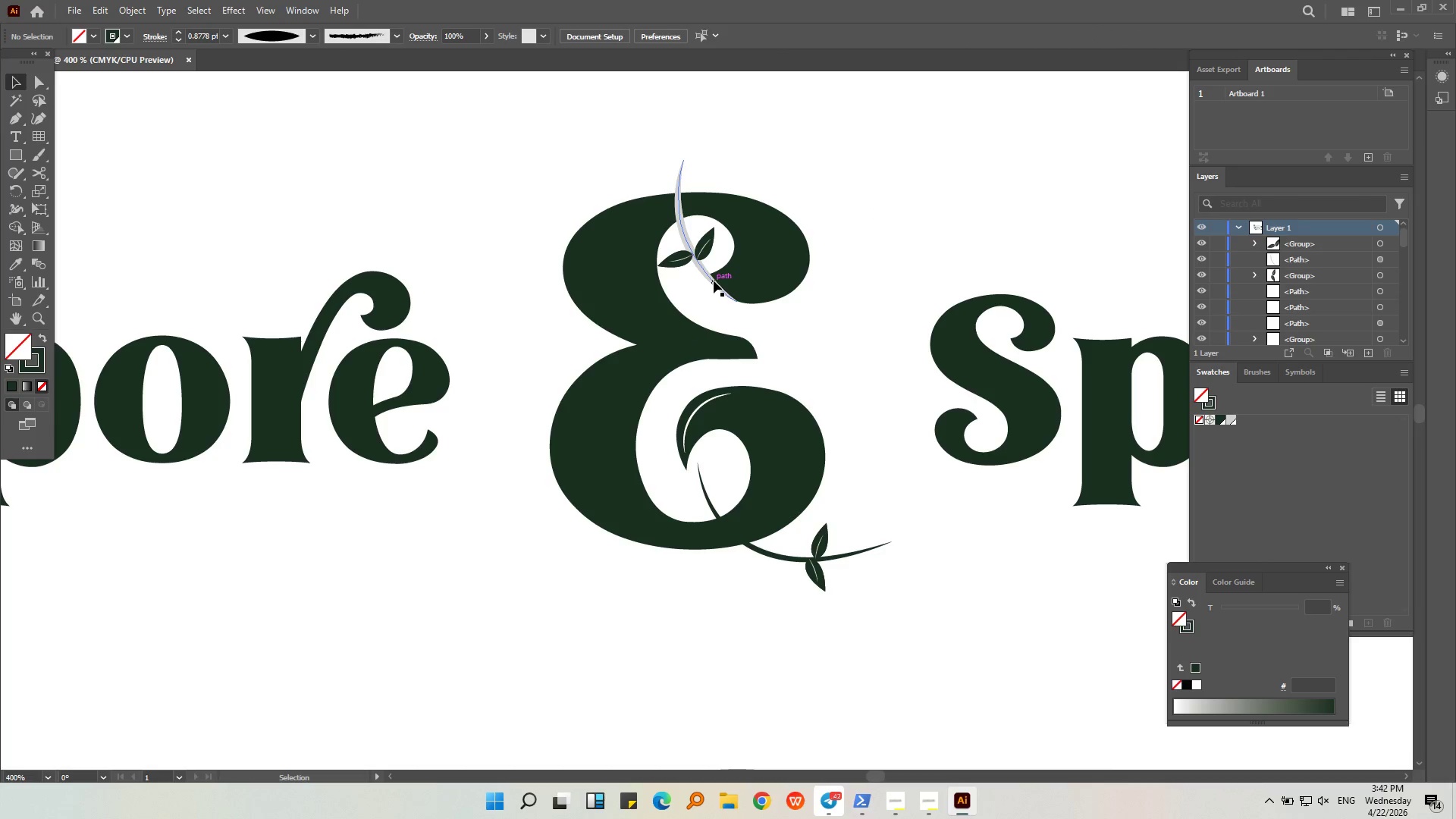 
left_click([888, 239])
 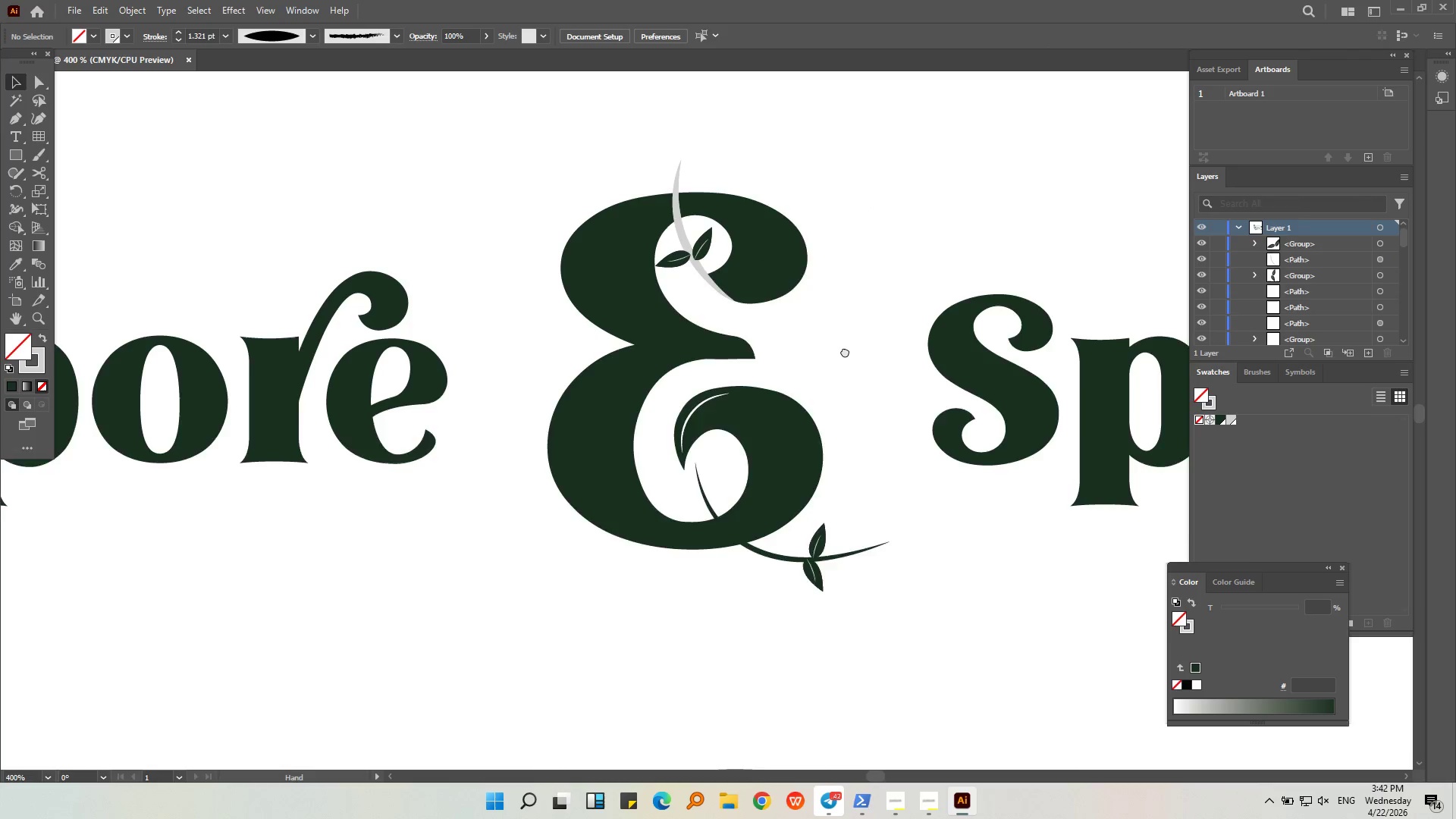 
left_click([843, 333])
 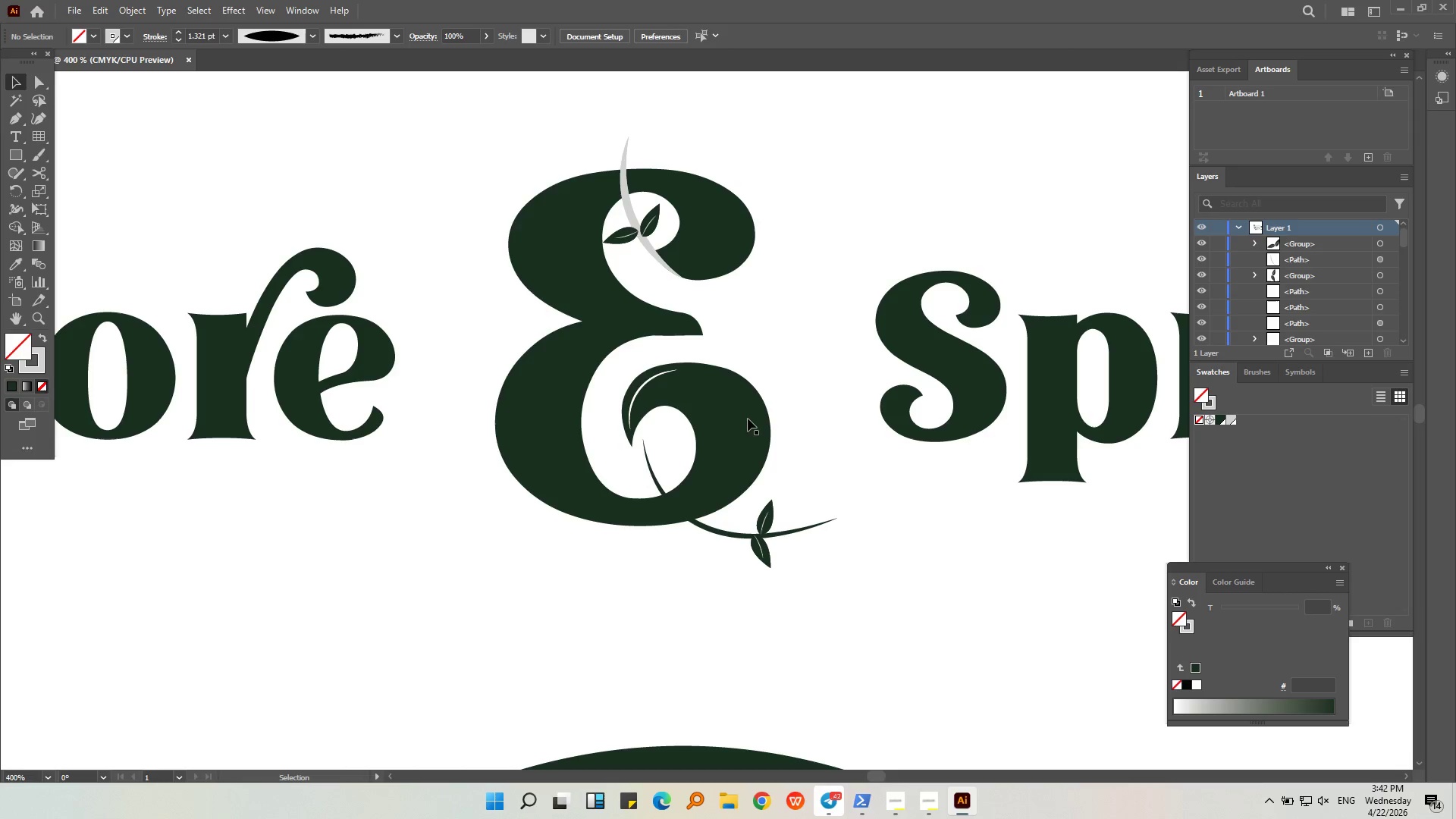 
left_click([744, 426])
 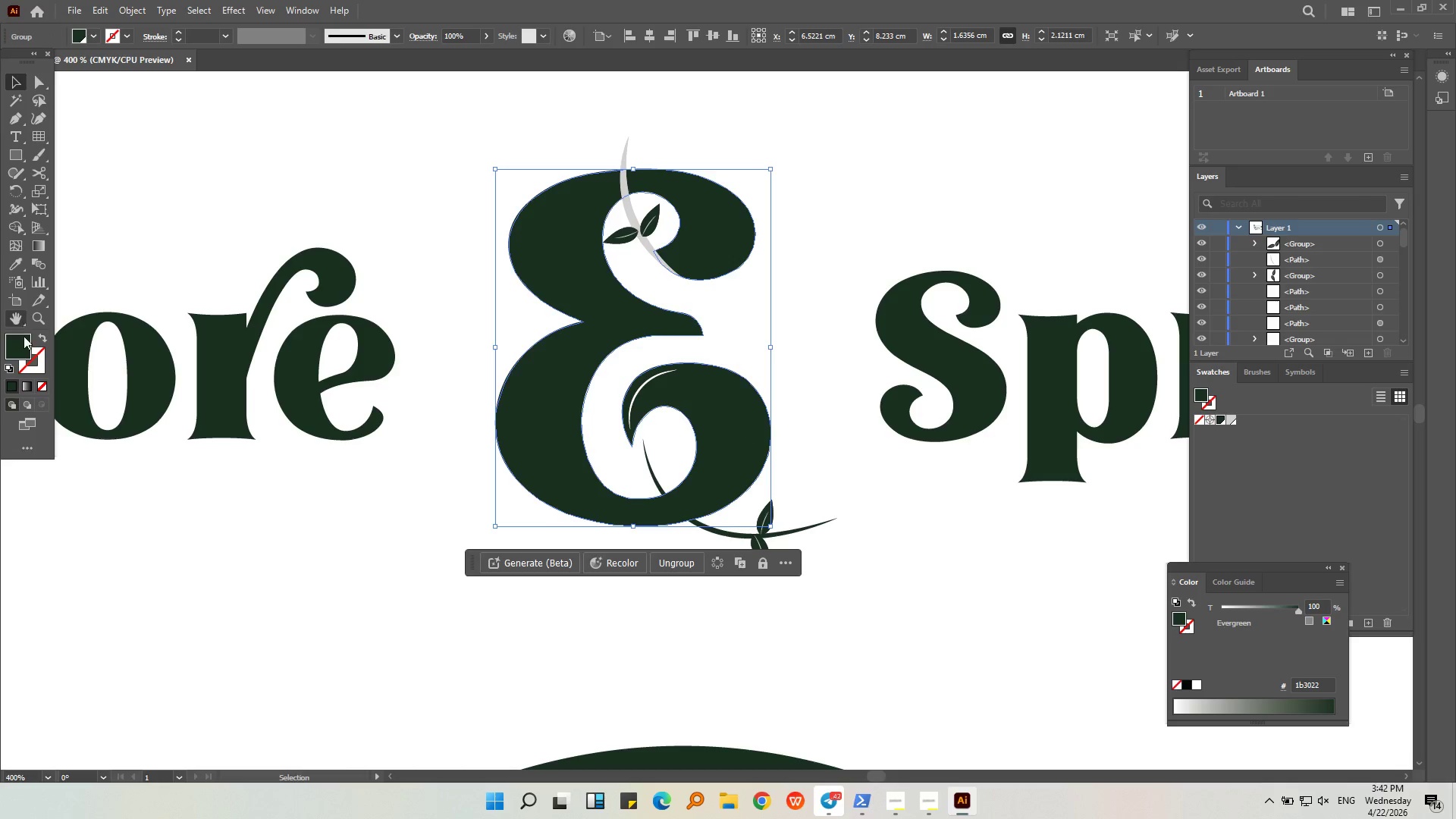 
left_click([378, 533])
 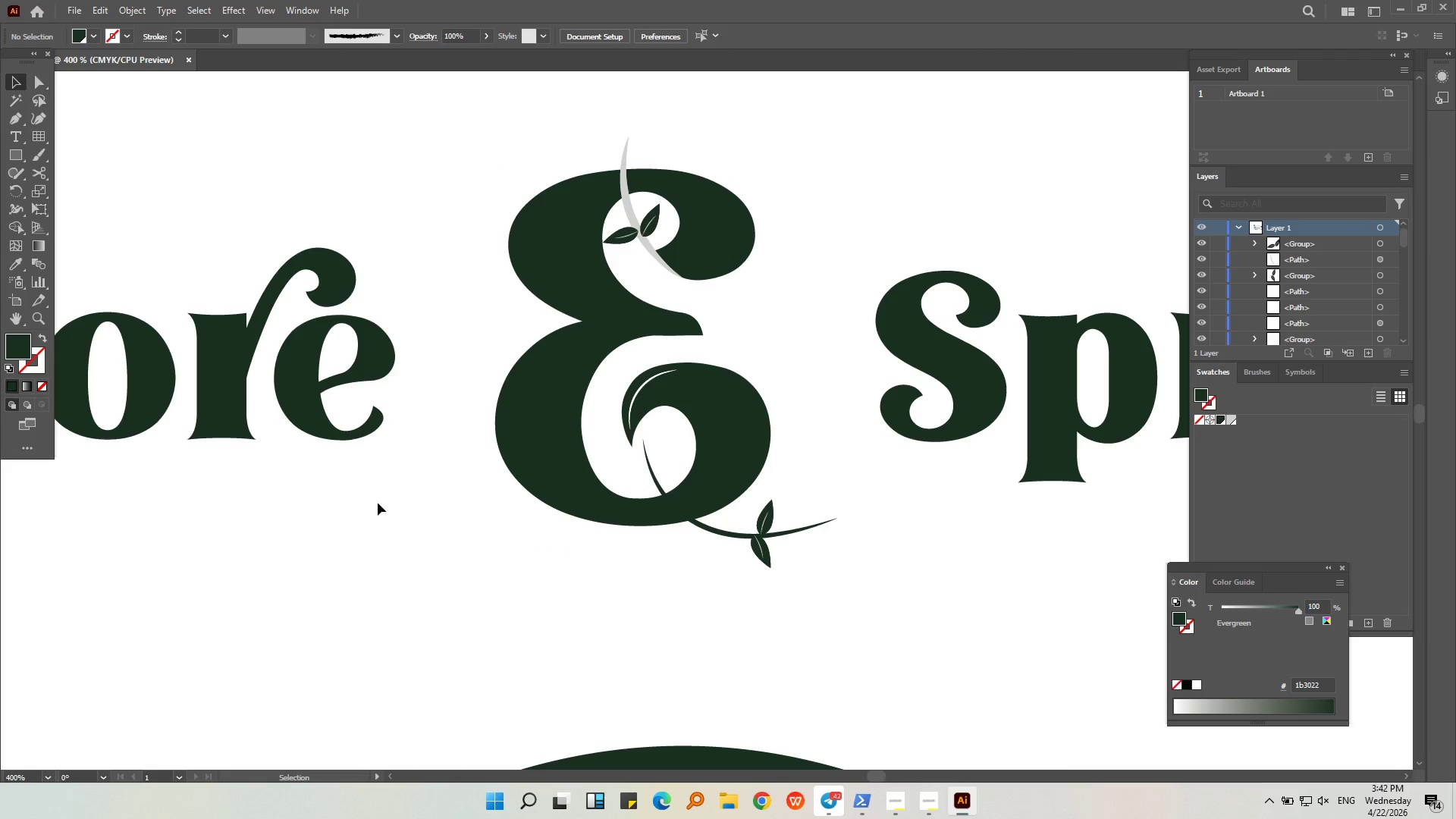 
hold_key(key=AltLeft, duration=1.06)
scroll: coordinate [664, 259], scroll_direction: up, amount: 3.0
 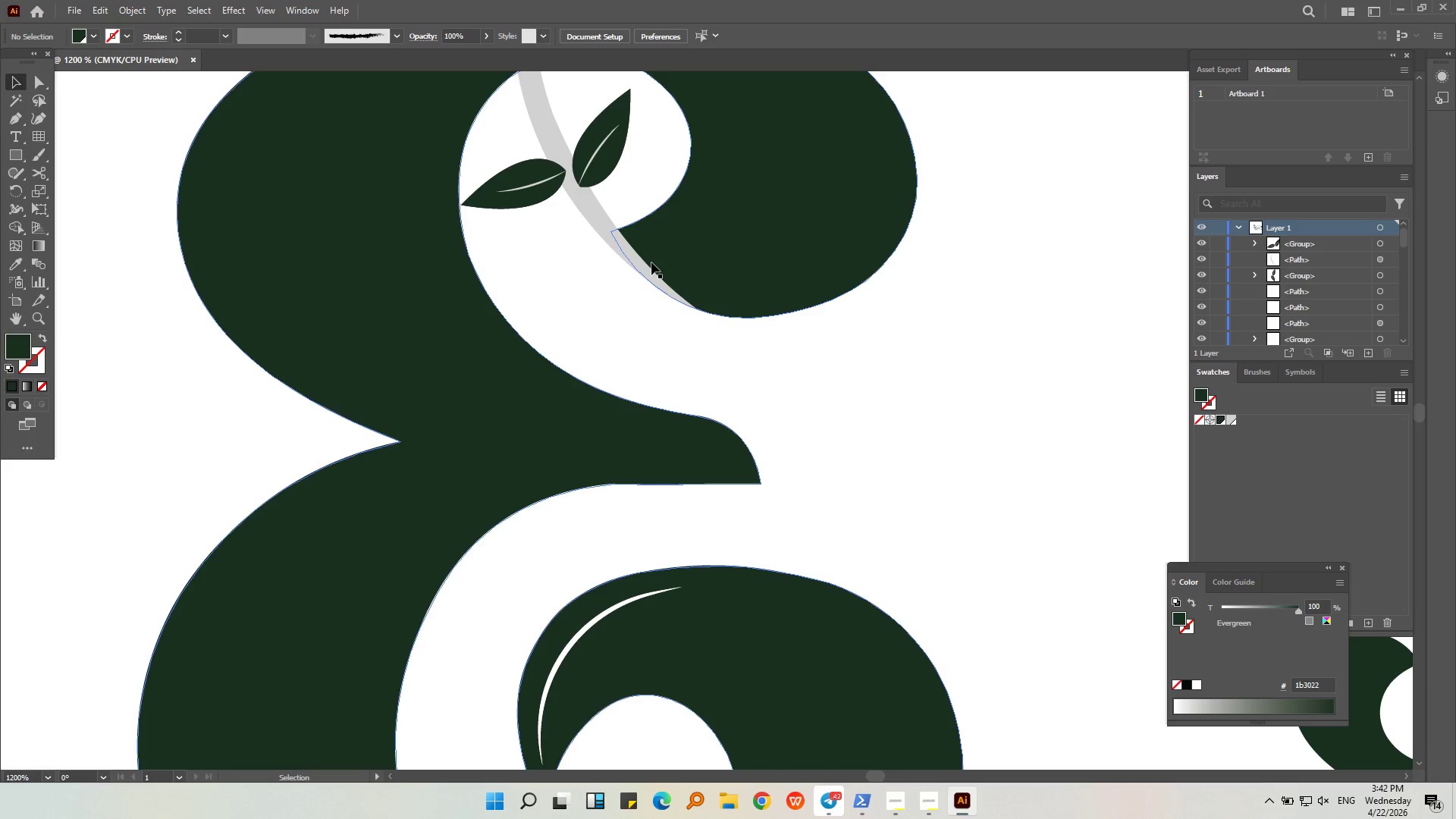 
left_click([651, 262])
 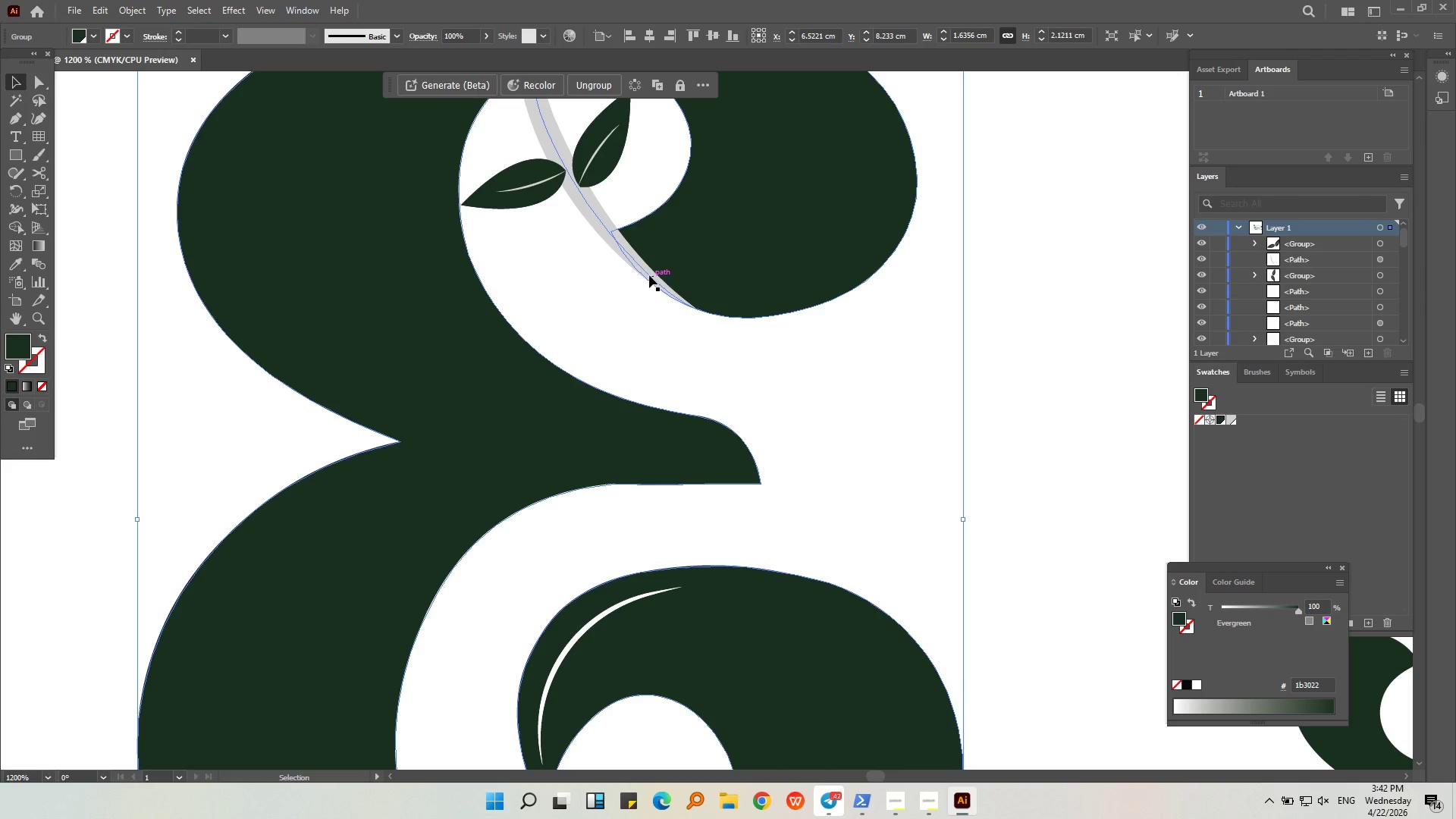 
left_click([646, 272])
 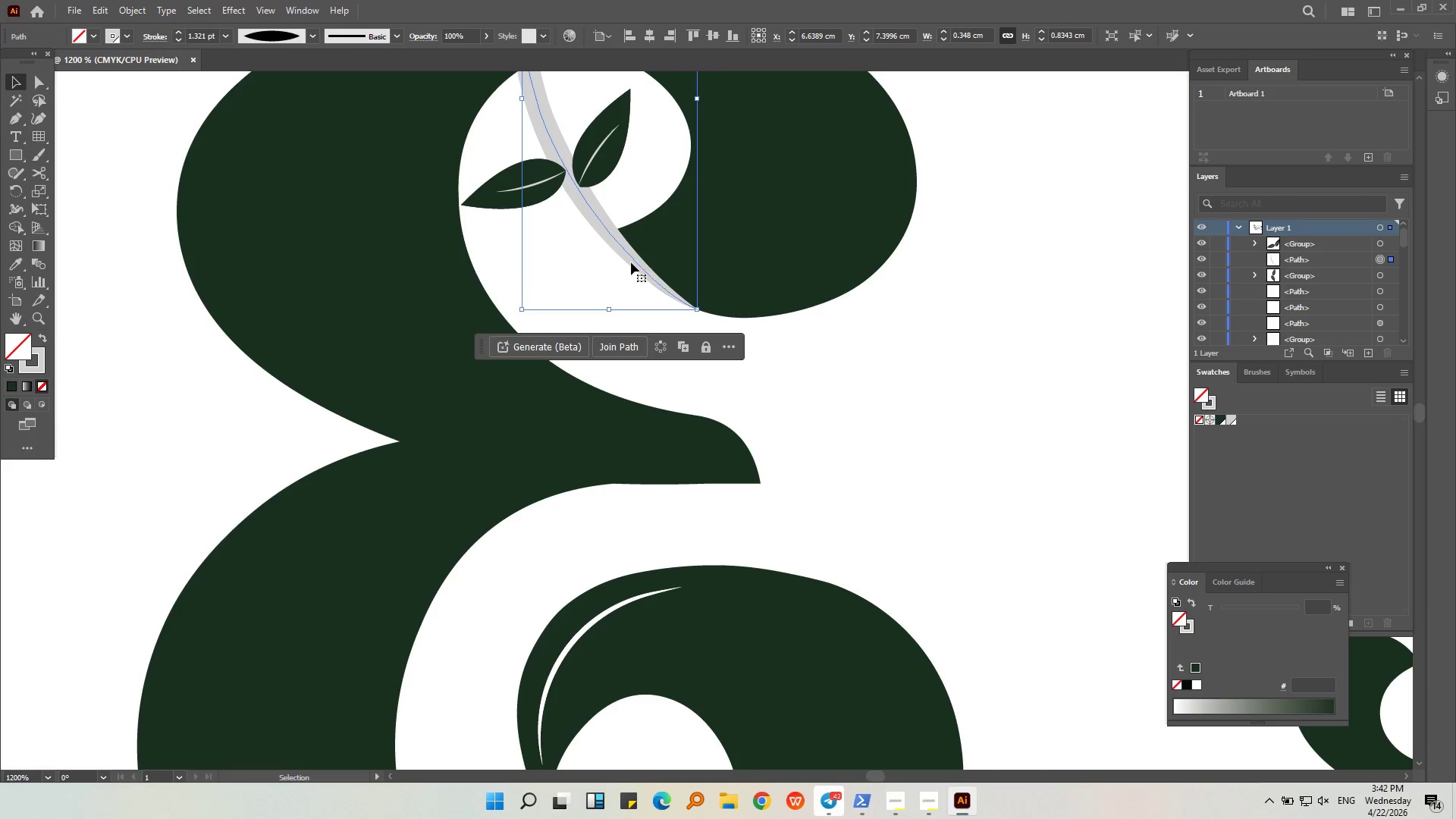 
left_click([644, 250])
 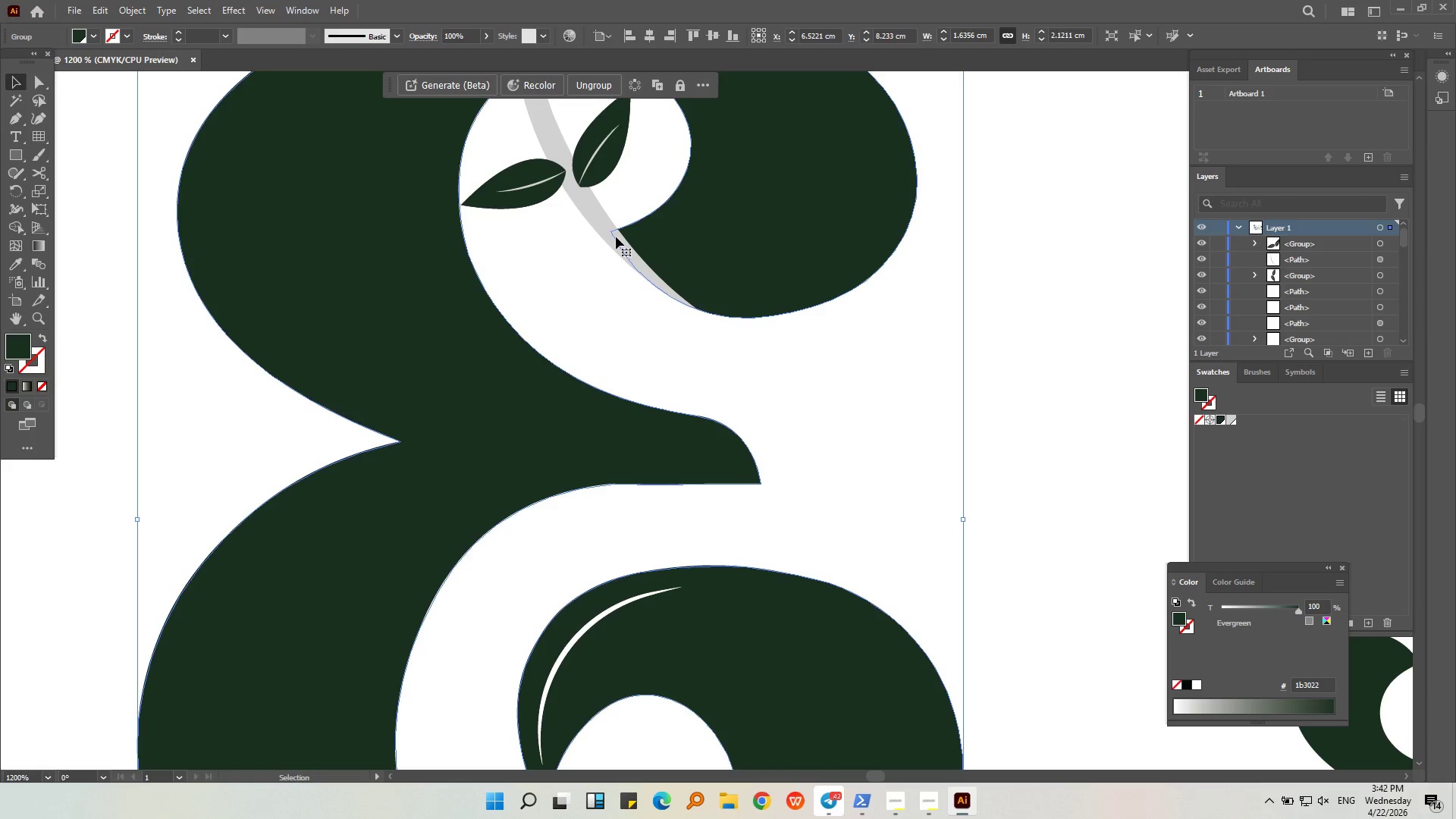 
left_click([613, 230])
 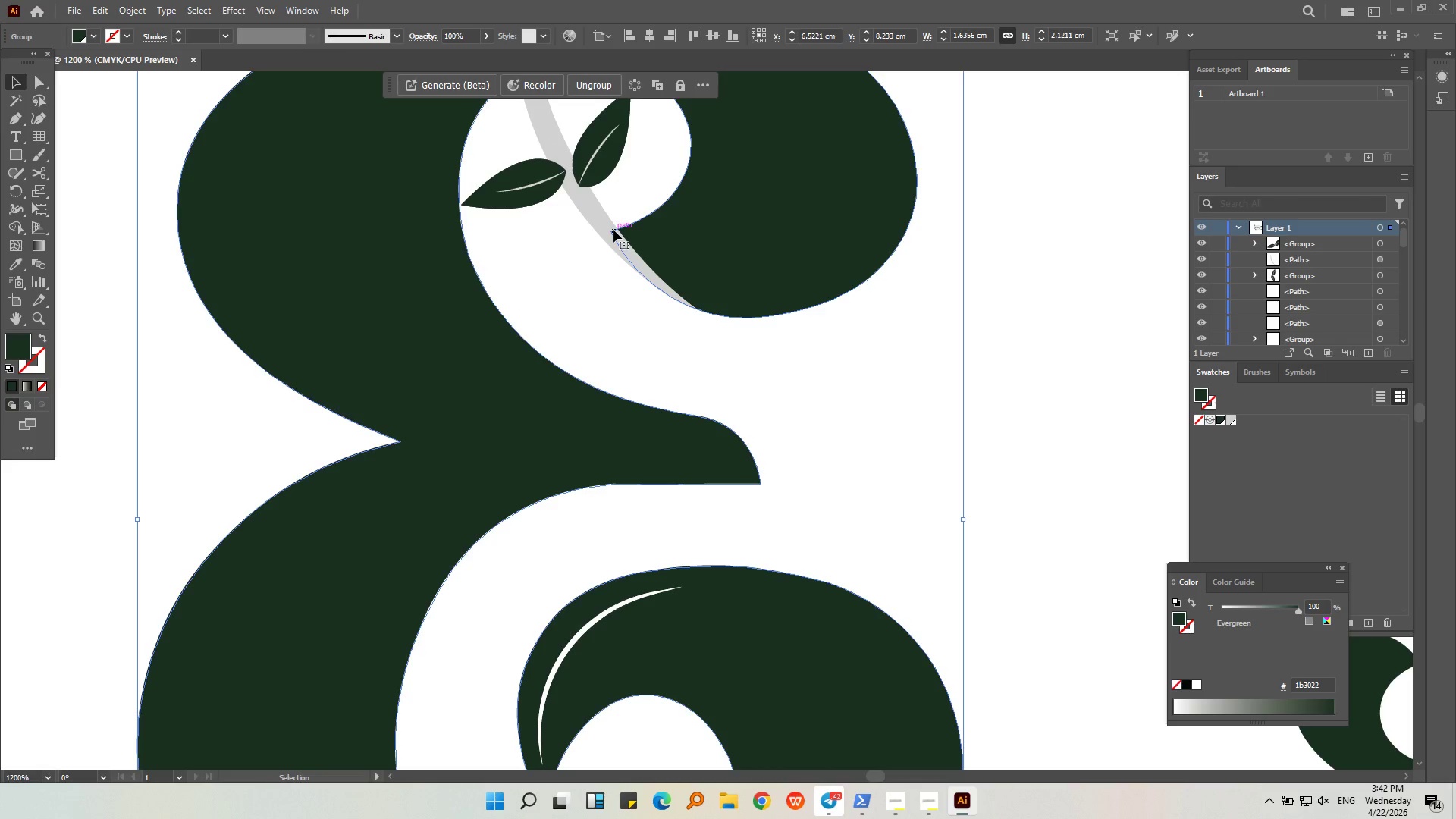 
left_click_drag(start_coordinate=[613, 230], to_coordinate=[620, 249])
 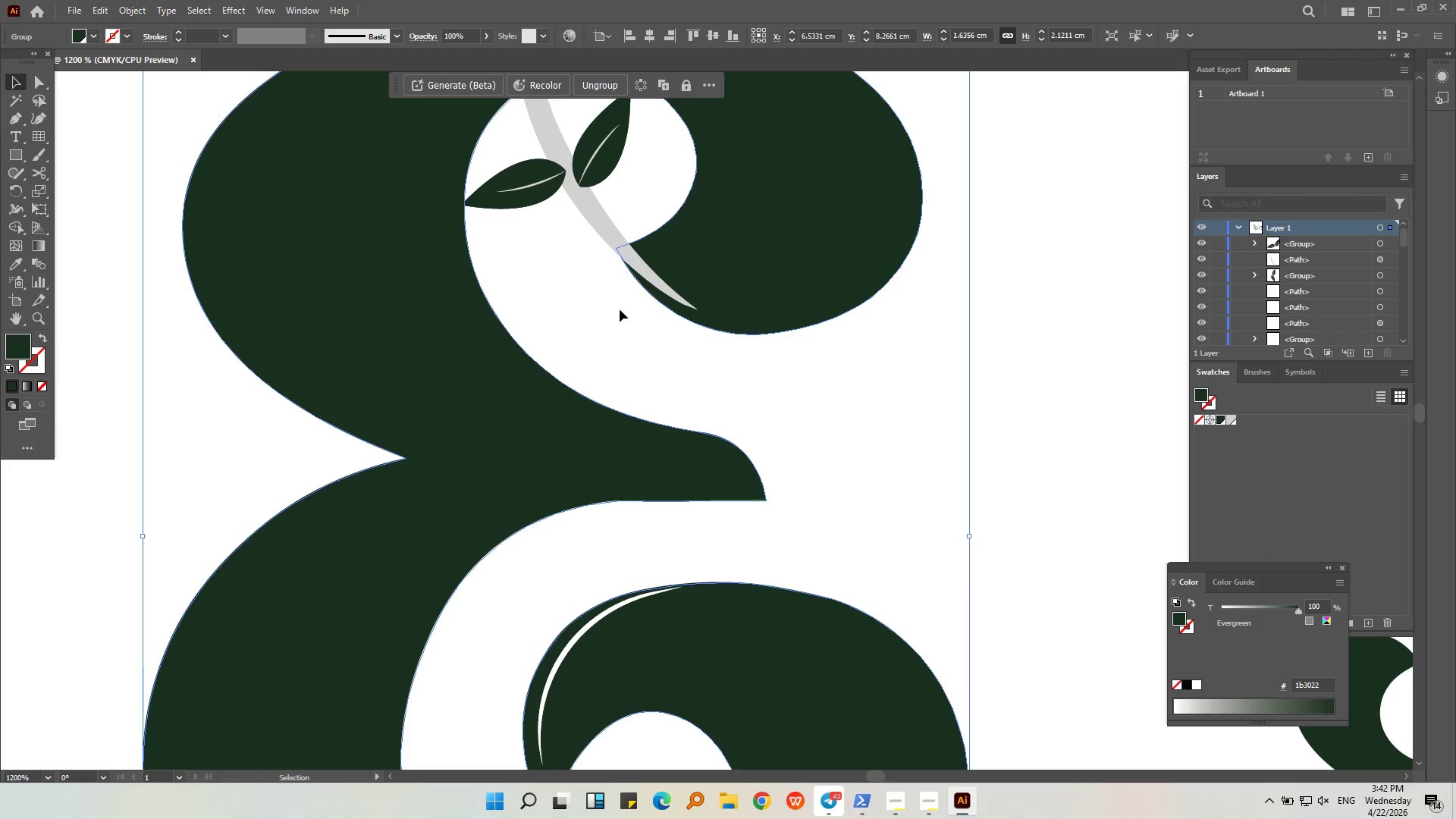 
key(Control+Z)
 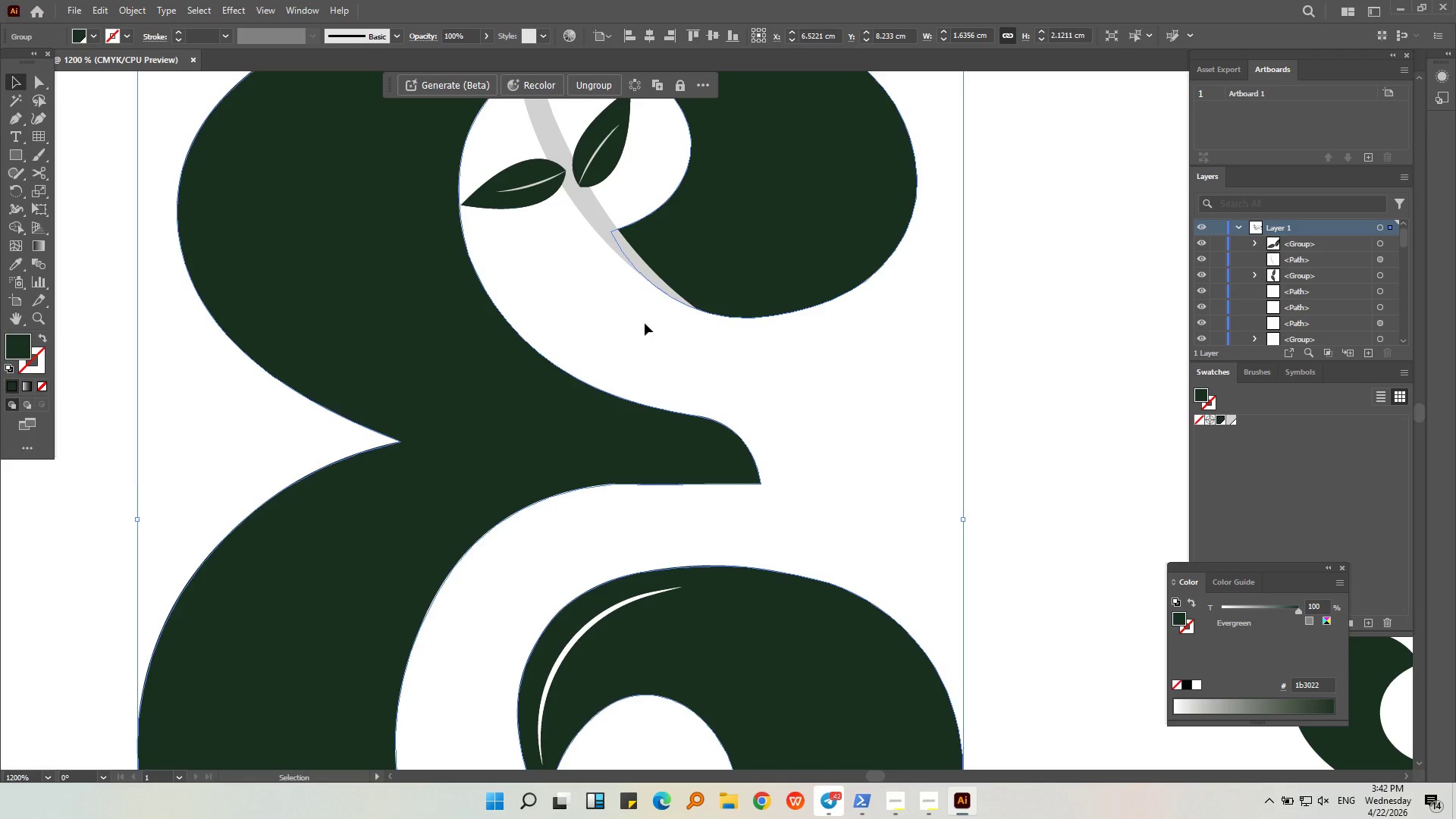 
left_click([692, 337])
 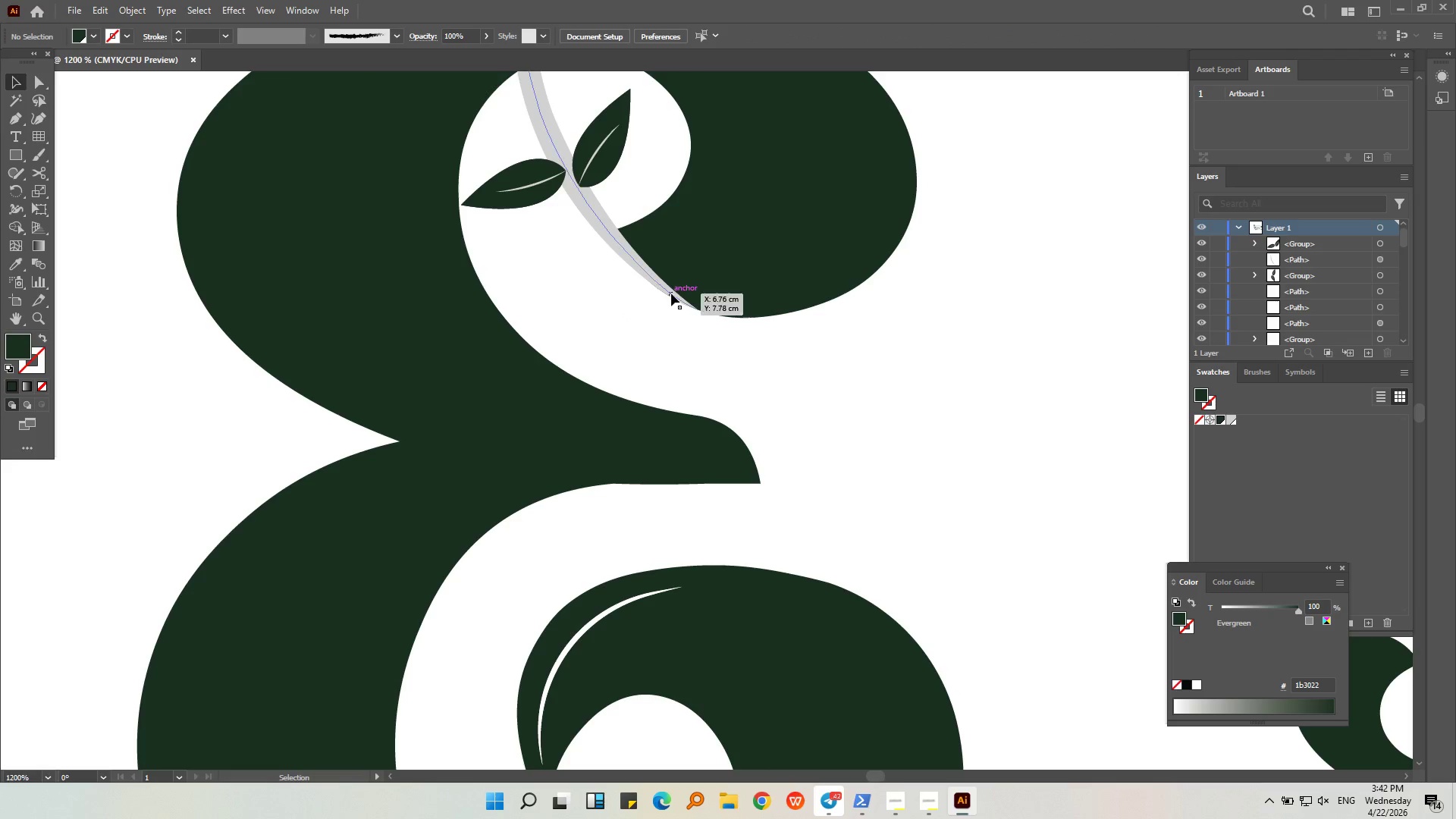 
left_click([671, 293])
 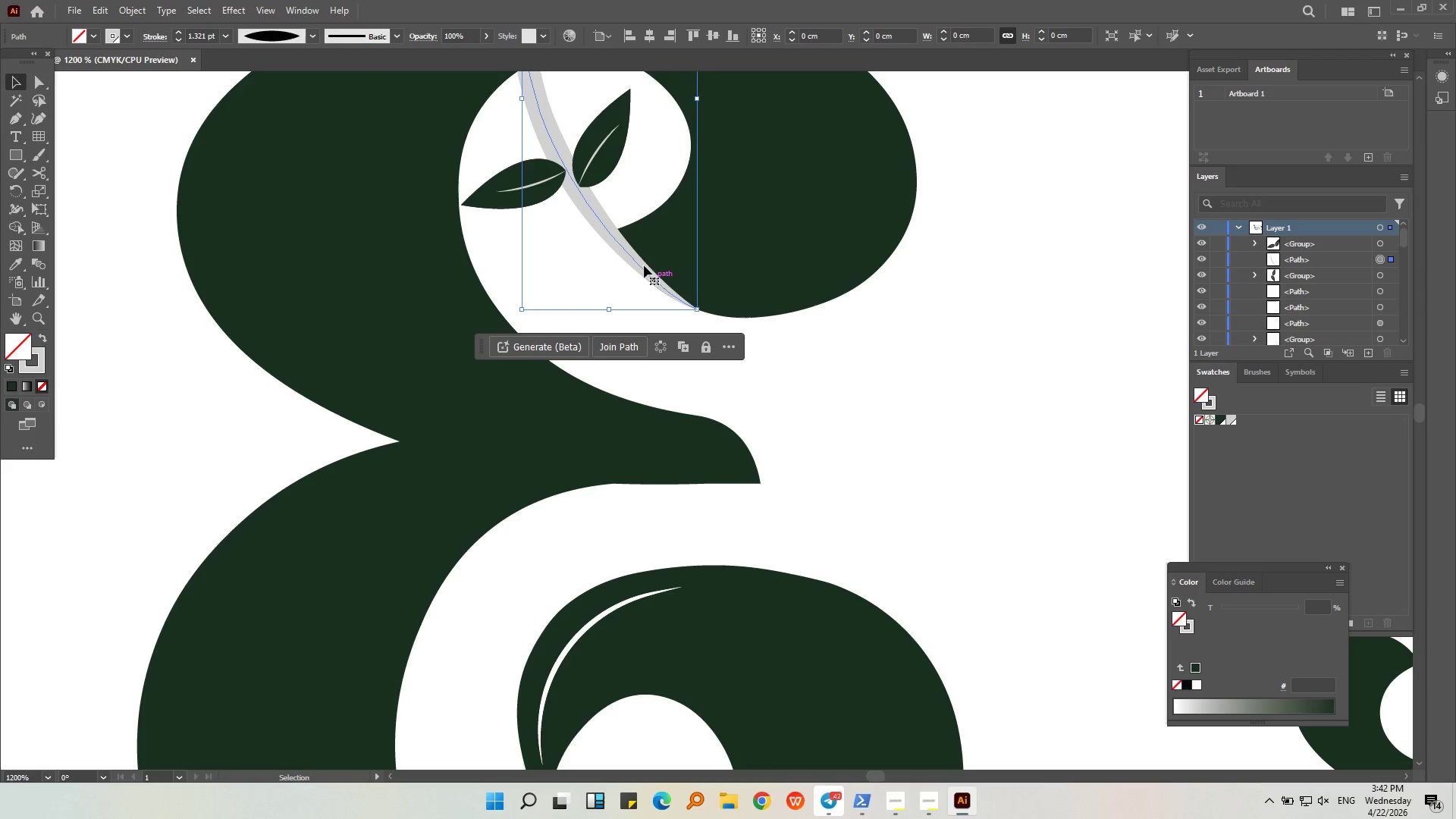 
hold_key(key=AltLeft, duration=0.38)
scroll: coordinate [633, 256], scroll_direction: up, amount: 3.0
 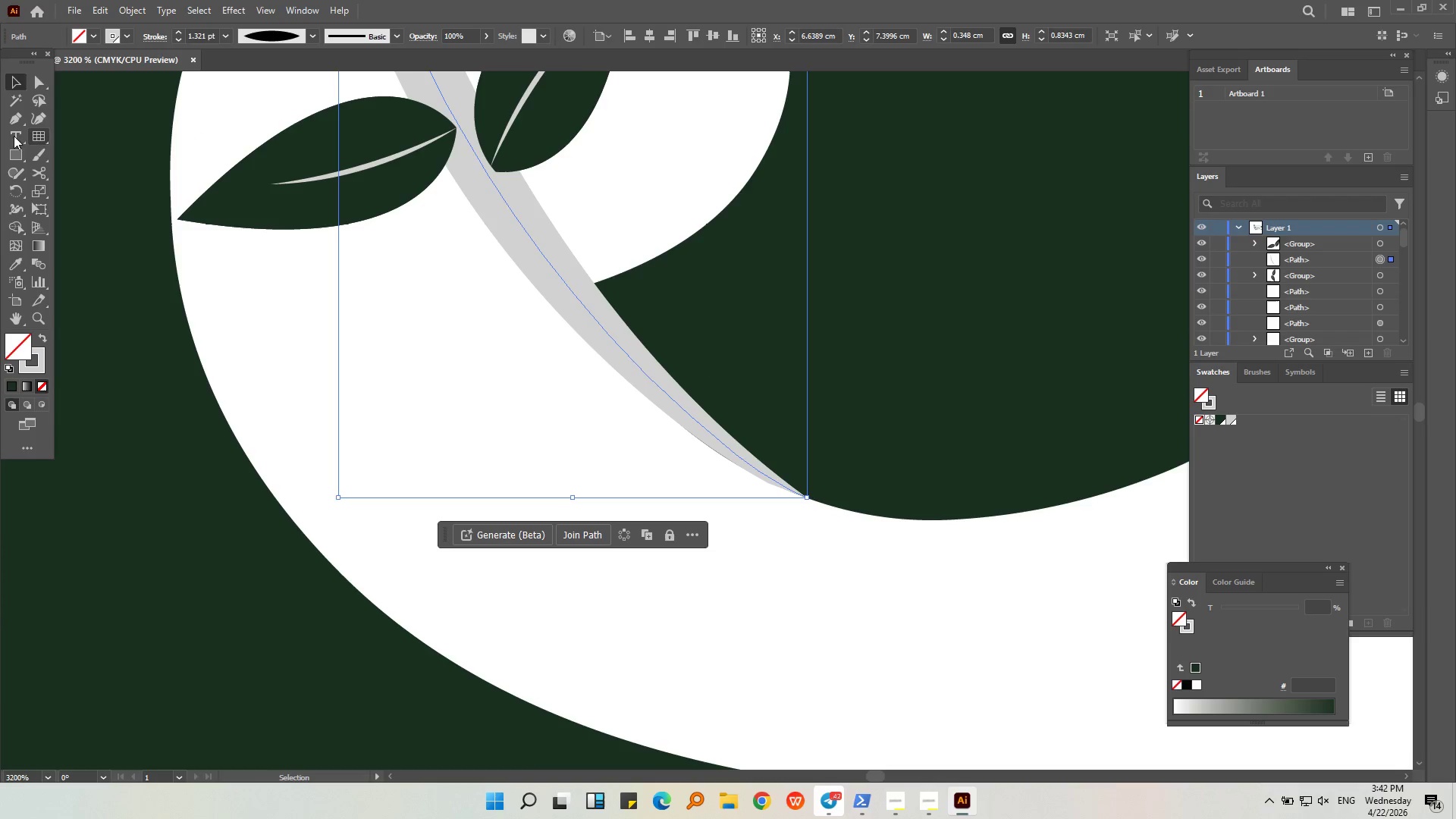 
left_click([37, 121])
 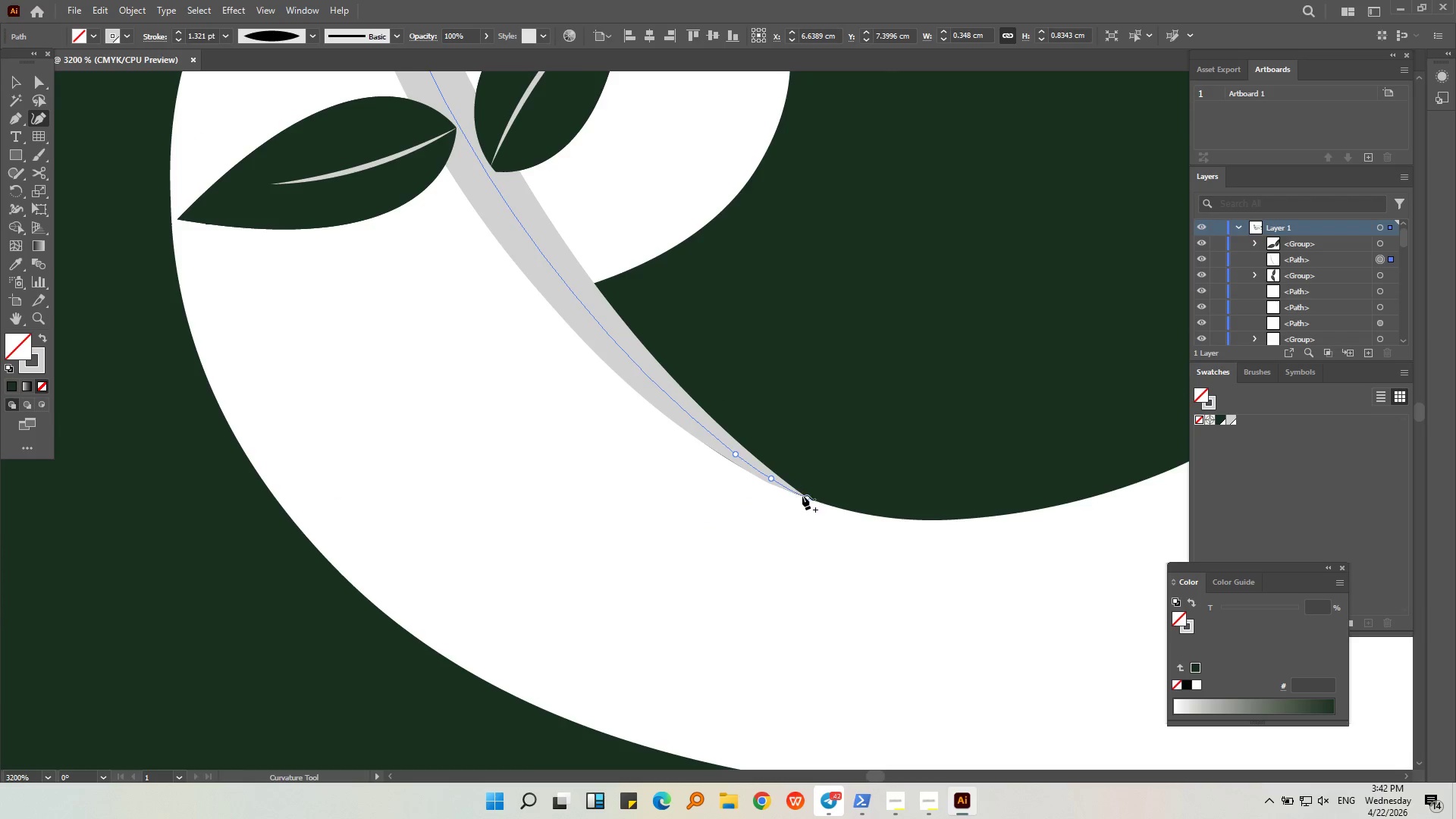 
left_click_drag(start_coordinate=[805, 499], to_coordinate=[767, 530])
 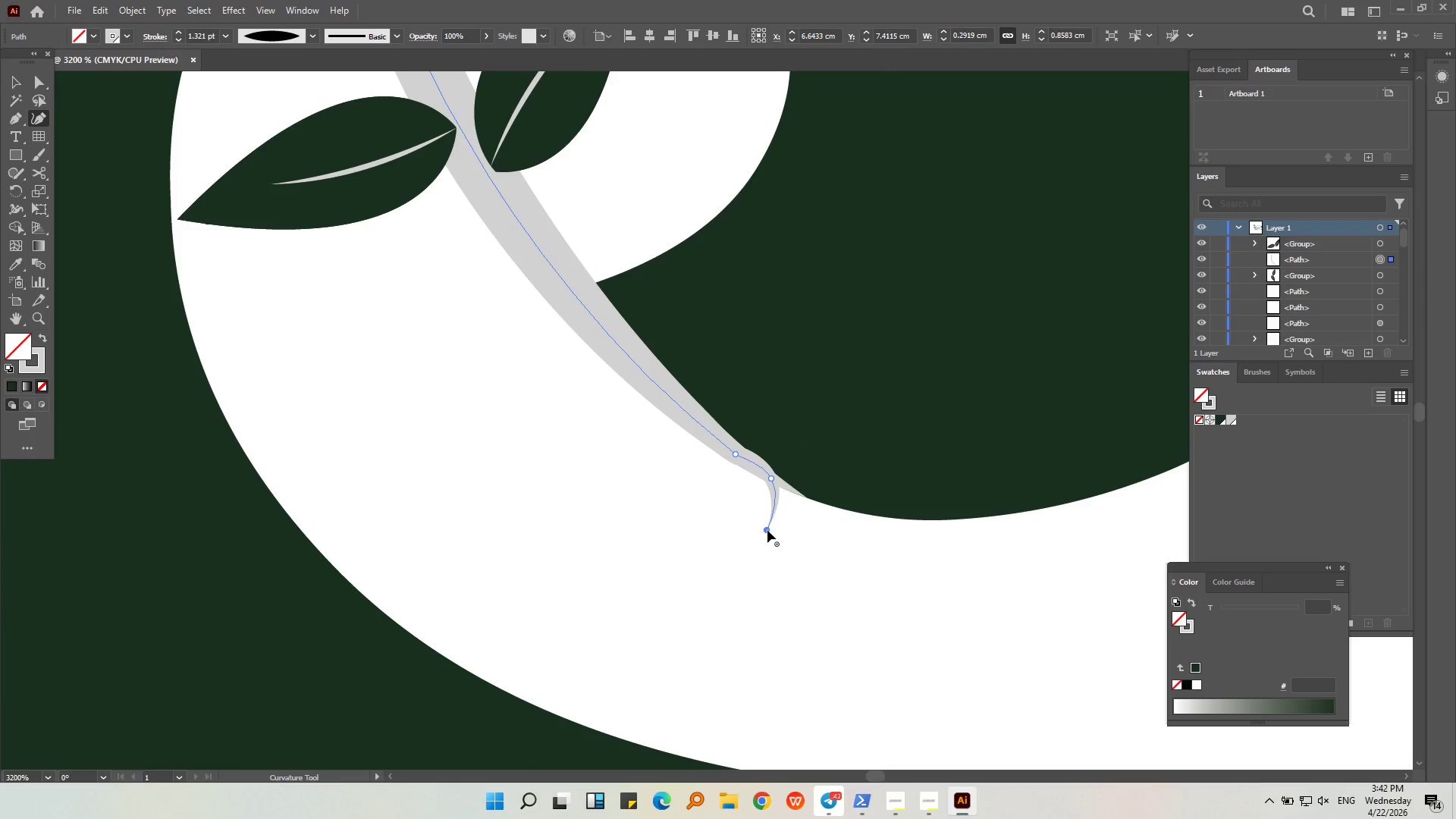 
key(Control+ControlLeft)
 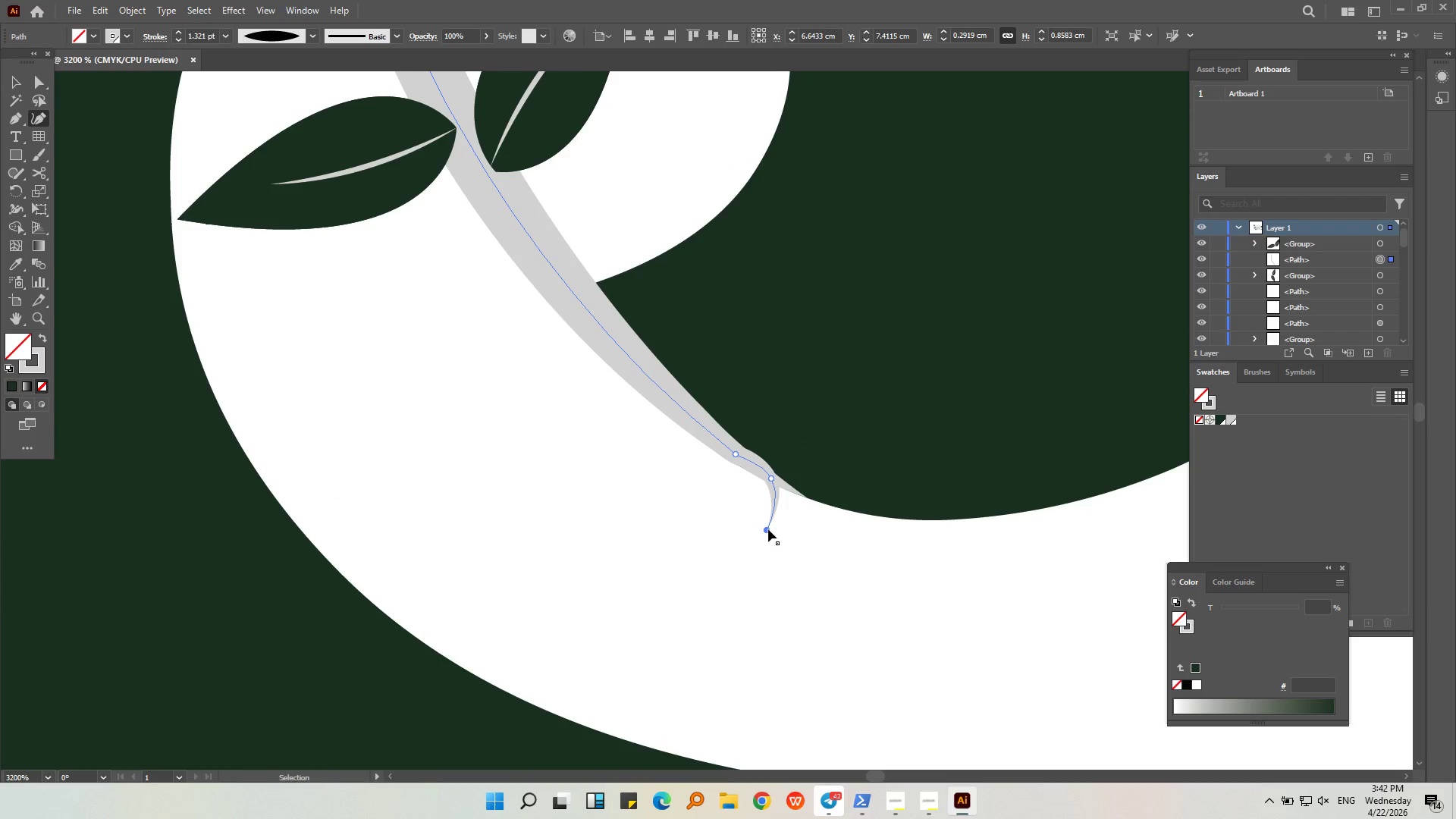 
key(Control+Z)
 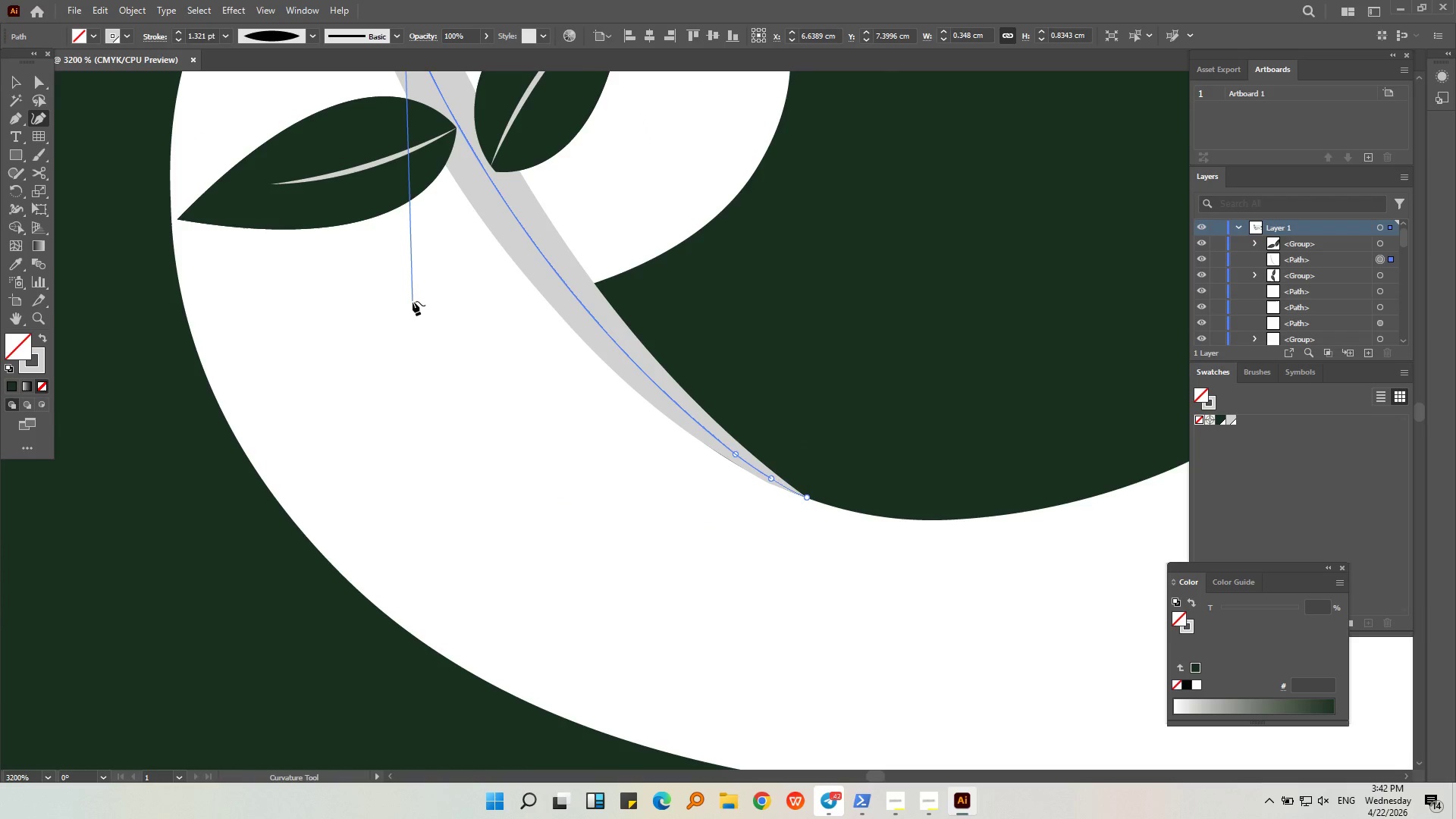 
key(Escape)
 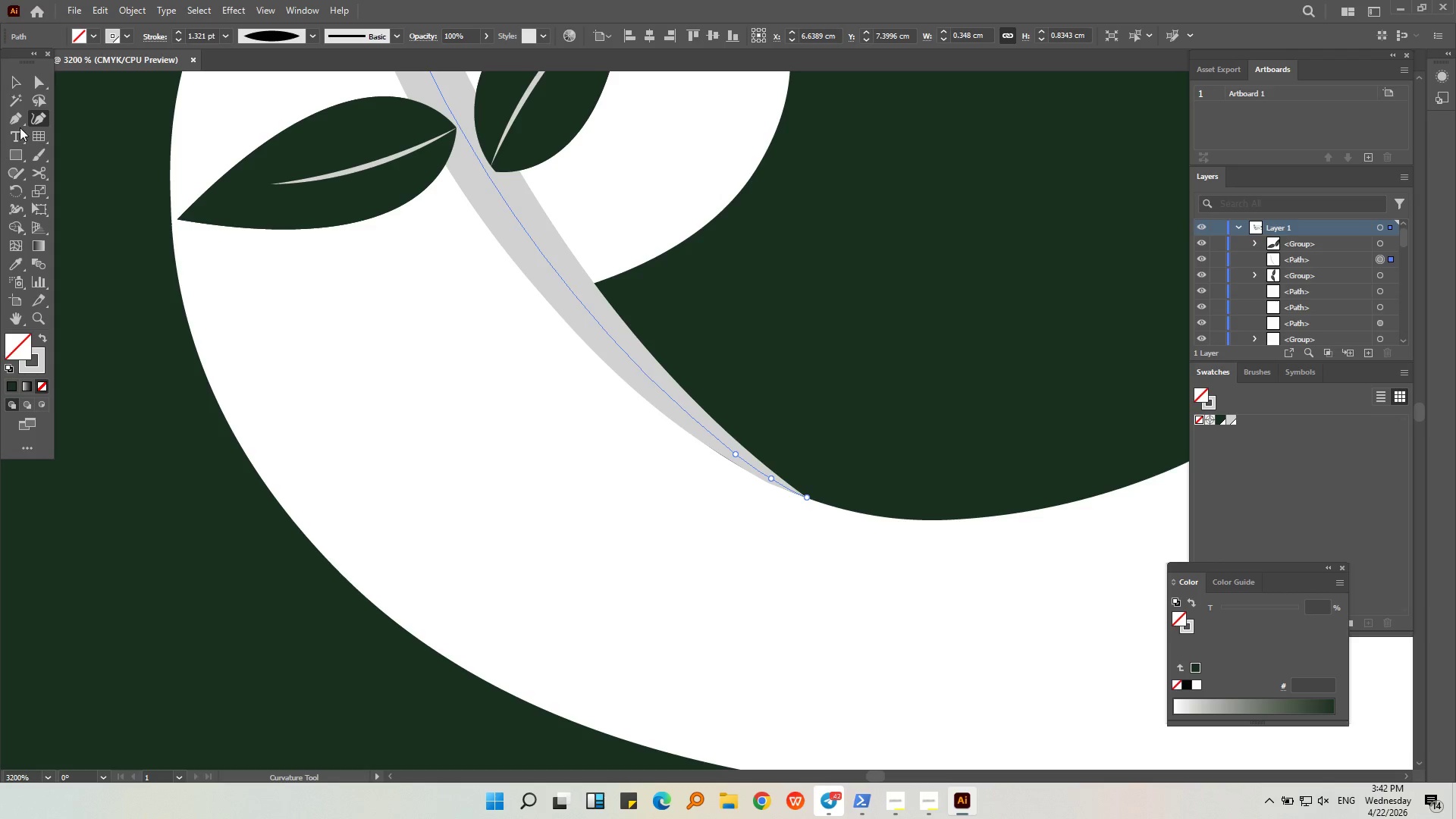 
double_click([809, 363])
 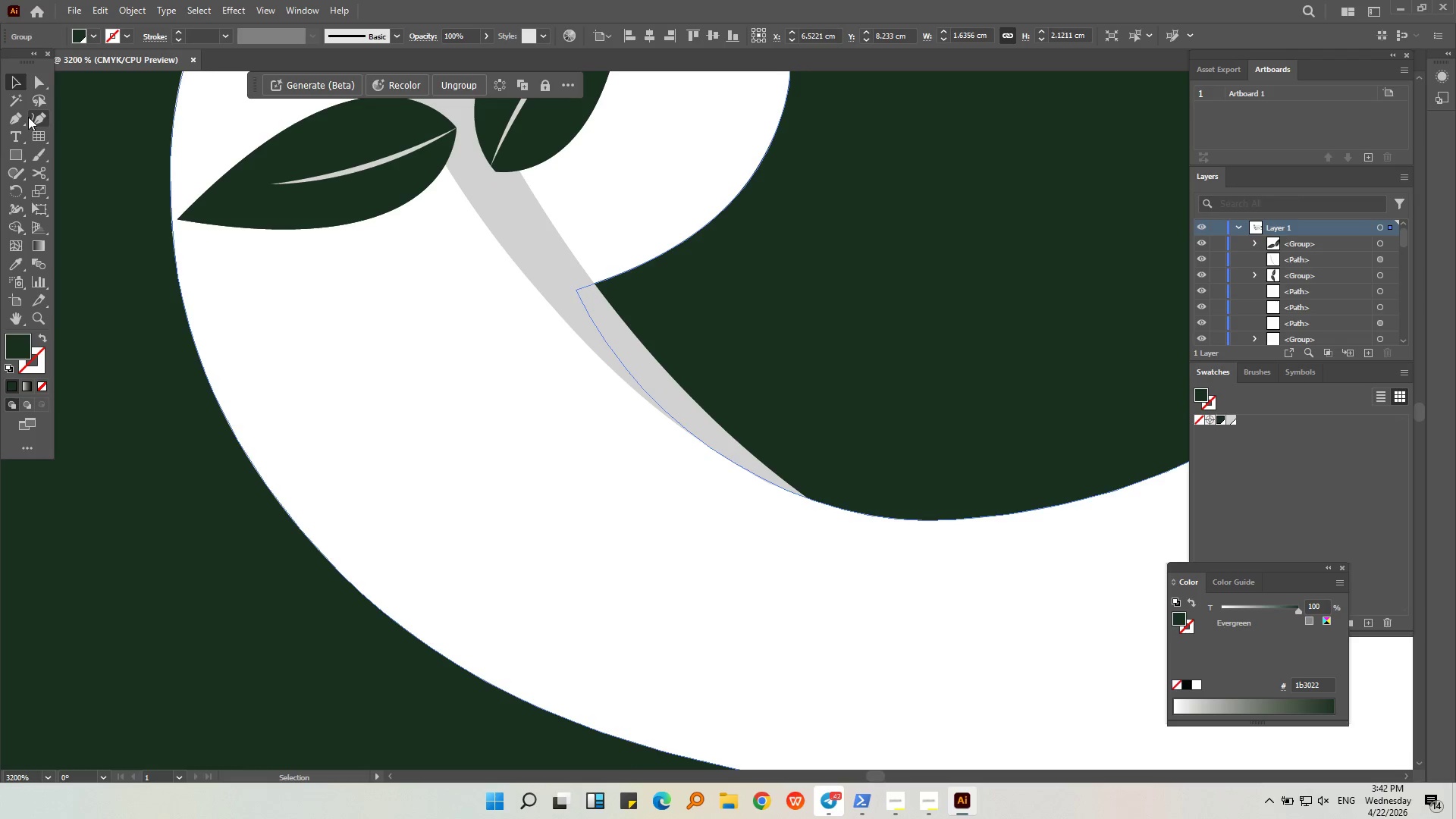 
left_click([16, 121])
 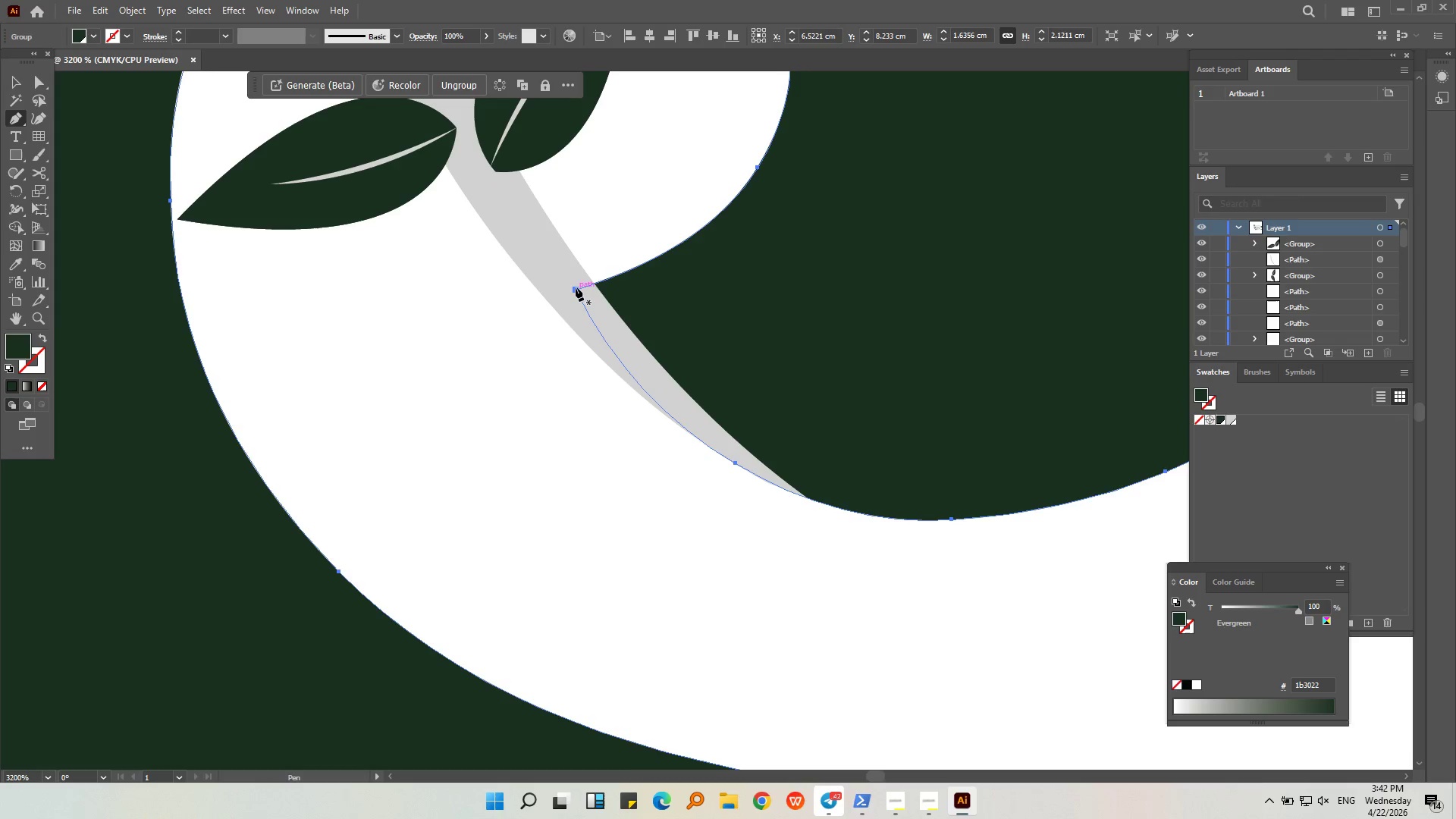 
left_click_drag(start_coordinate=[575, 288], to_coordinate=[598, 288])
 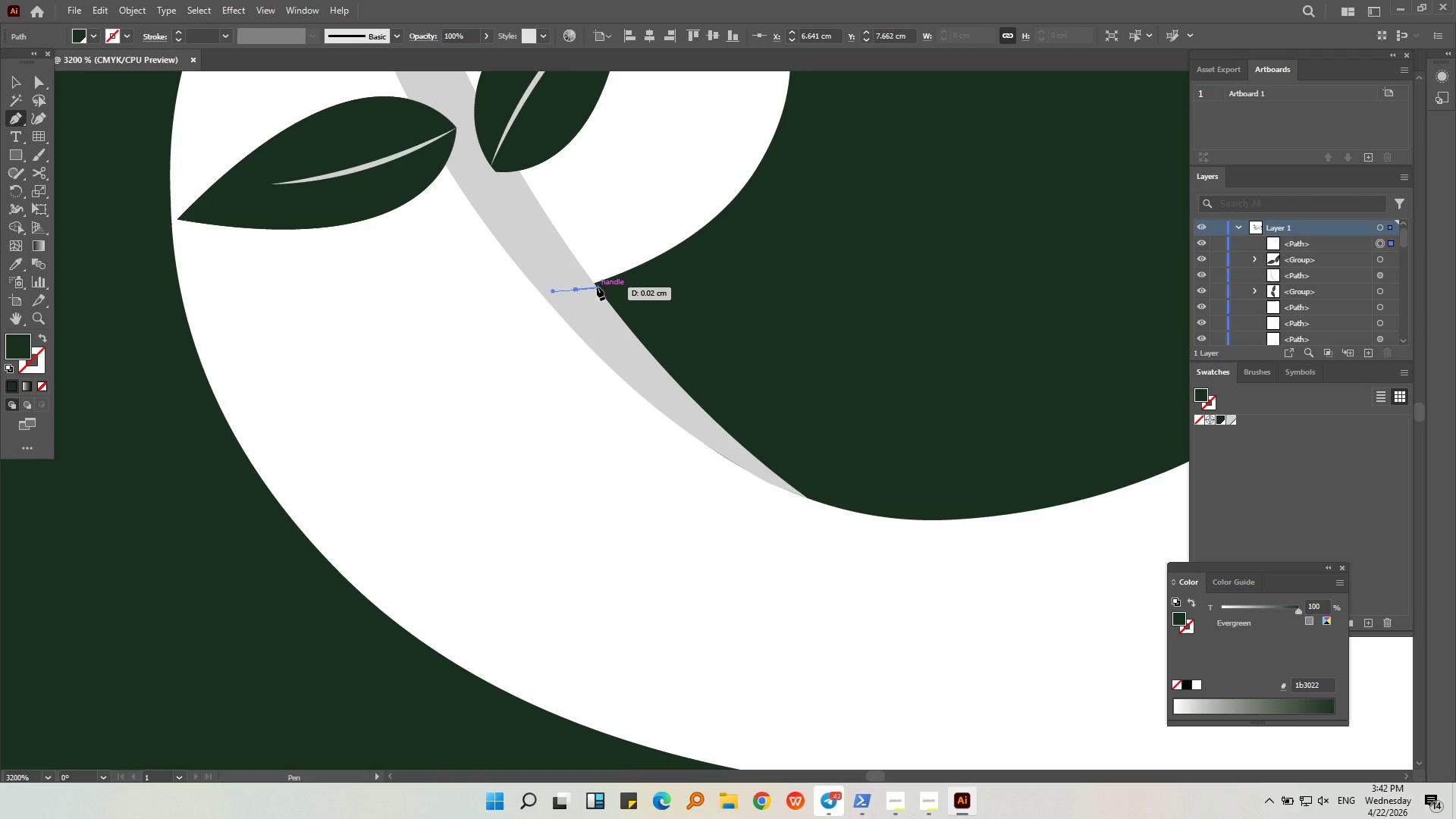 
key(Control+ControlLeft)
 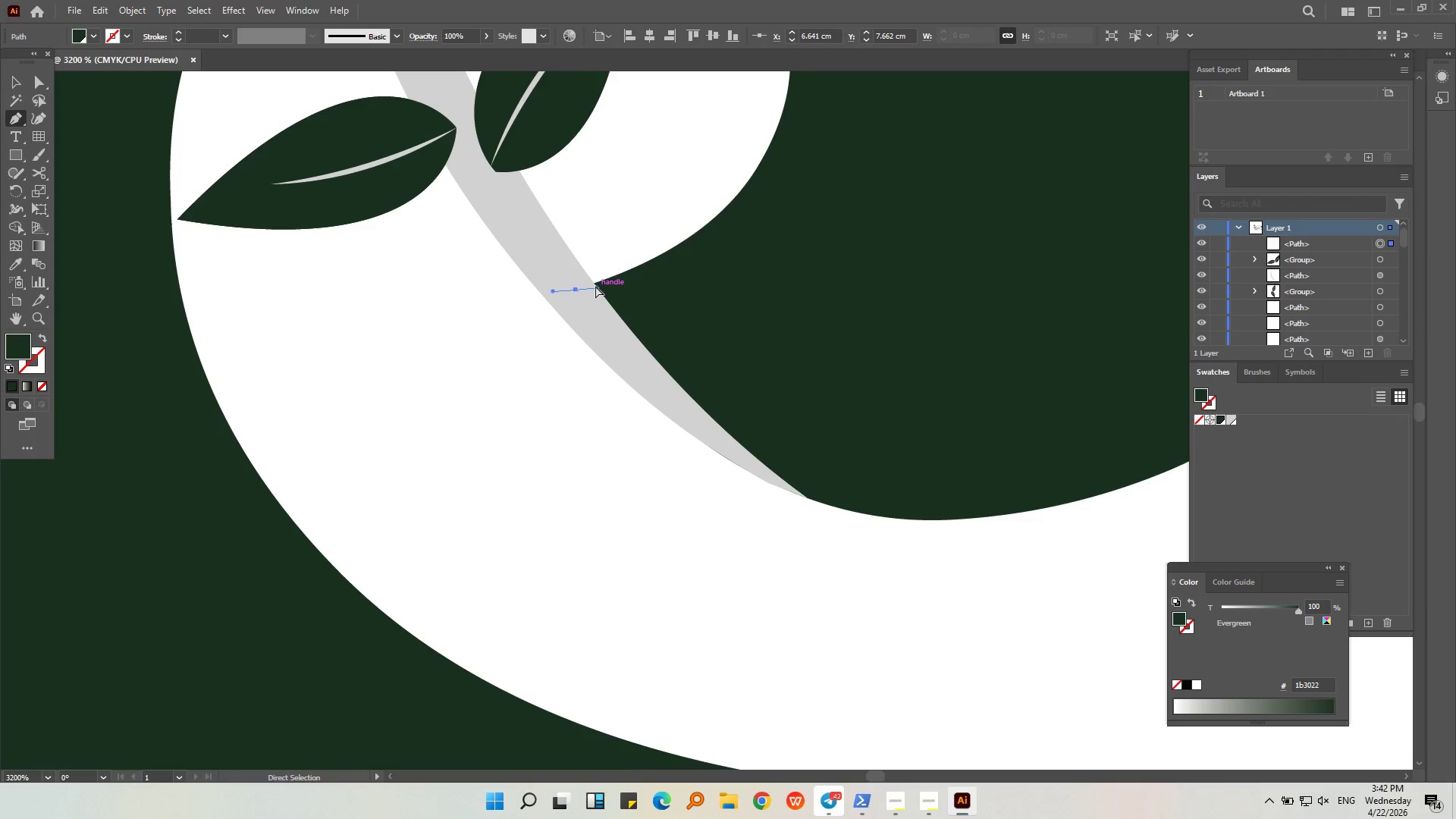 
key(Control+Z)
 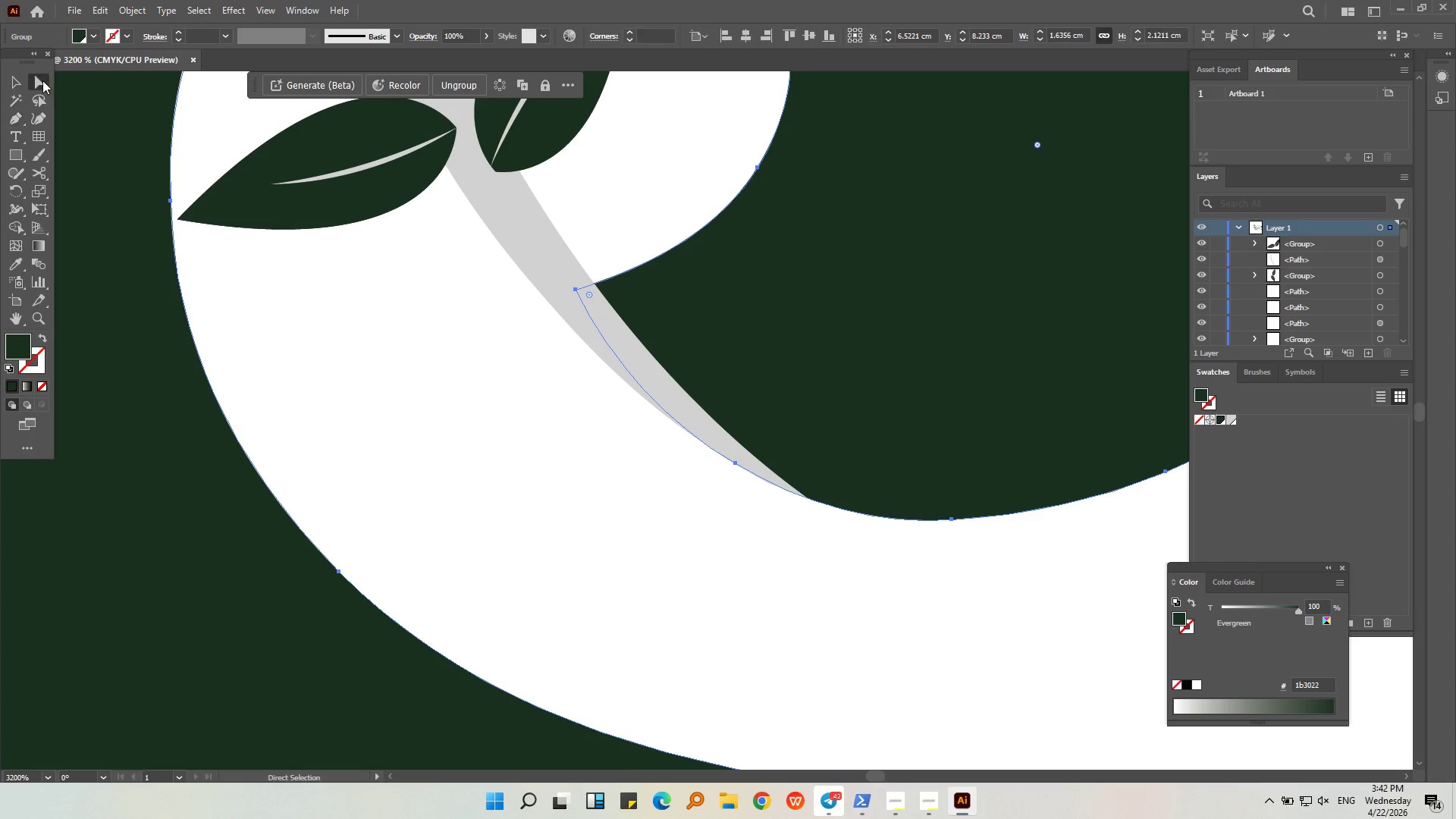 
double_click([41, 122])
 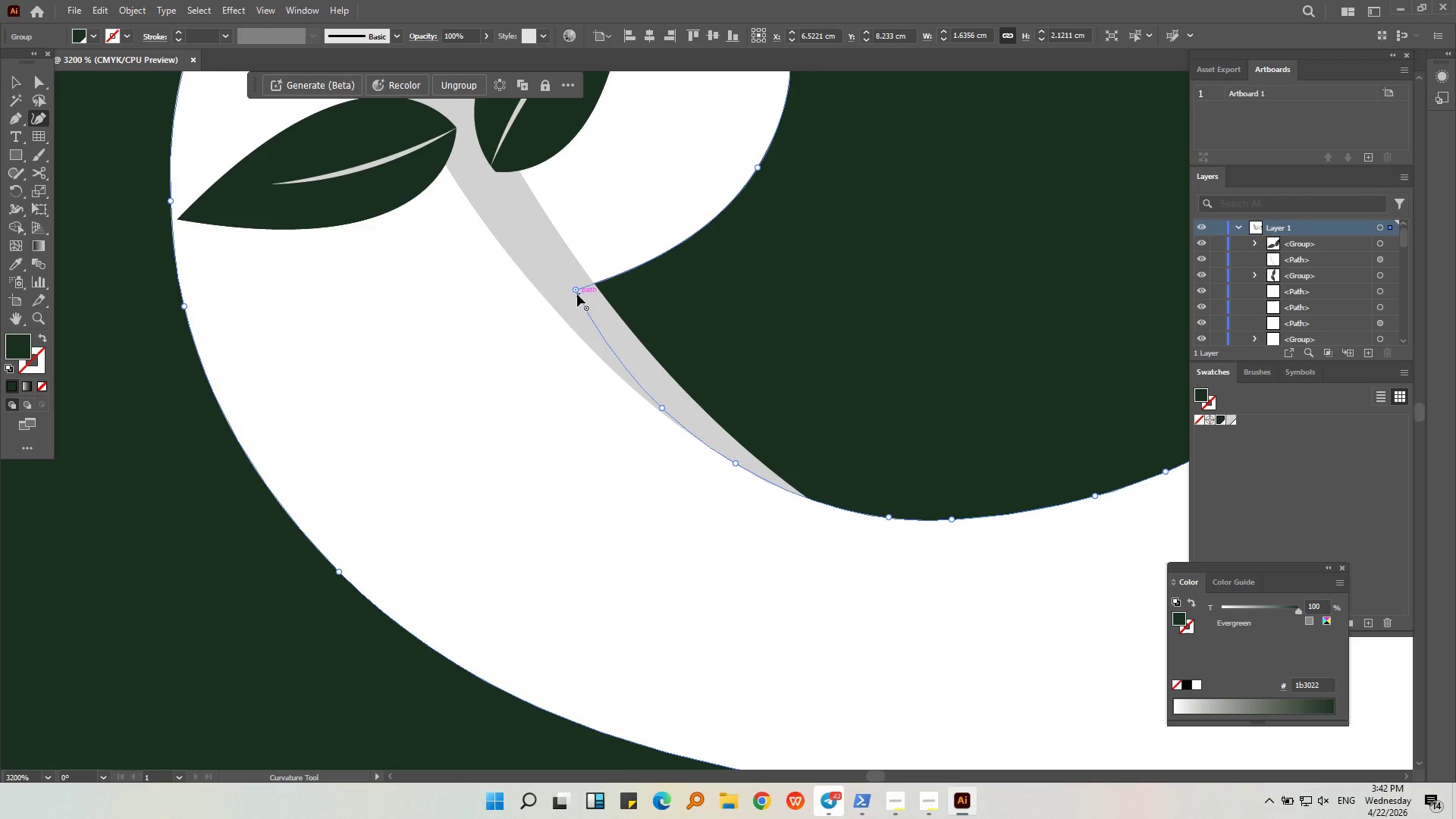 
left_click_drag(start_coordinate=[575, 289], to_coordinate=[598, 283])
 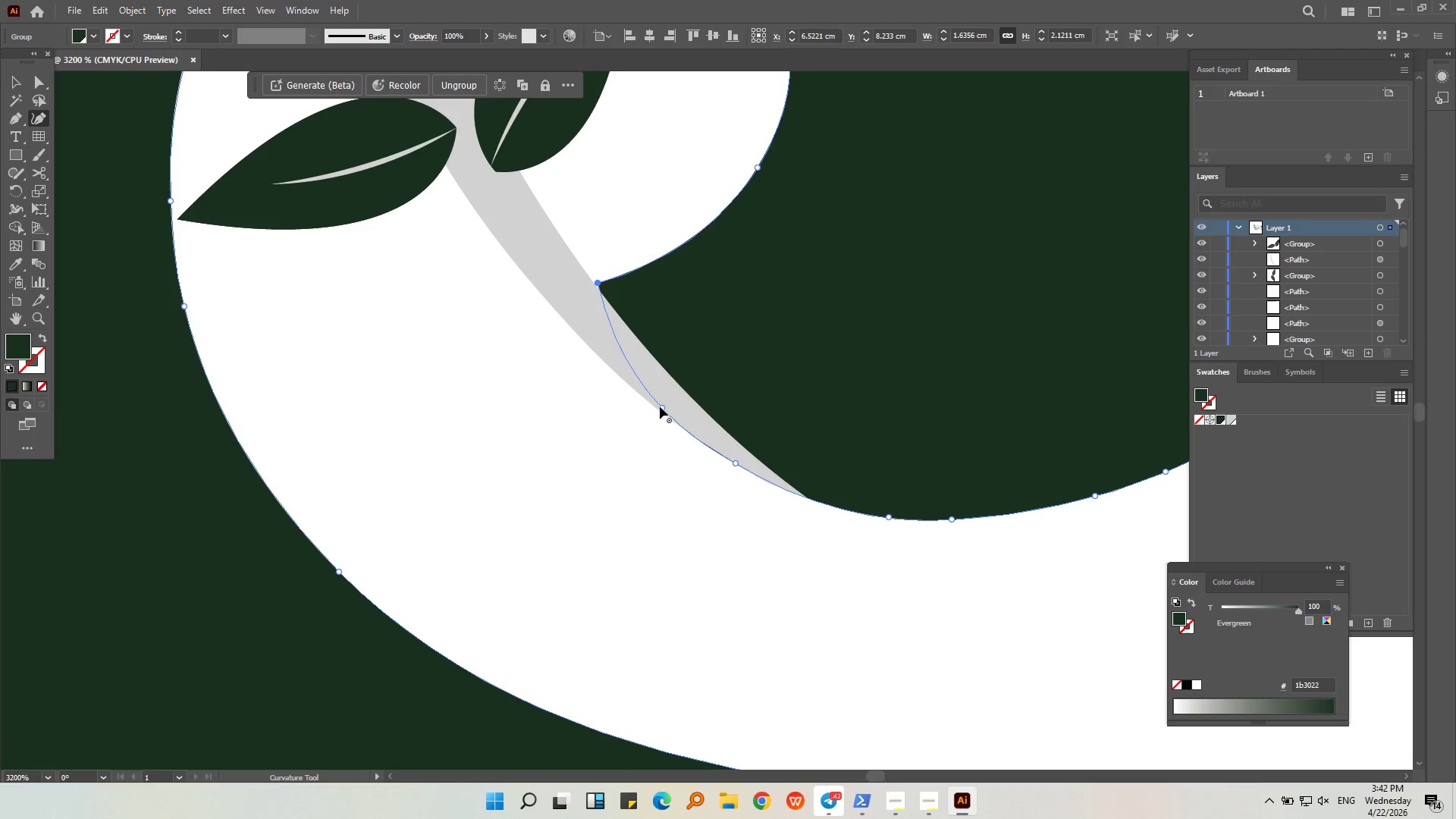 
left_click([662, 406])
 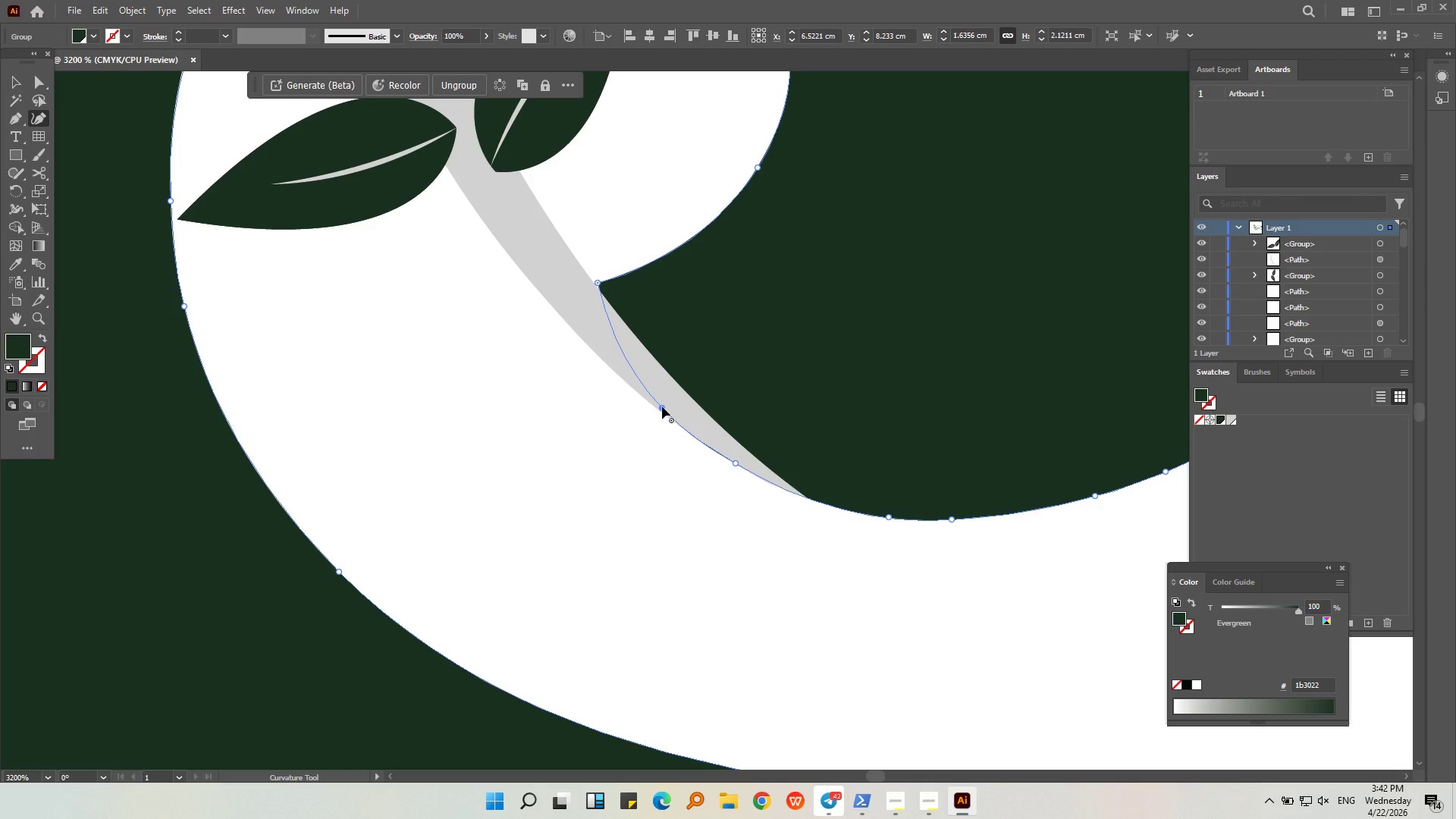 
key(Delete)
 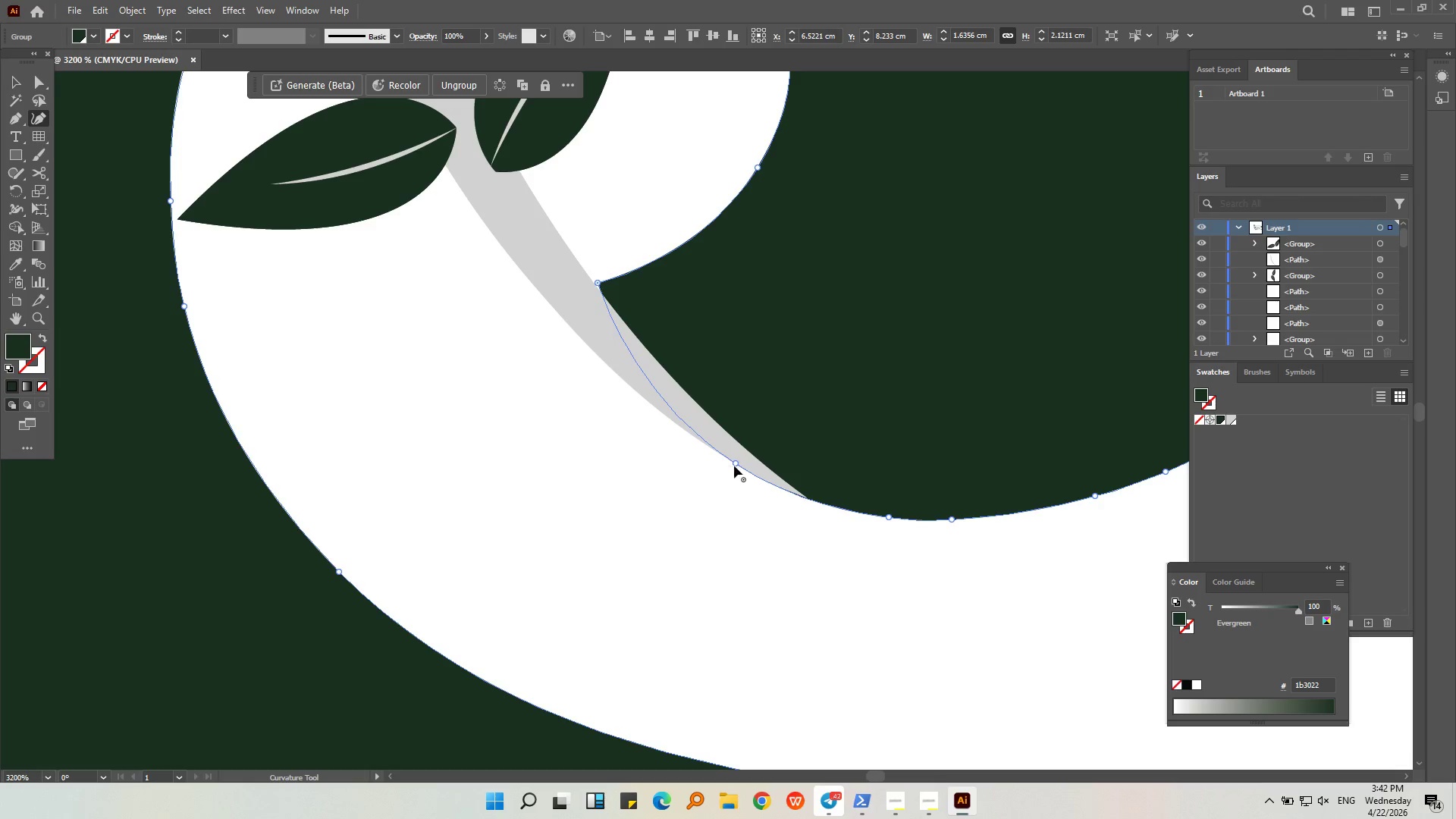 
left_click([734, 460])
 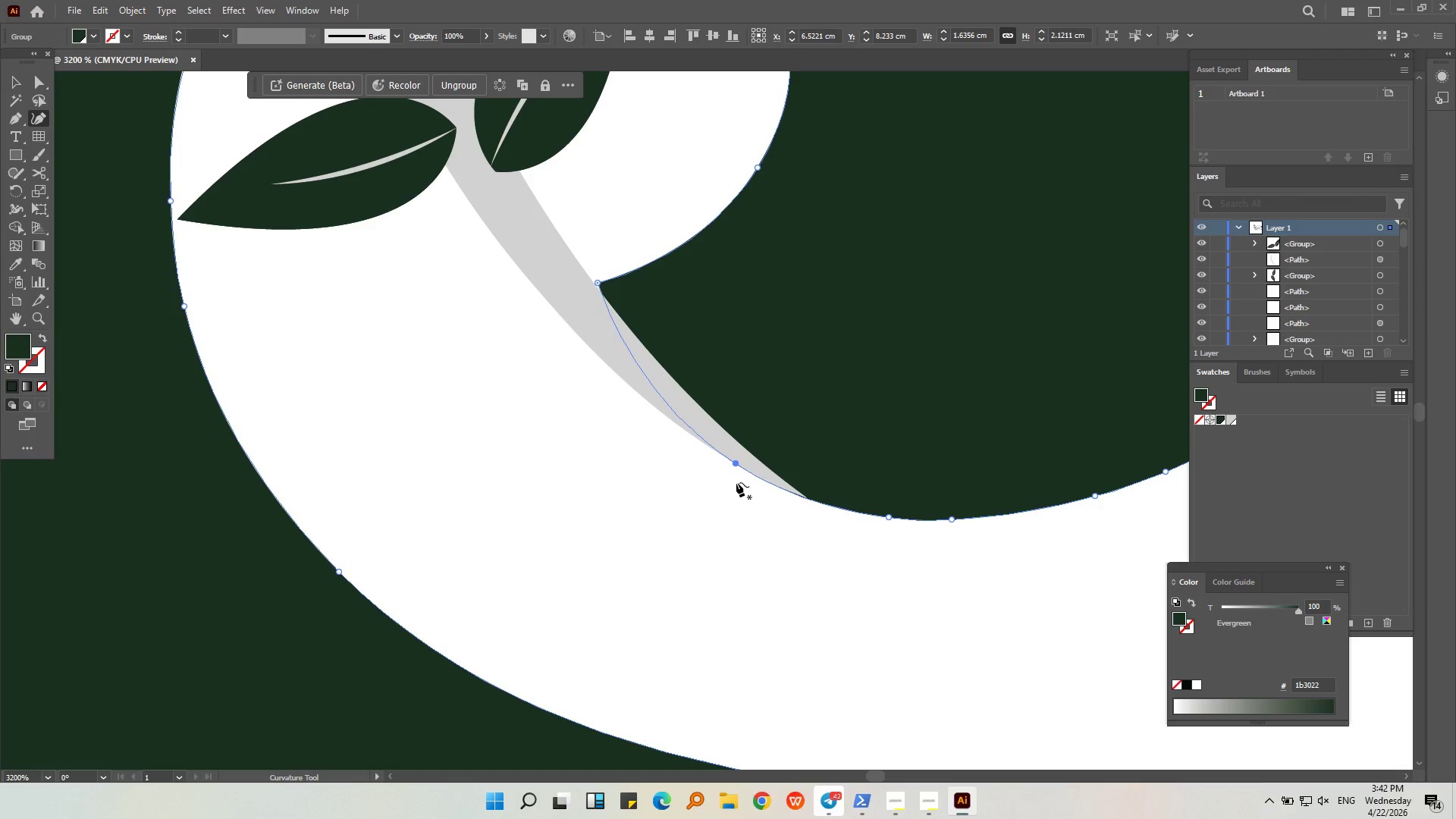 
key(Delete)
 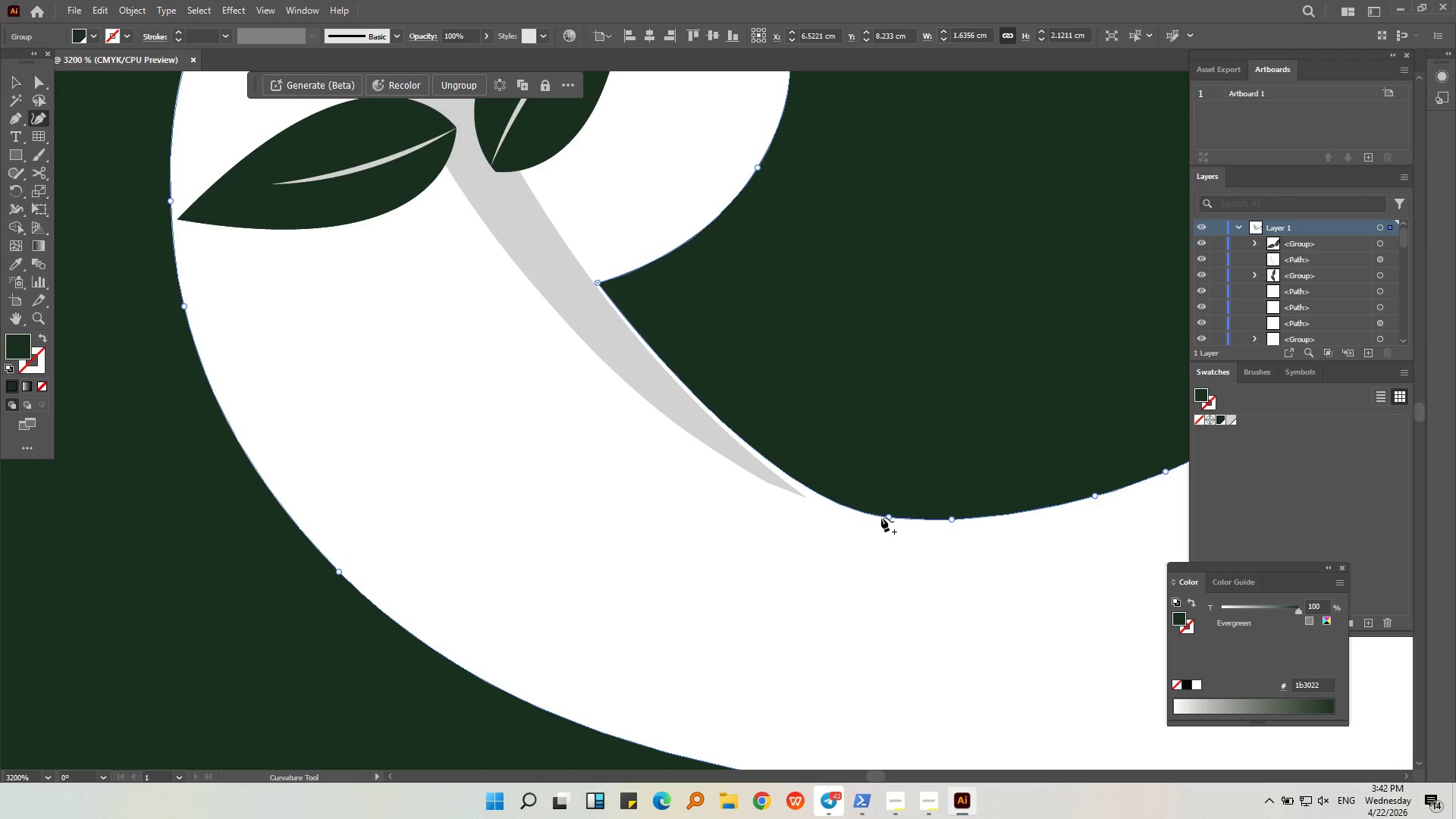 
left_click_drag(start_coordinate=[794, 479], to_coordinate=[704, 408])
 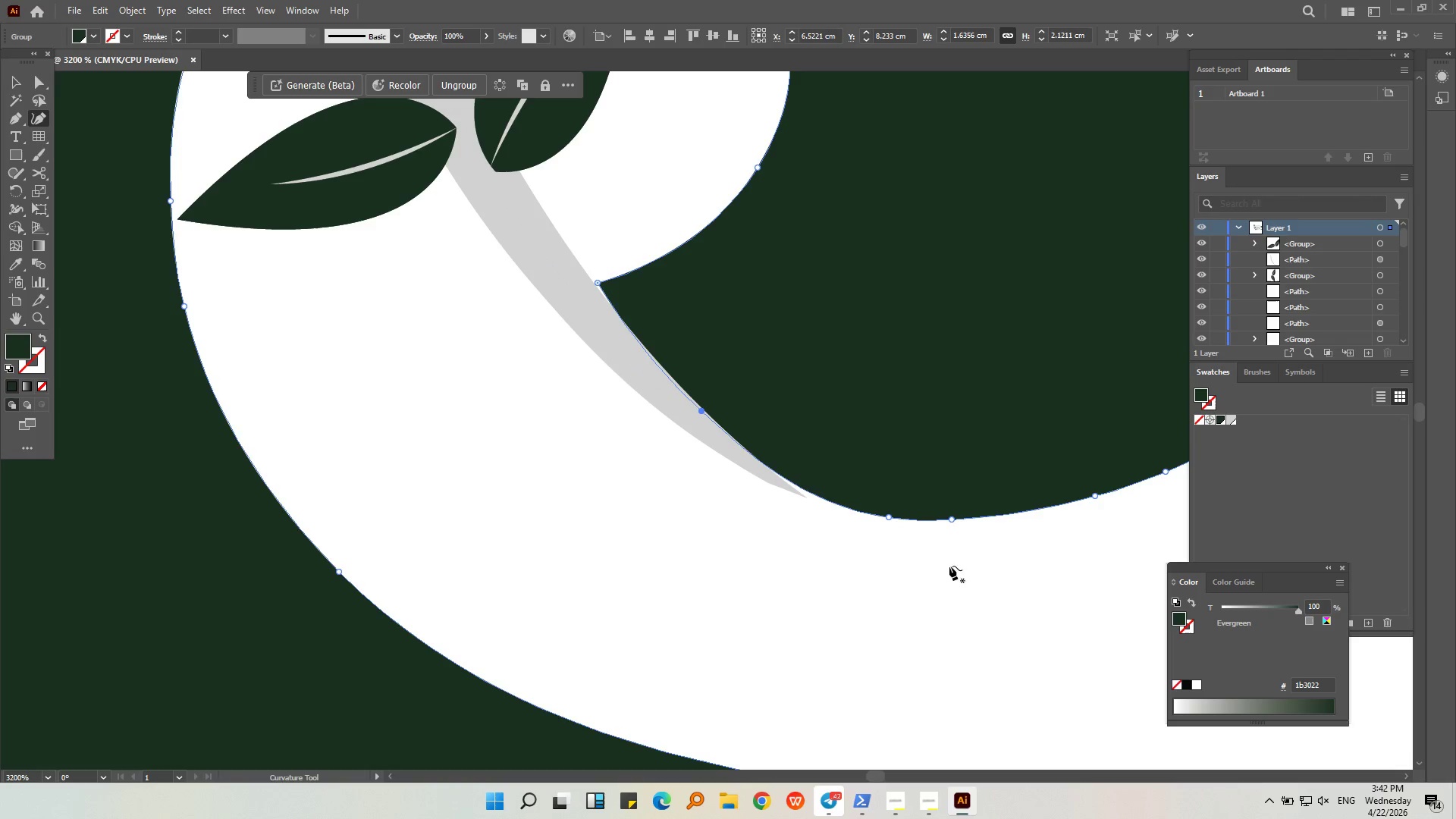 
hold_key(key=AltLeft, duration=0.34)
scroll: coordinate [782, 464], scroll_direction: up, amount: 3.0
 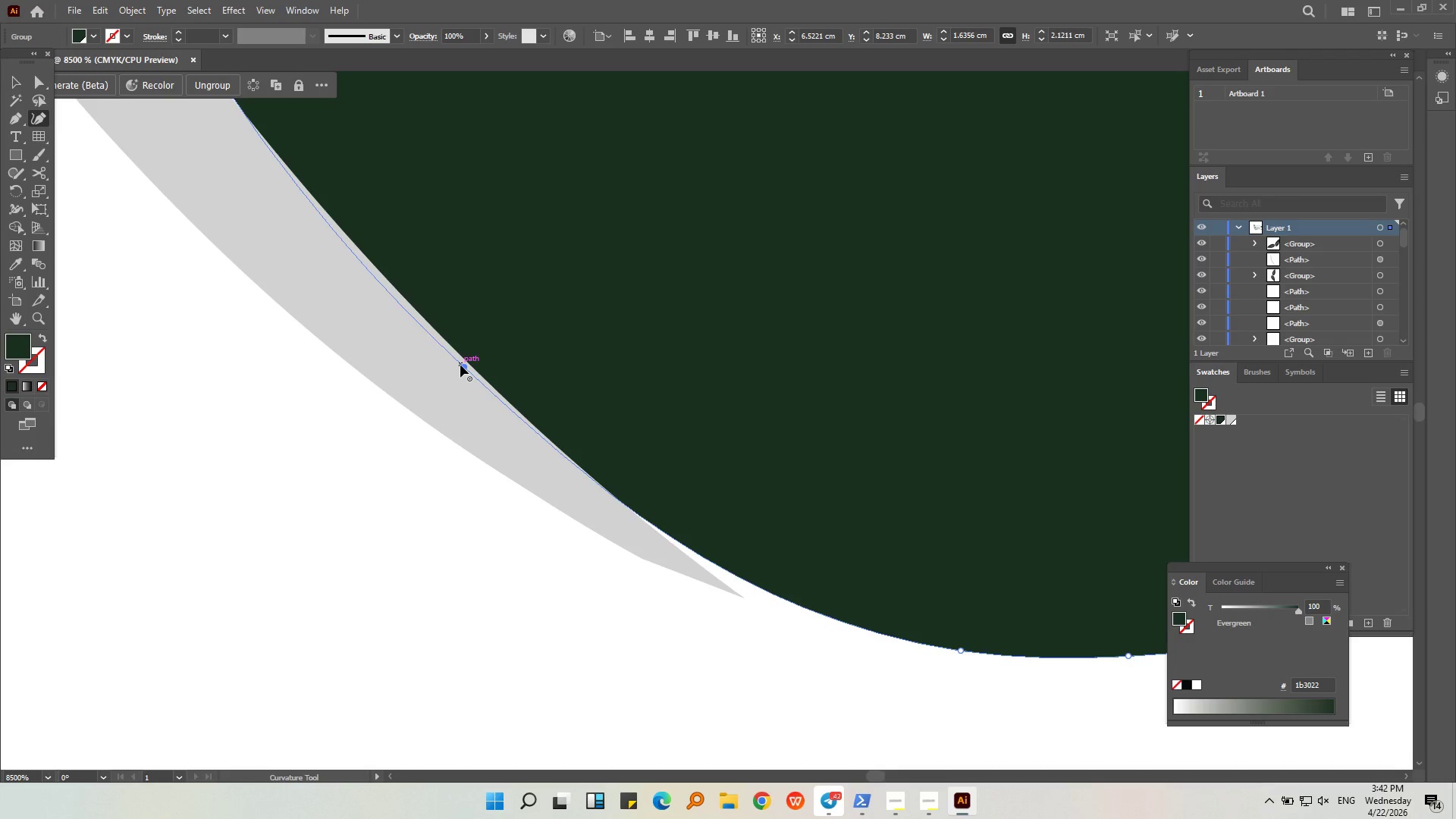 
left_click_drag(start_coordinate=[462, 365], to_coordinate=[466, 360])
 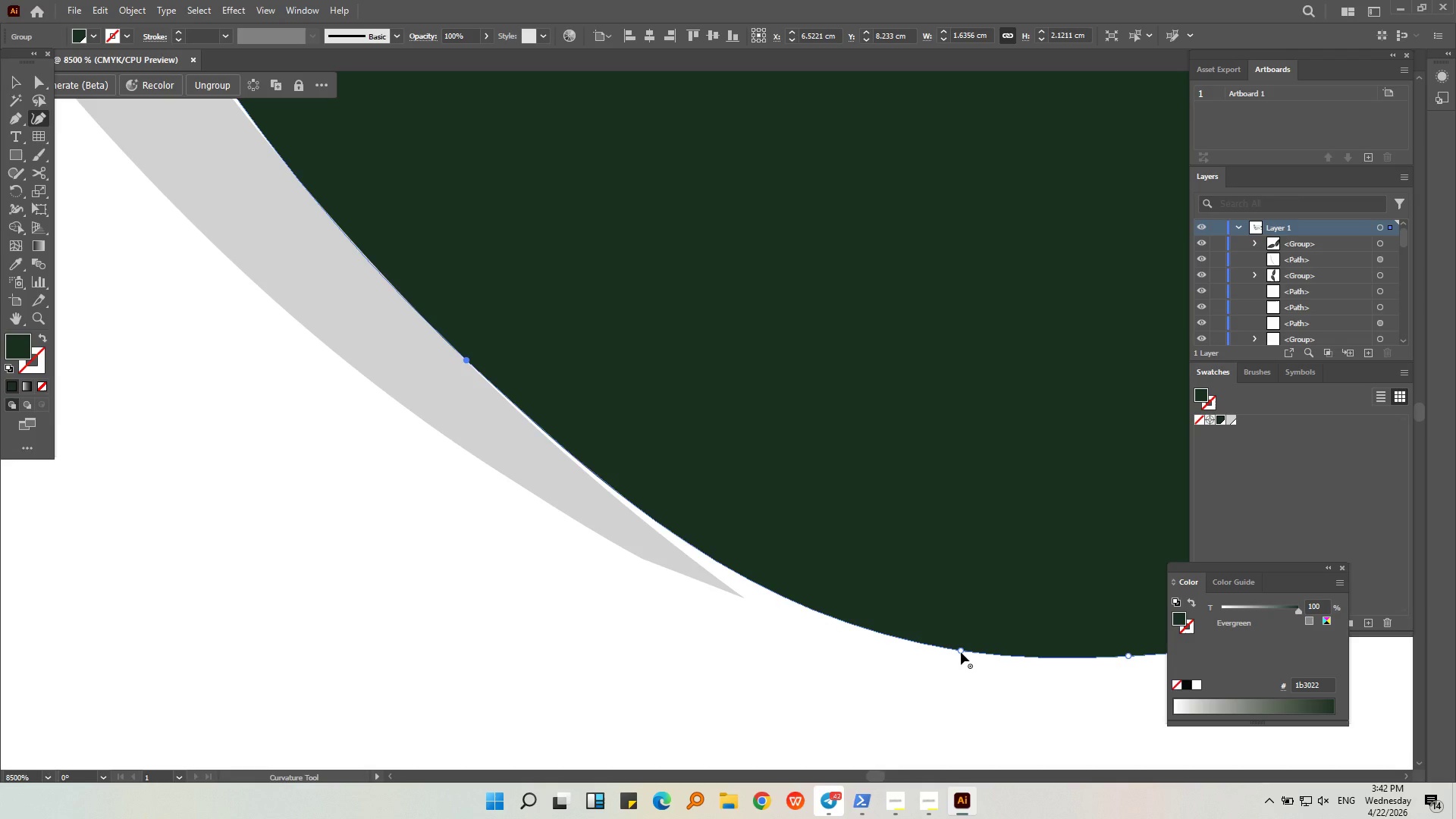 
left_click_drag(start_coordinate=[961, 652], to_coordinate=[956, 670])
 